 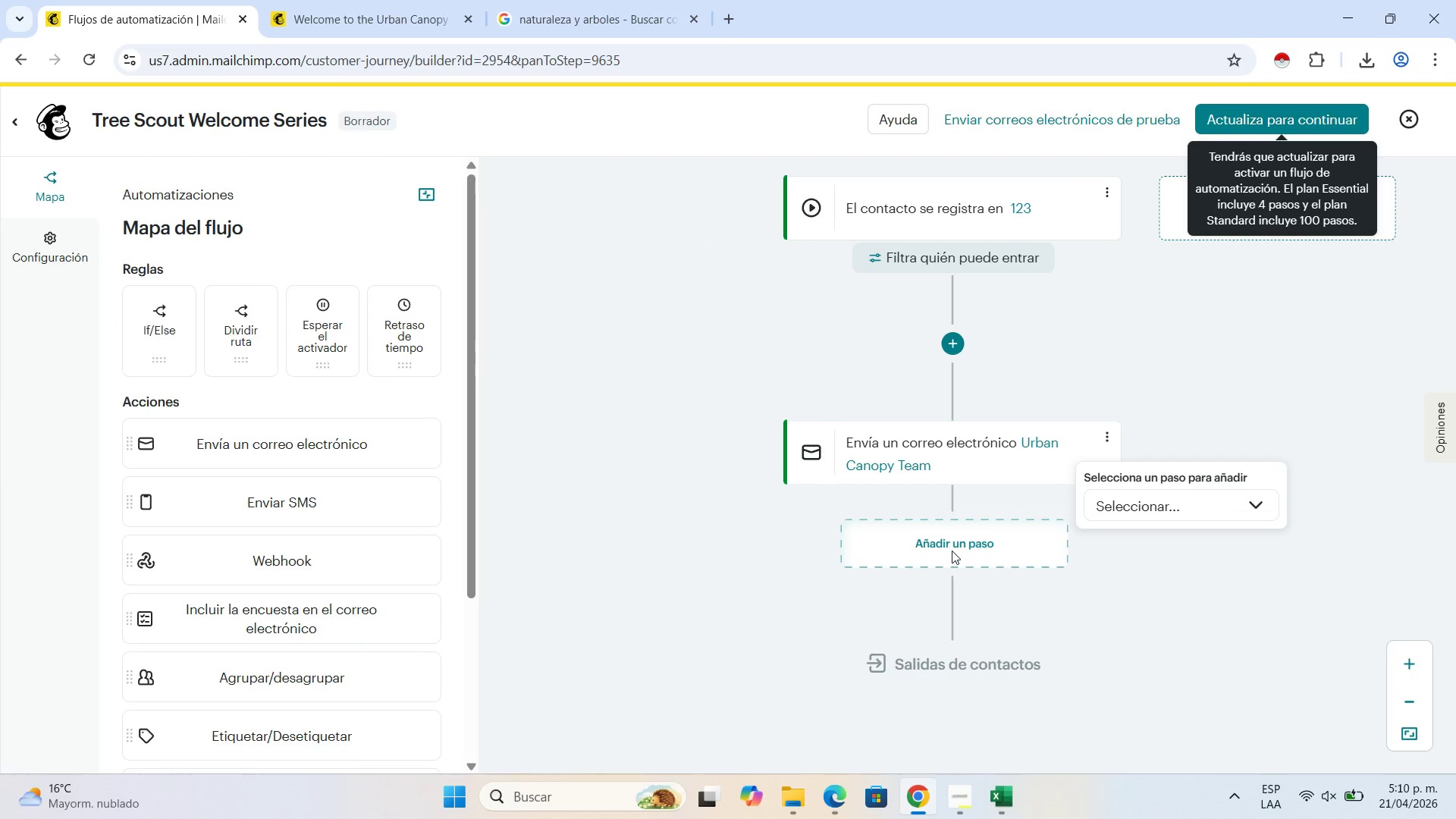 
left_click([1242, 507])
 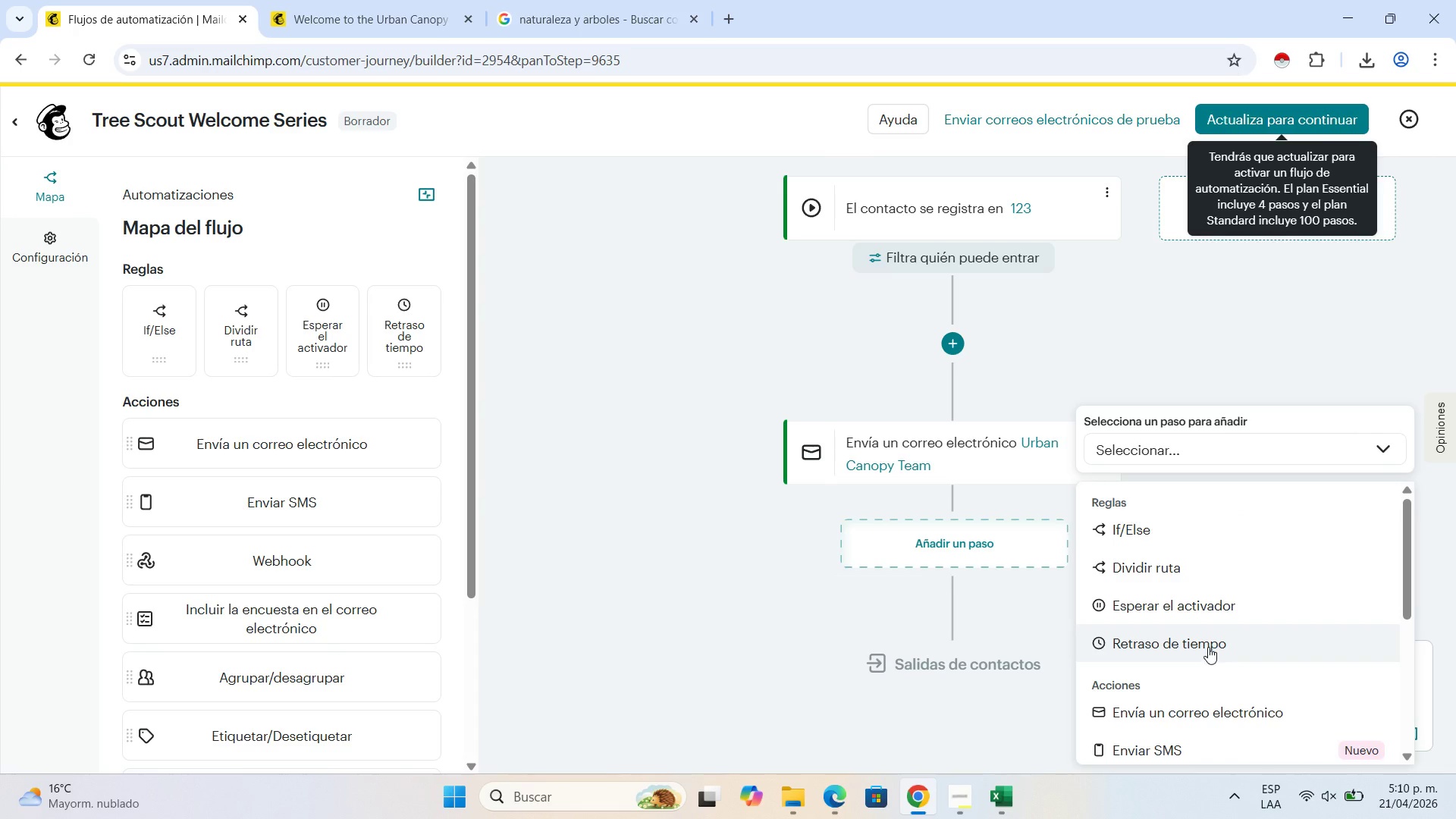 
left_click([1208, 647])
 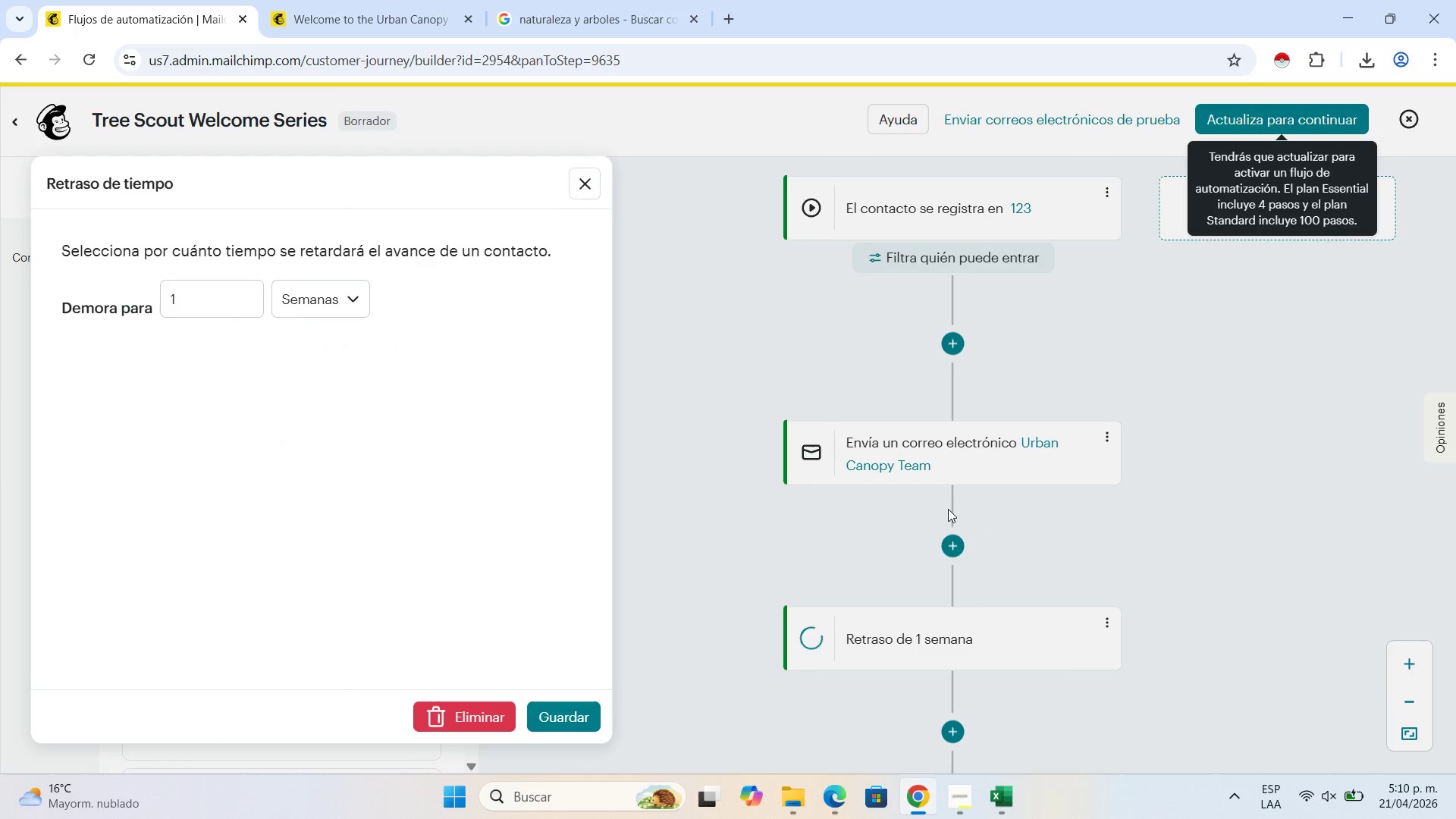 
left_click([331, 303])
 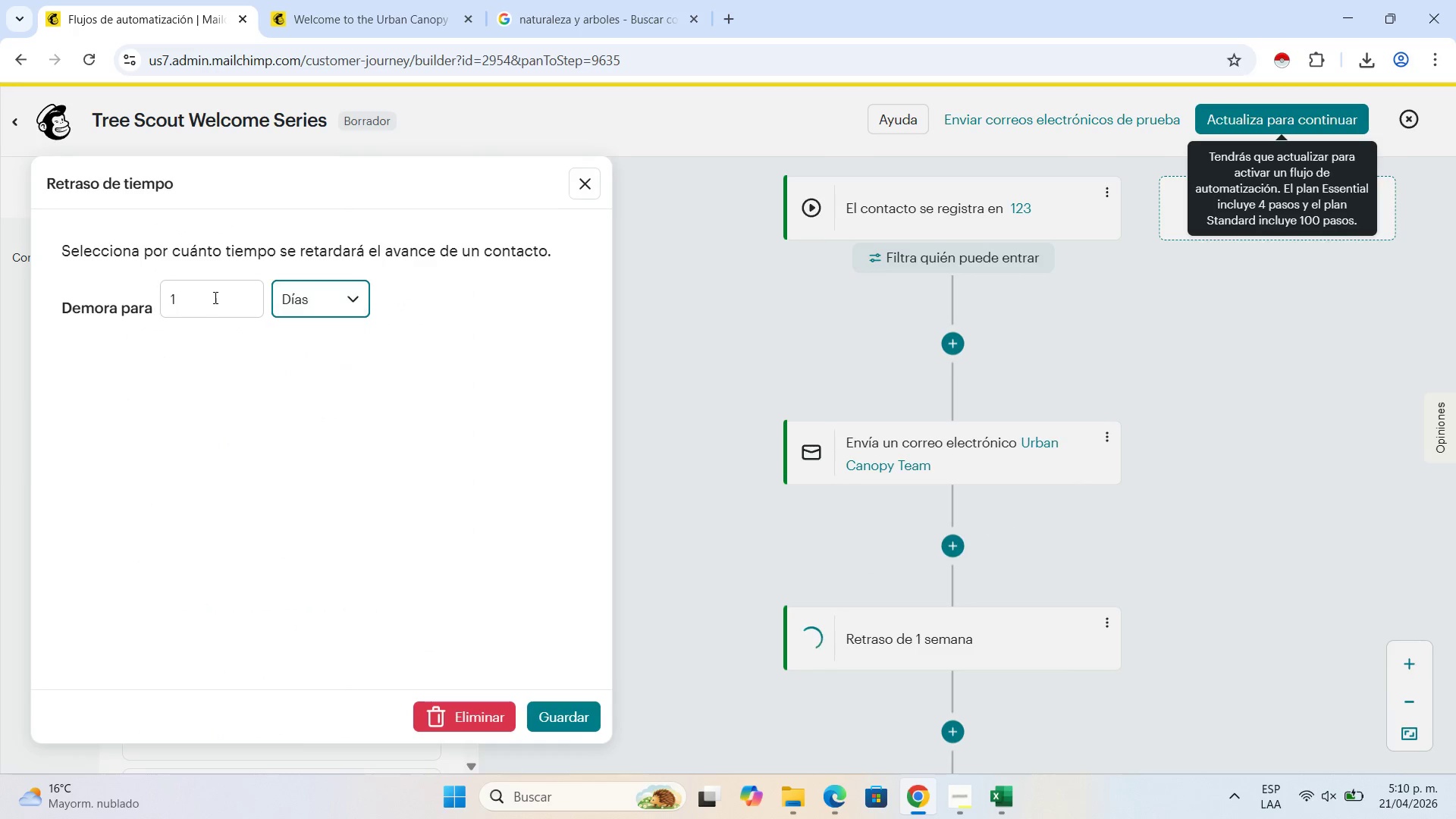 
double_click([214, 297])
 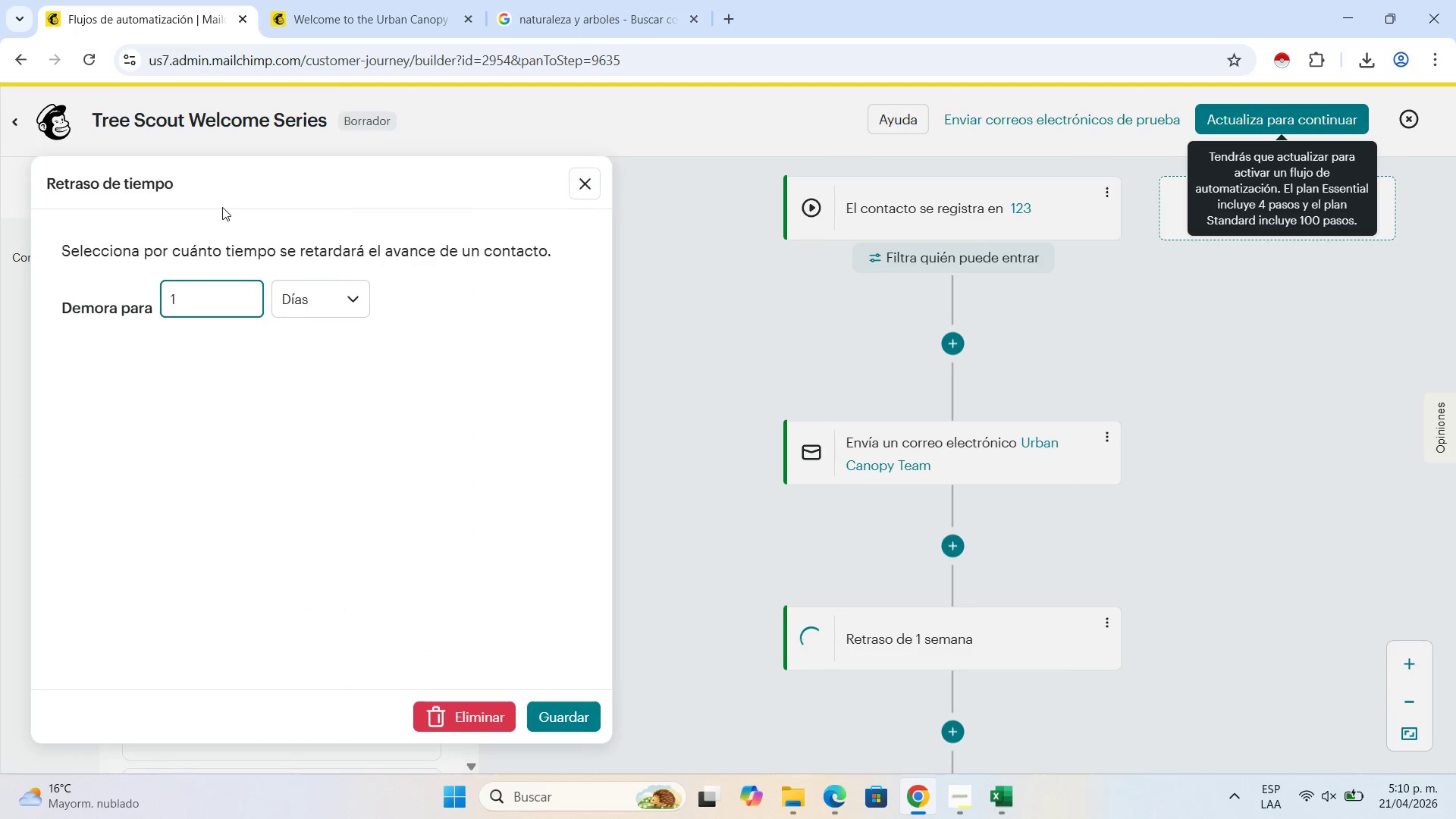 
key(Backspace)
 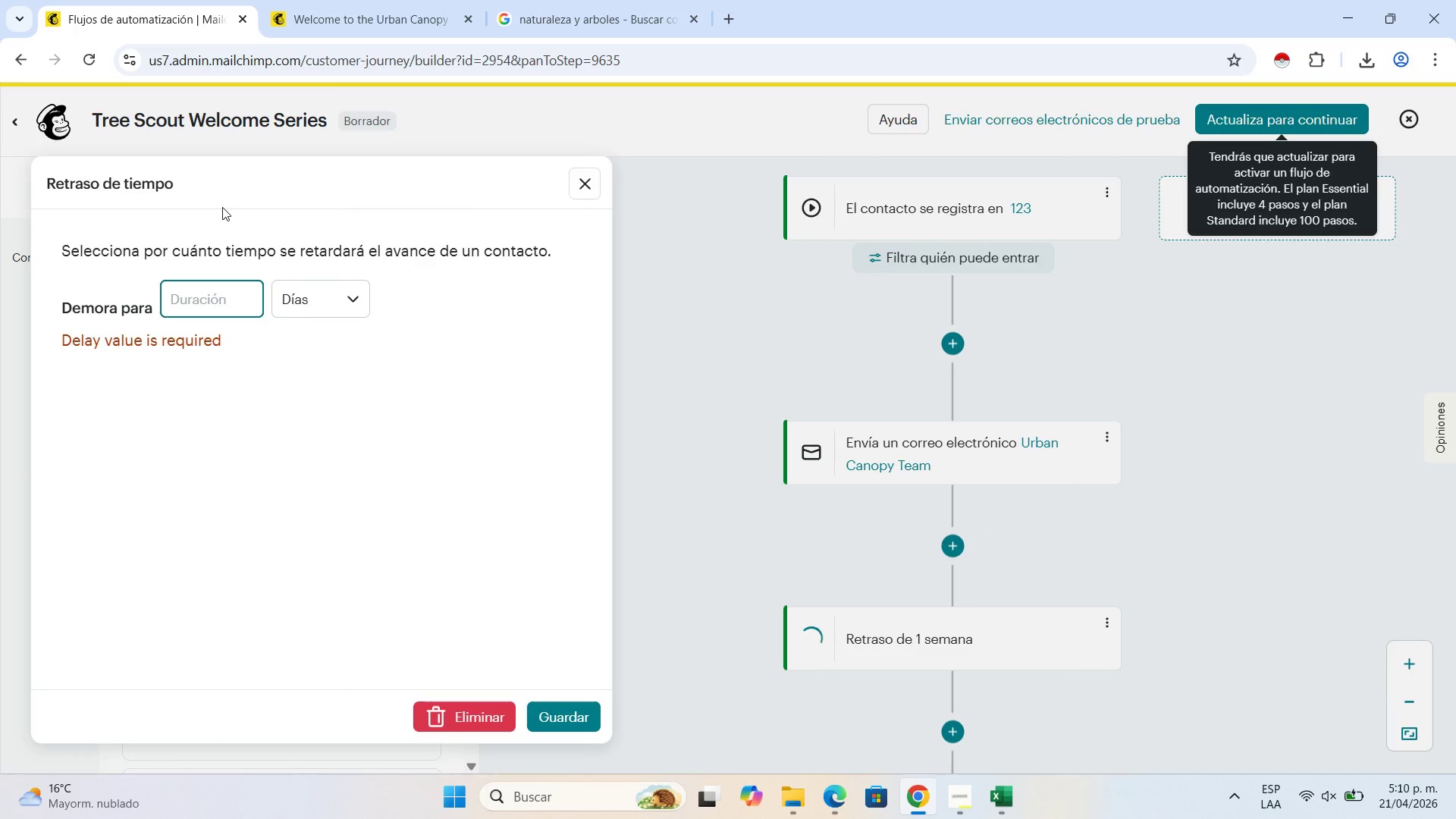 
key(Numpad2)
 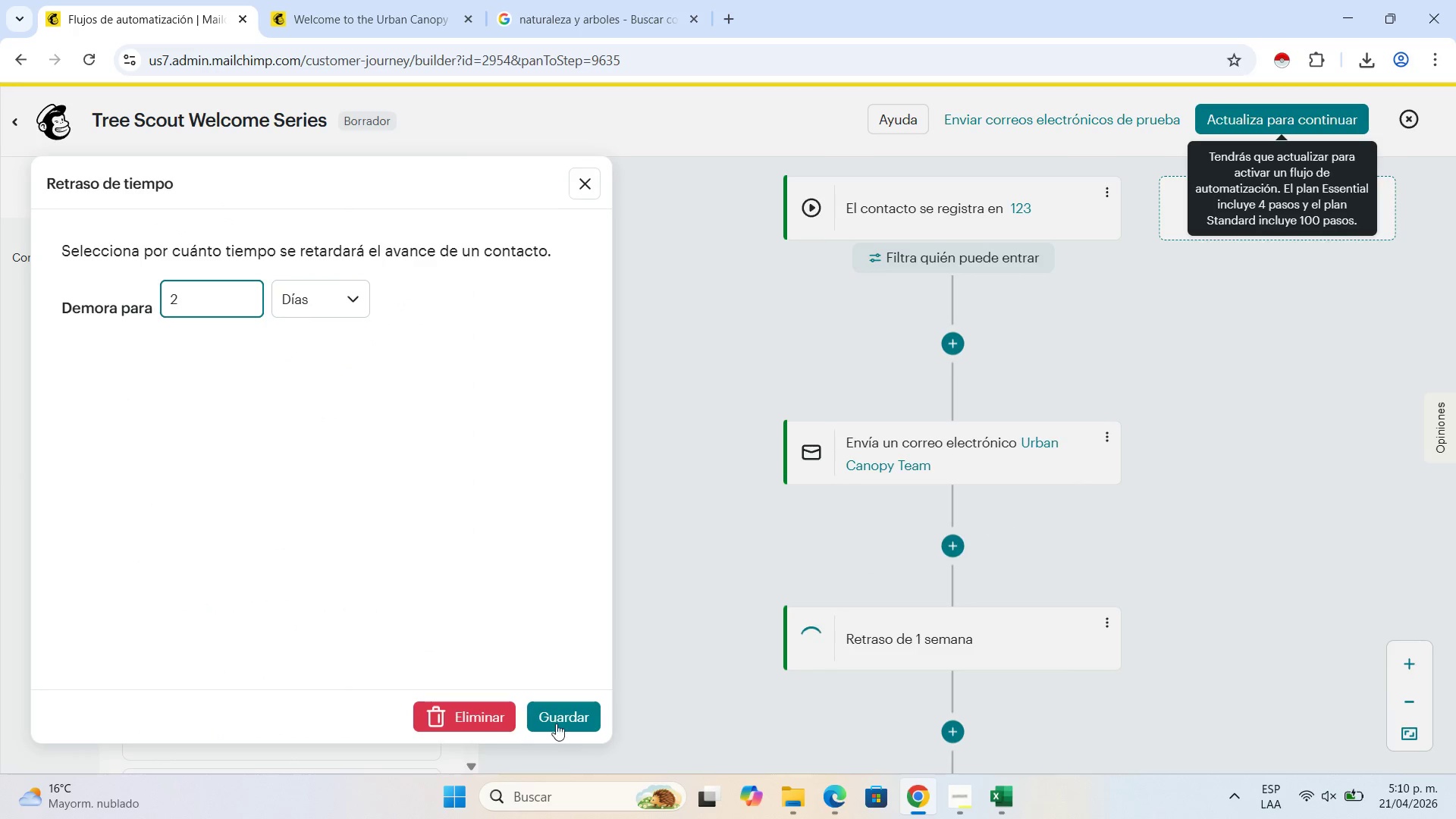 
left_click([560, 720])
 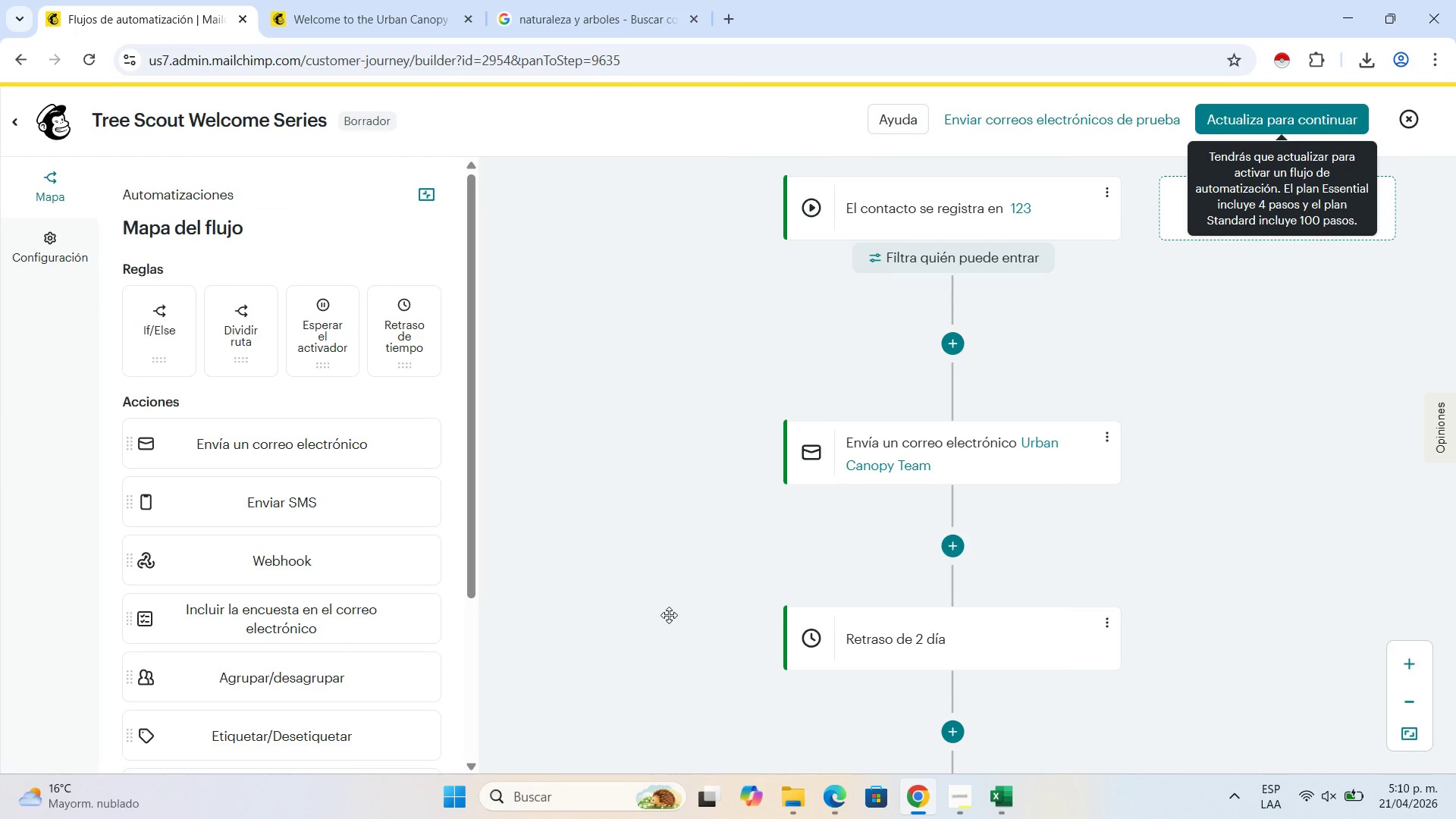 
scroll: coordinate [680, 607], scroll_direction: down, amount: 1.0
 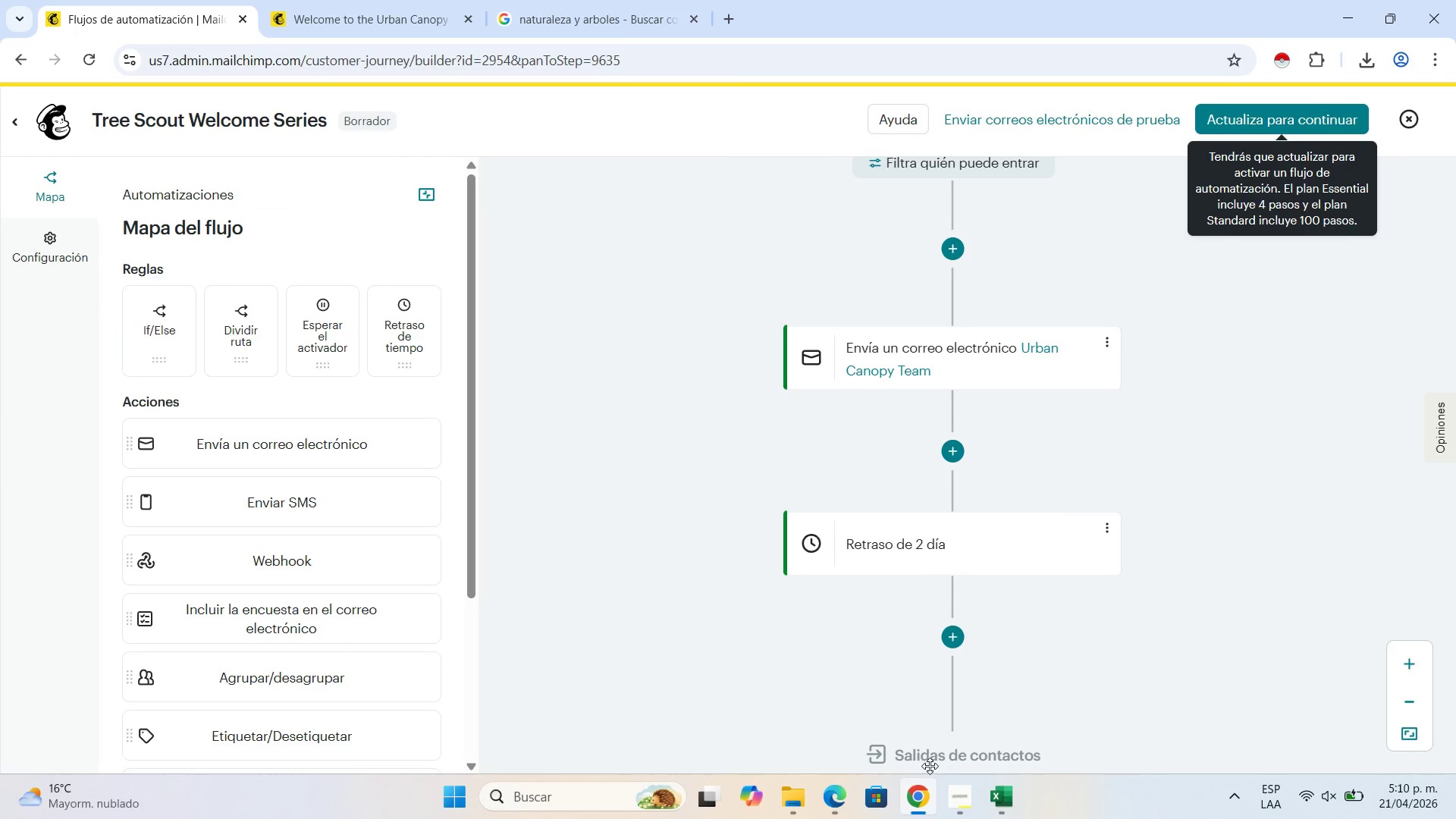 
wait(5.25)
 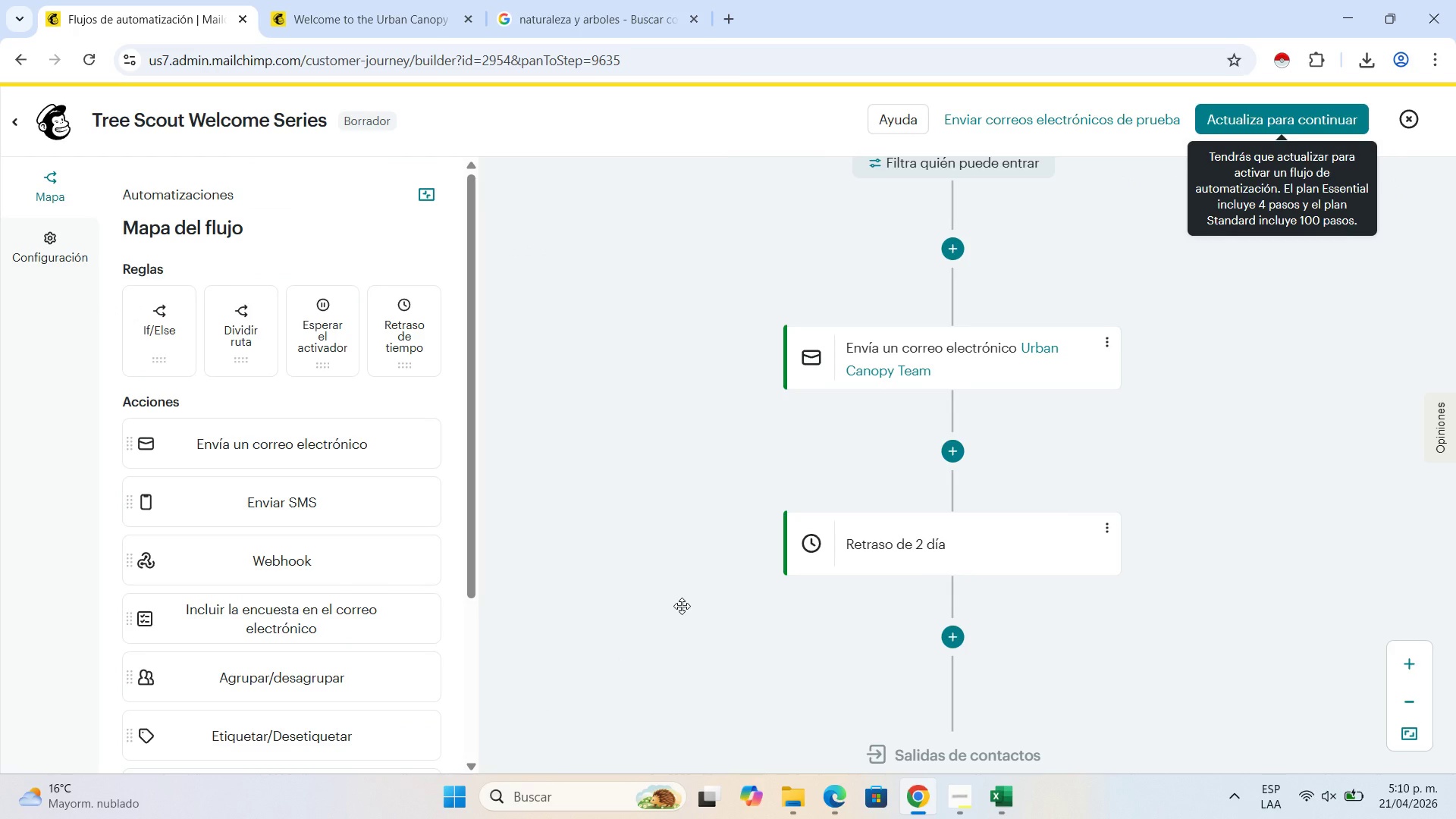 
left_click([949, 639])
 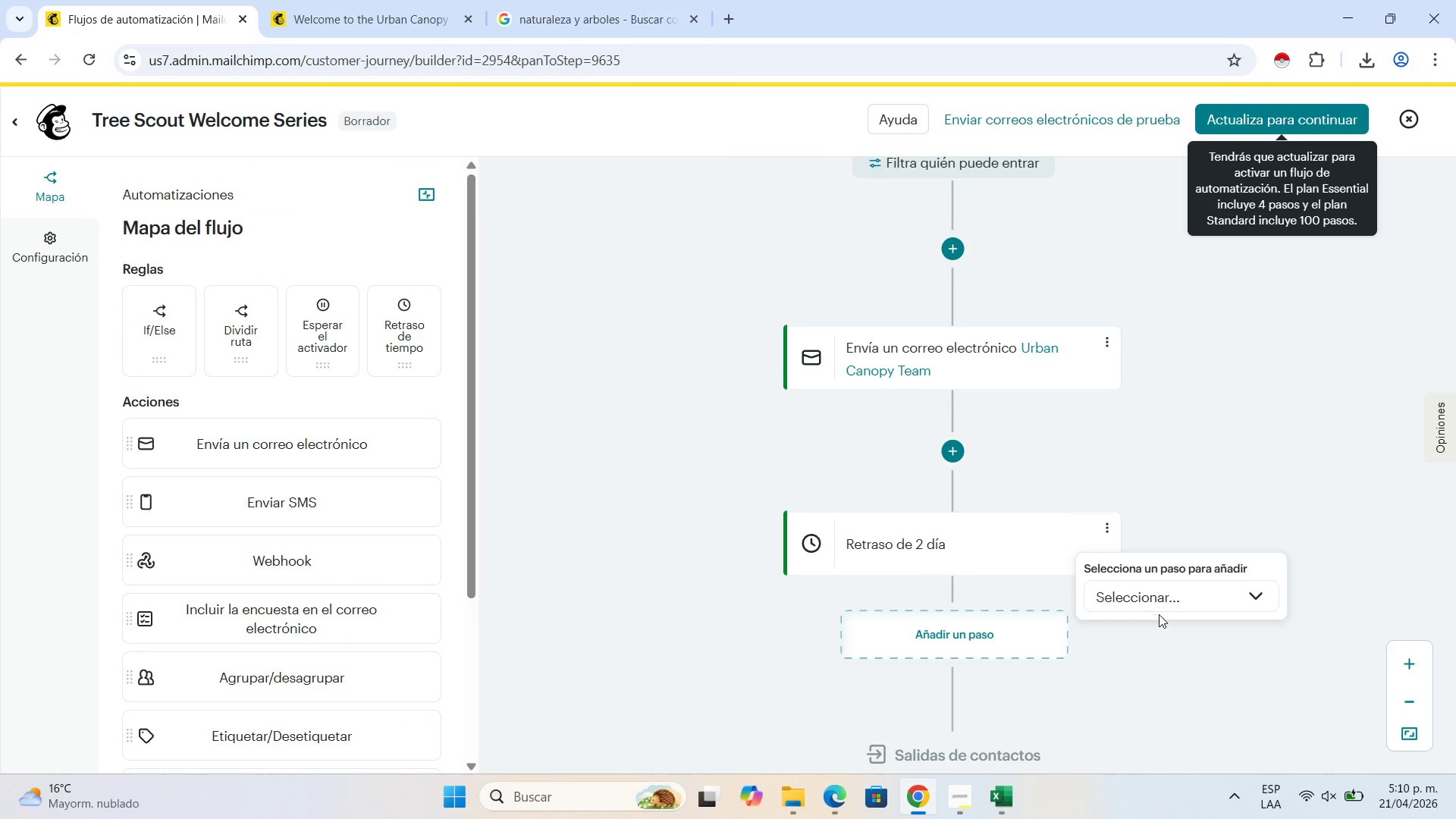 
left_click([1166, 596])
 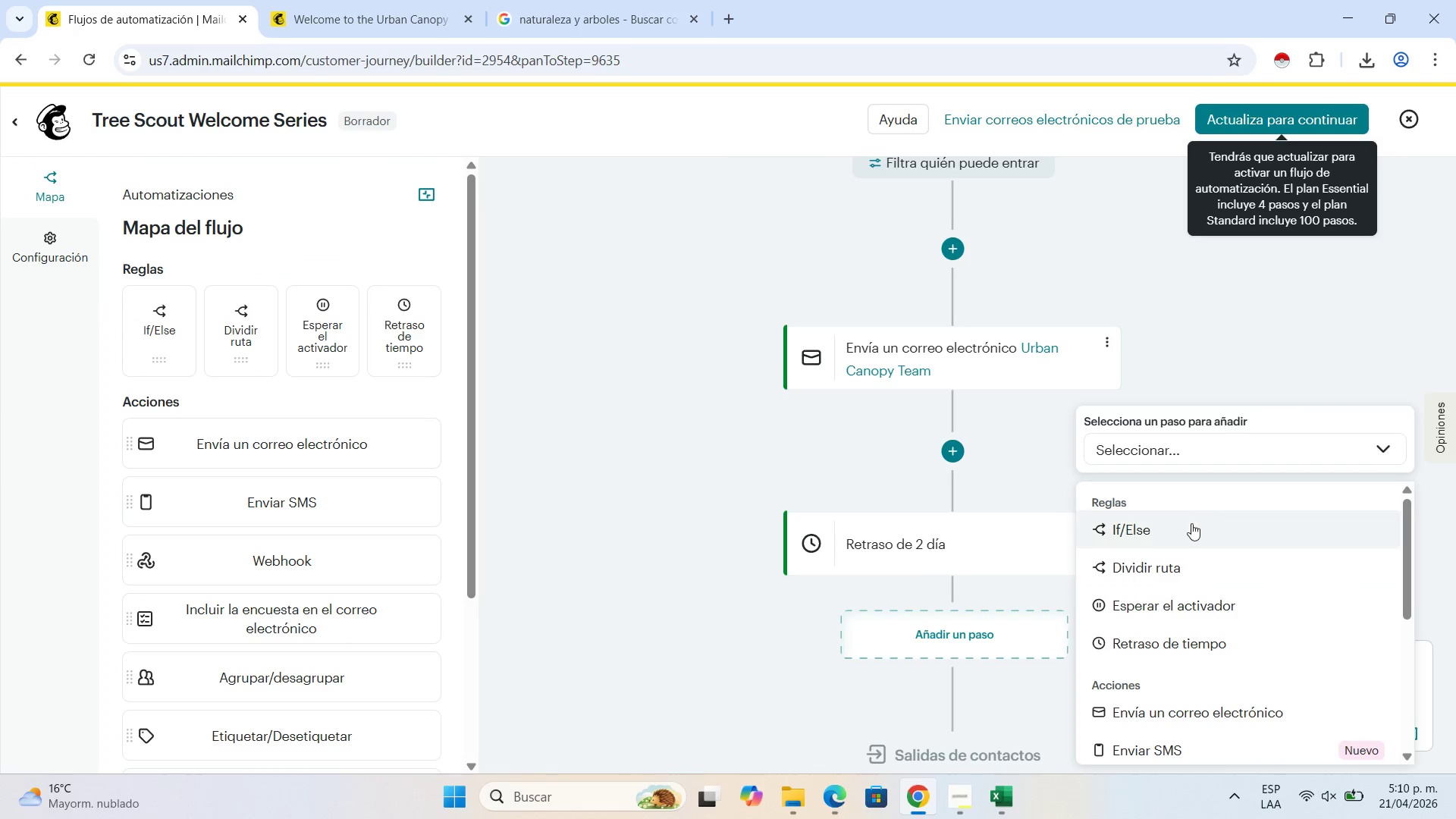 
left_click([1191, 526])
 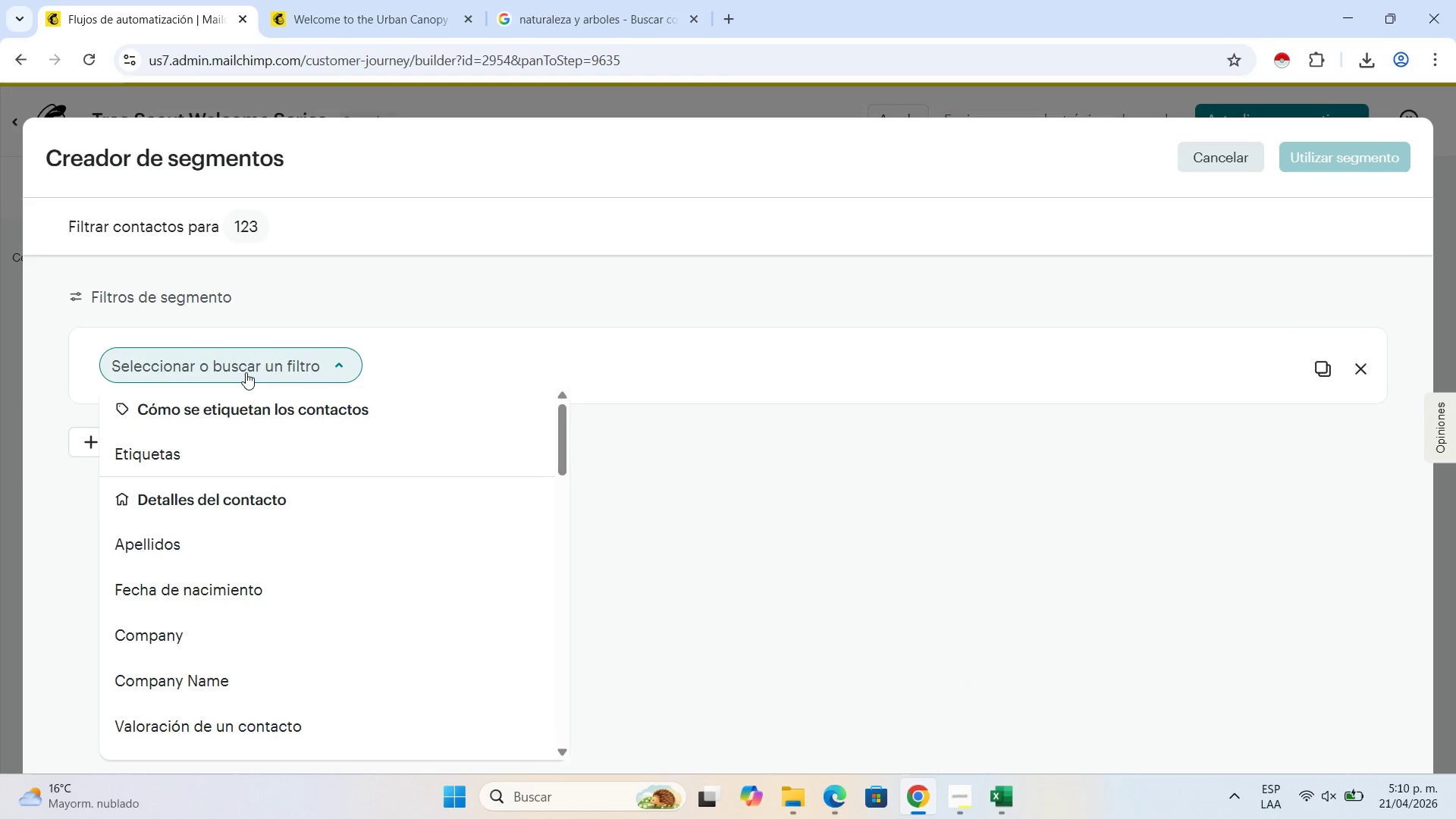 
wait(9.31)
 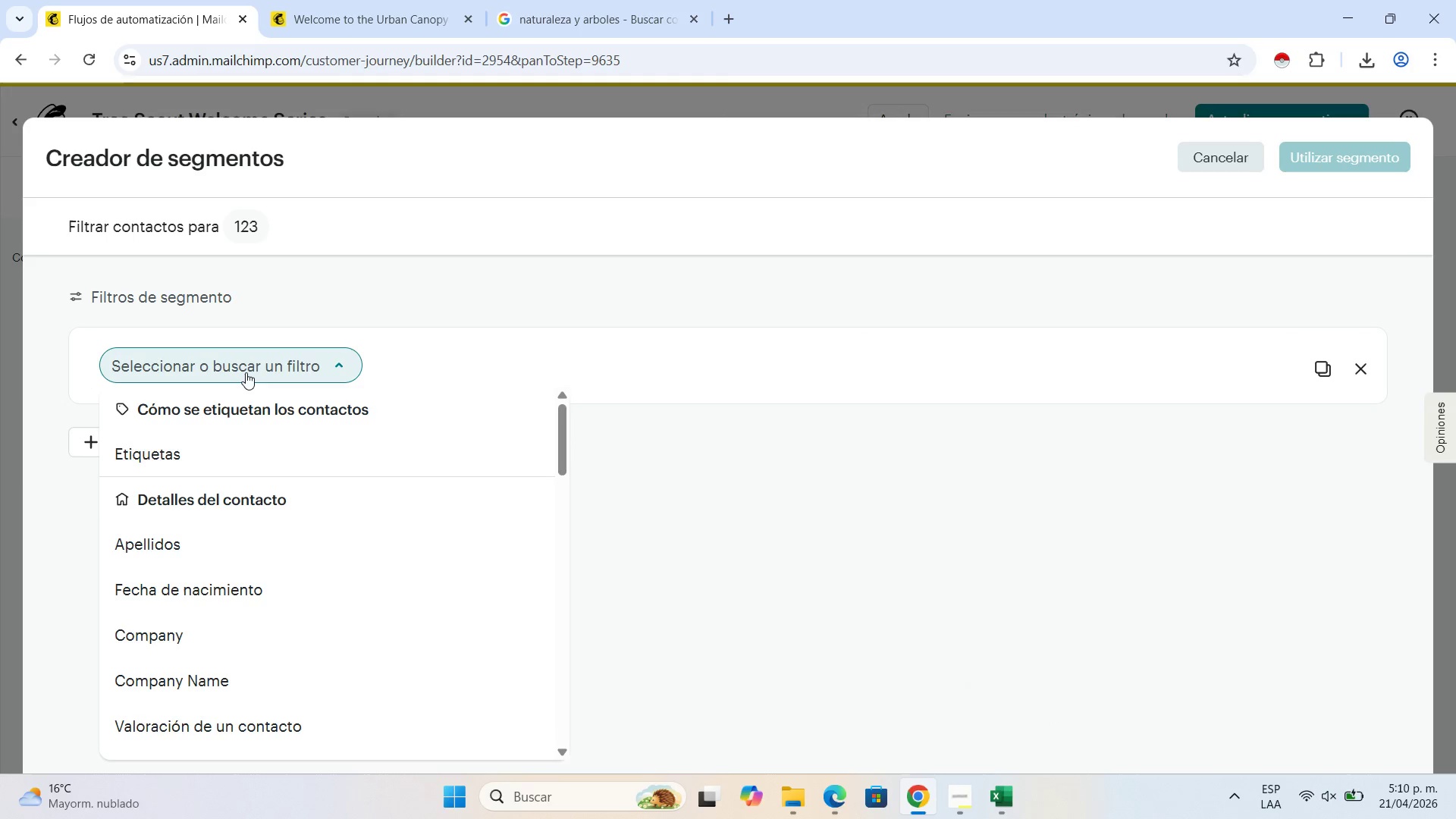 
scroll: coordinate [246, 481], scroll_direction: down, amount: 13.0
 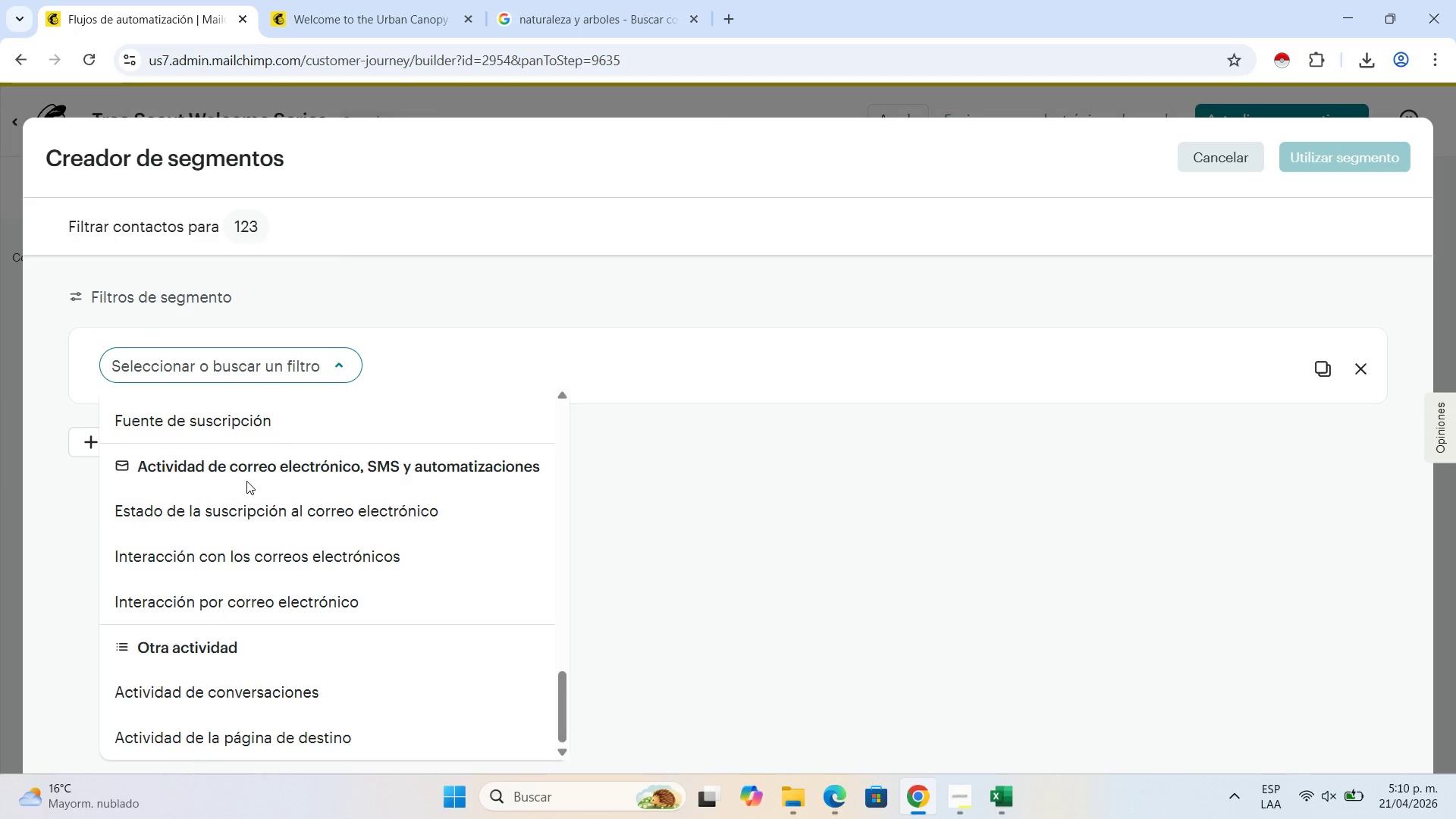 
scroll: coordinate [246, 480], scroll_direction: up, amount: 17.0
 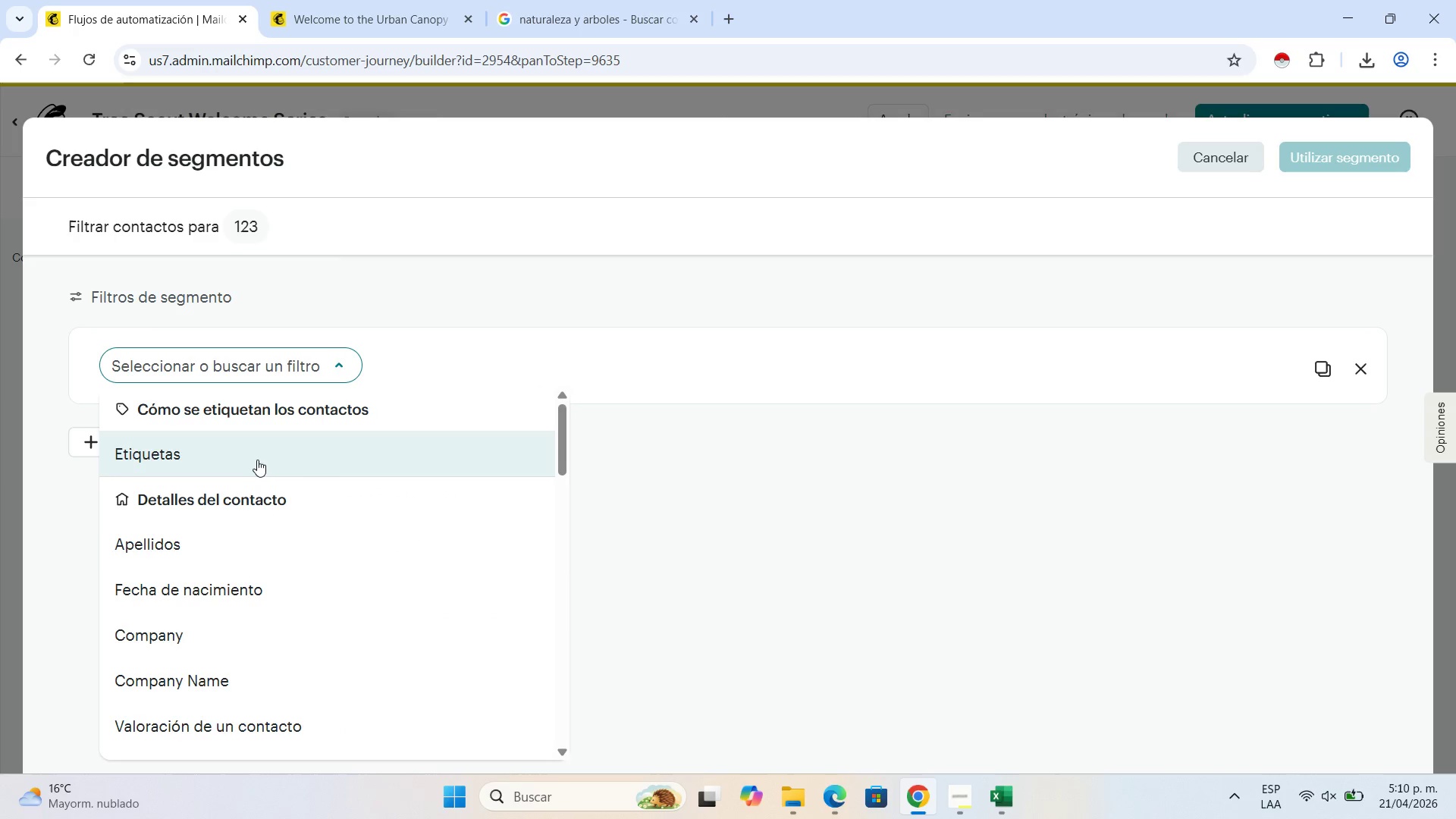 
left_click([257, 460])
 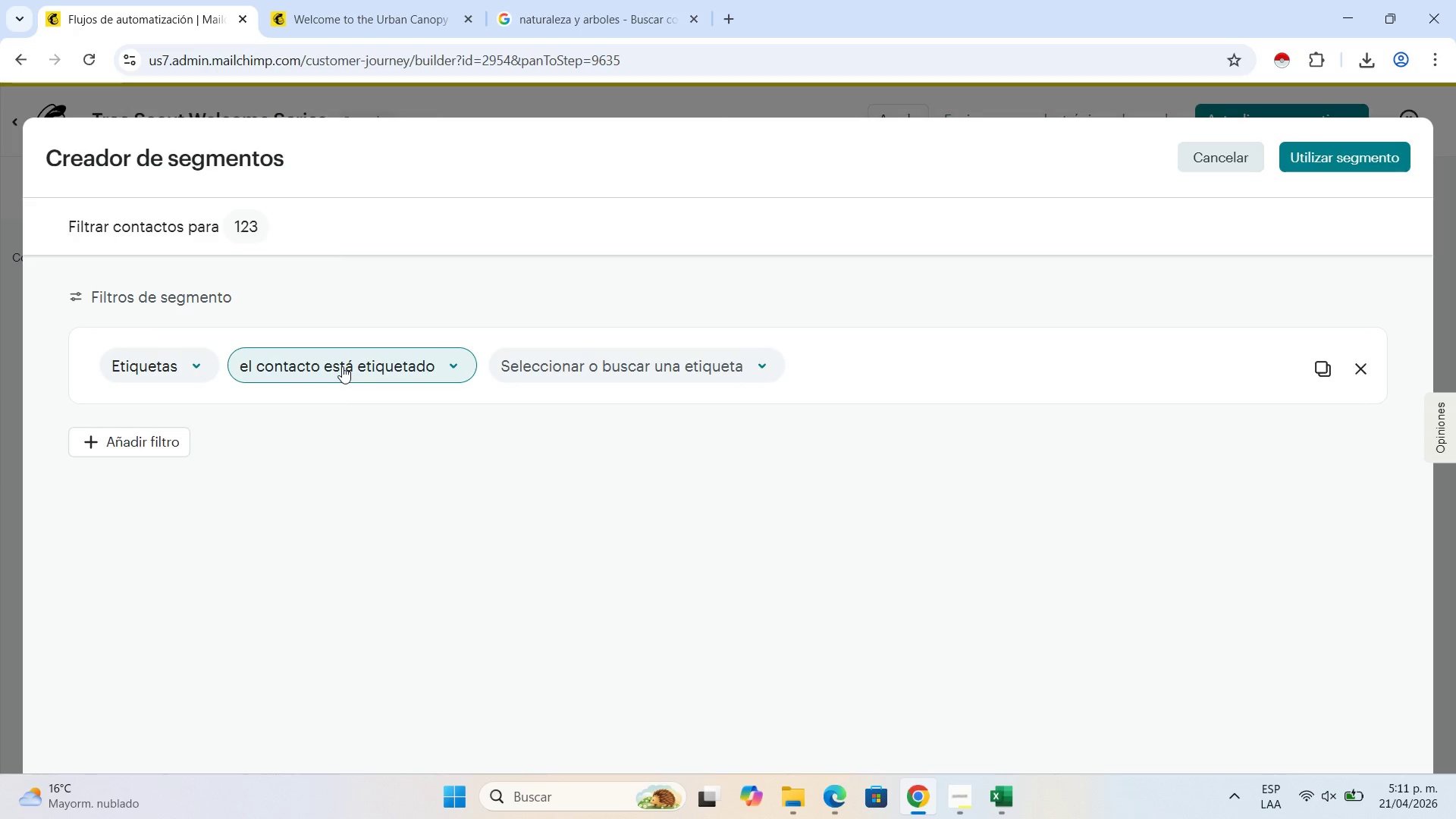 
left_click([342, 366])
 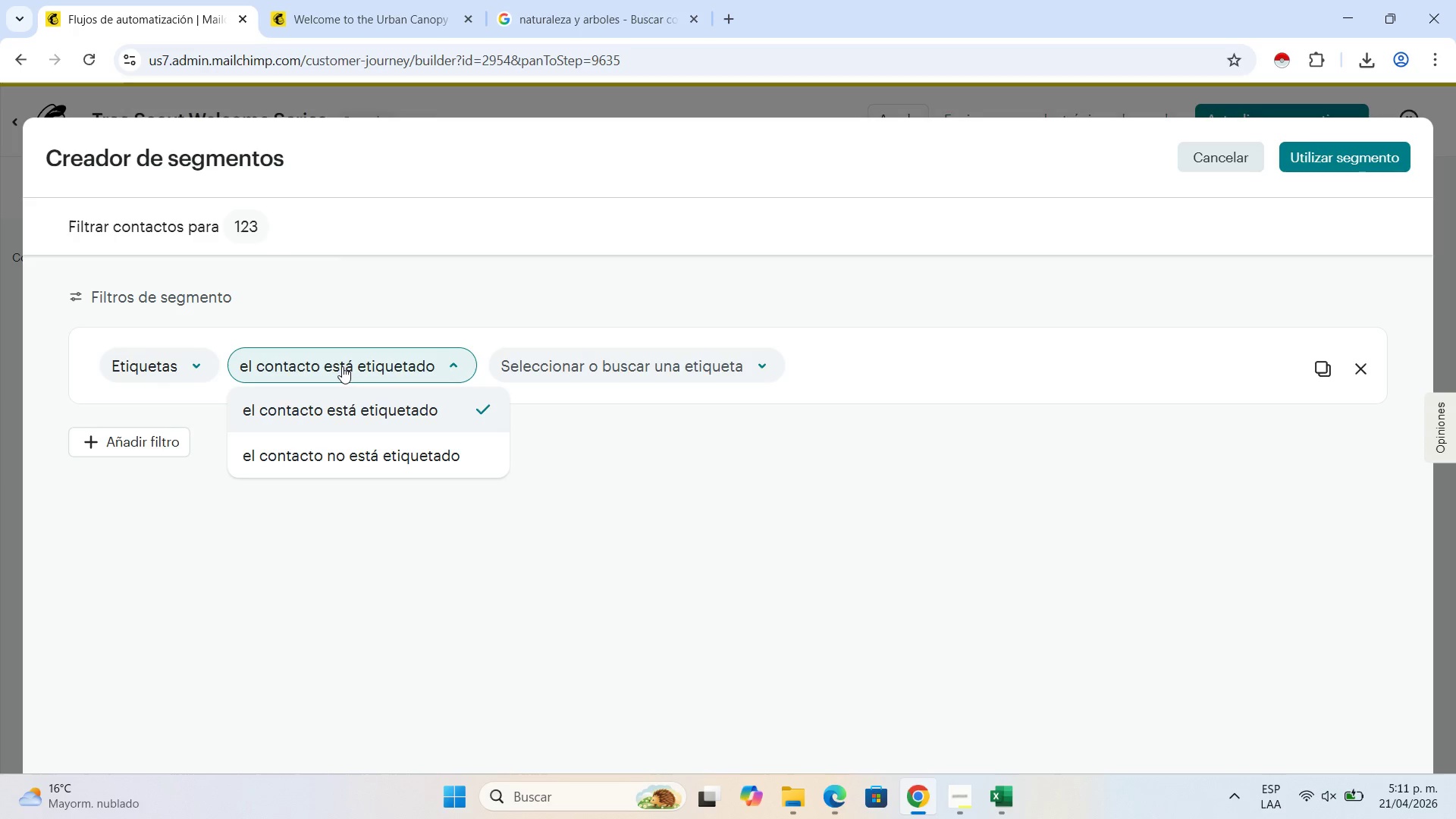 
left_click([342, 366])
 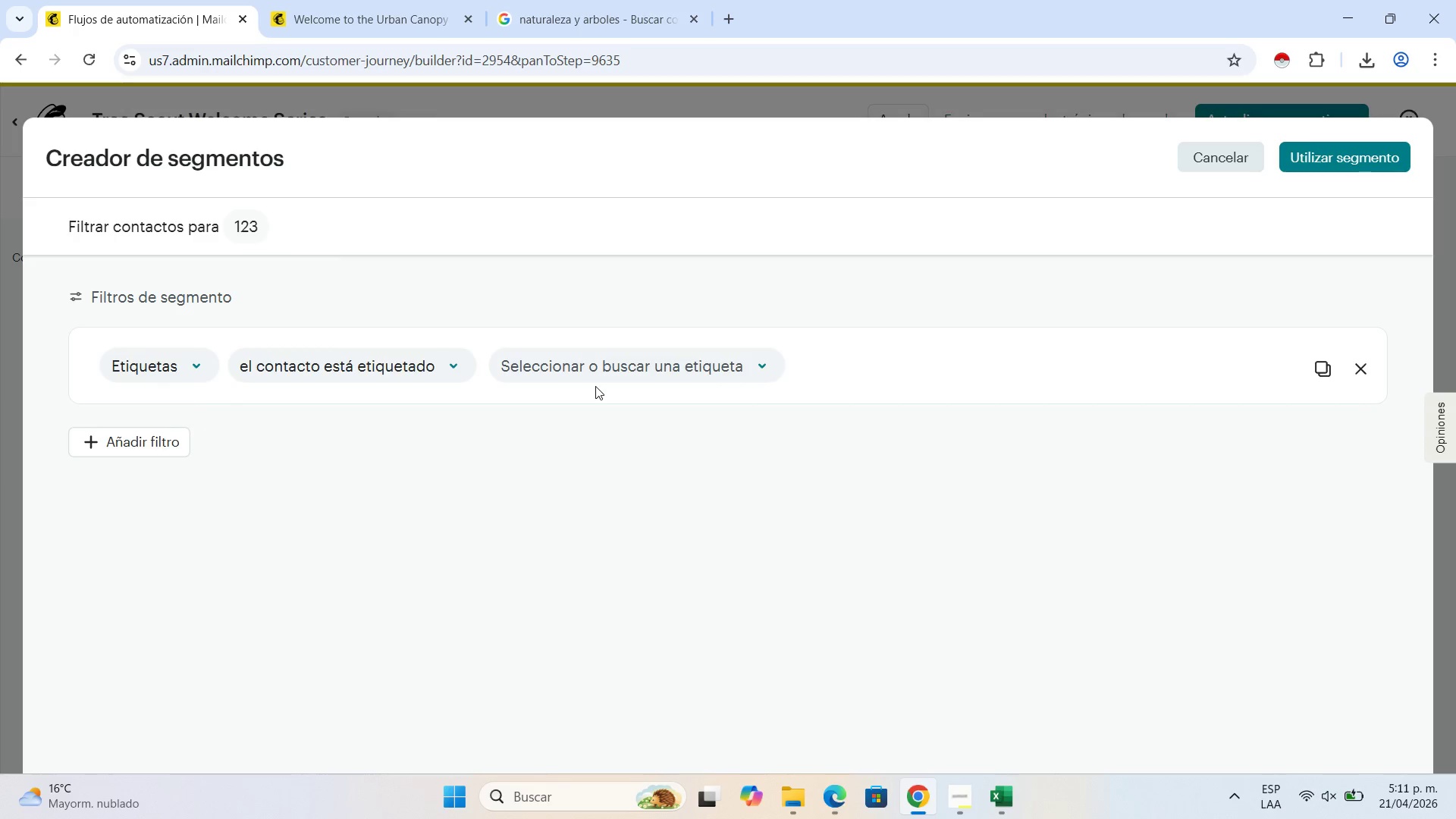 
left_click([605, 358])
 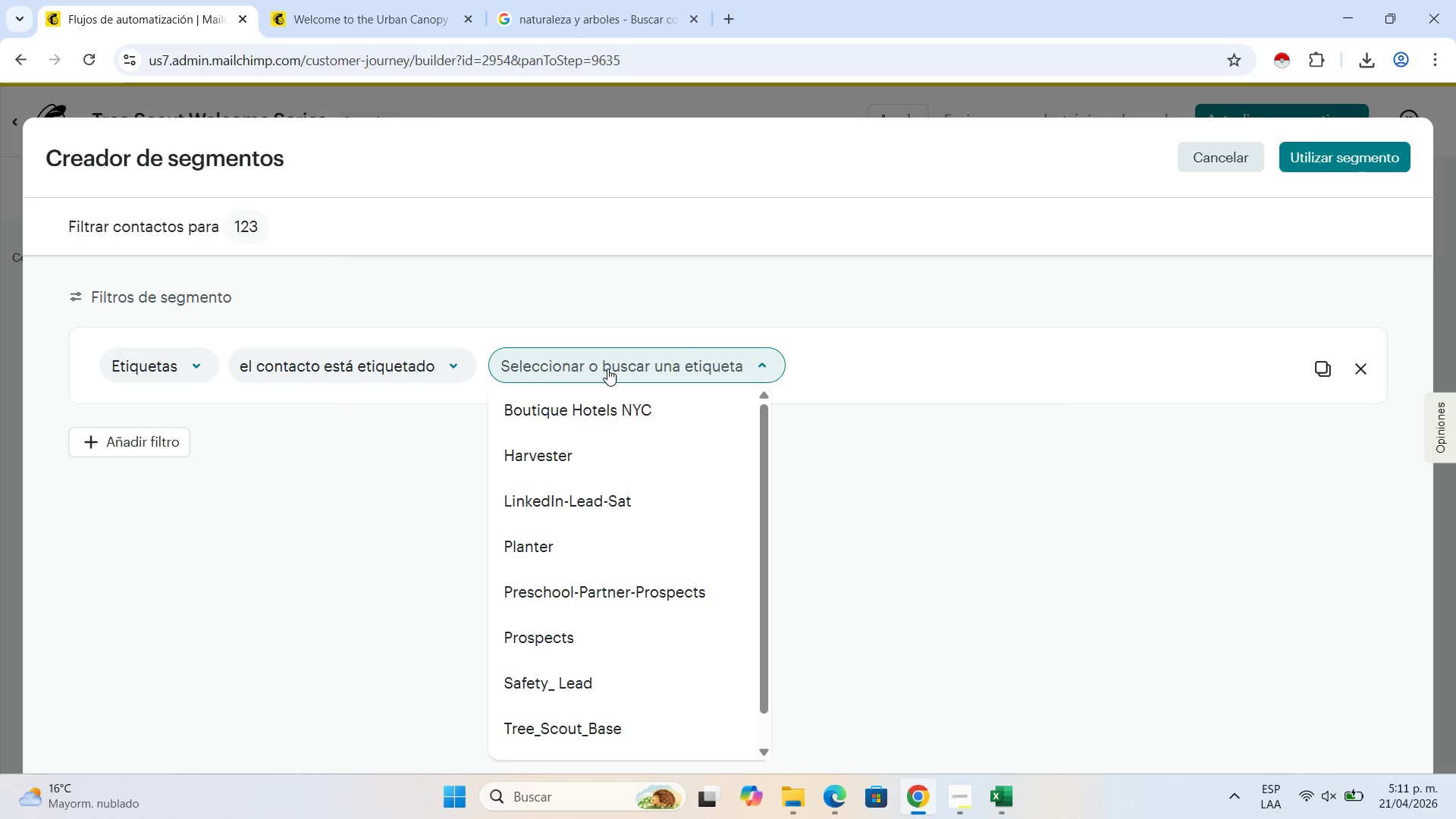 
wait(10.05)
 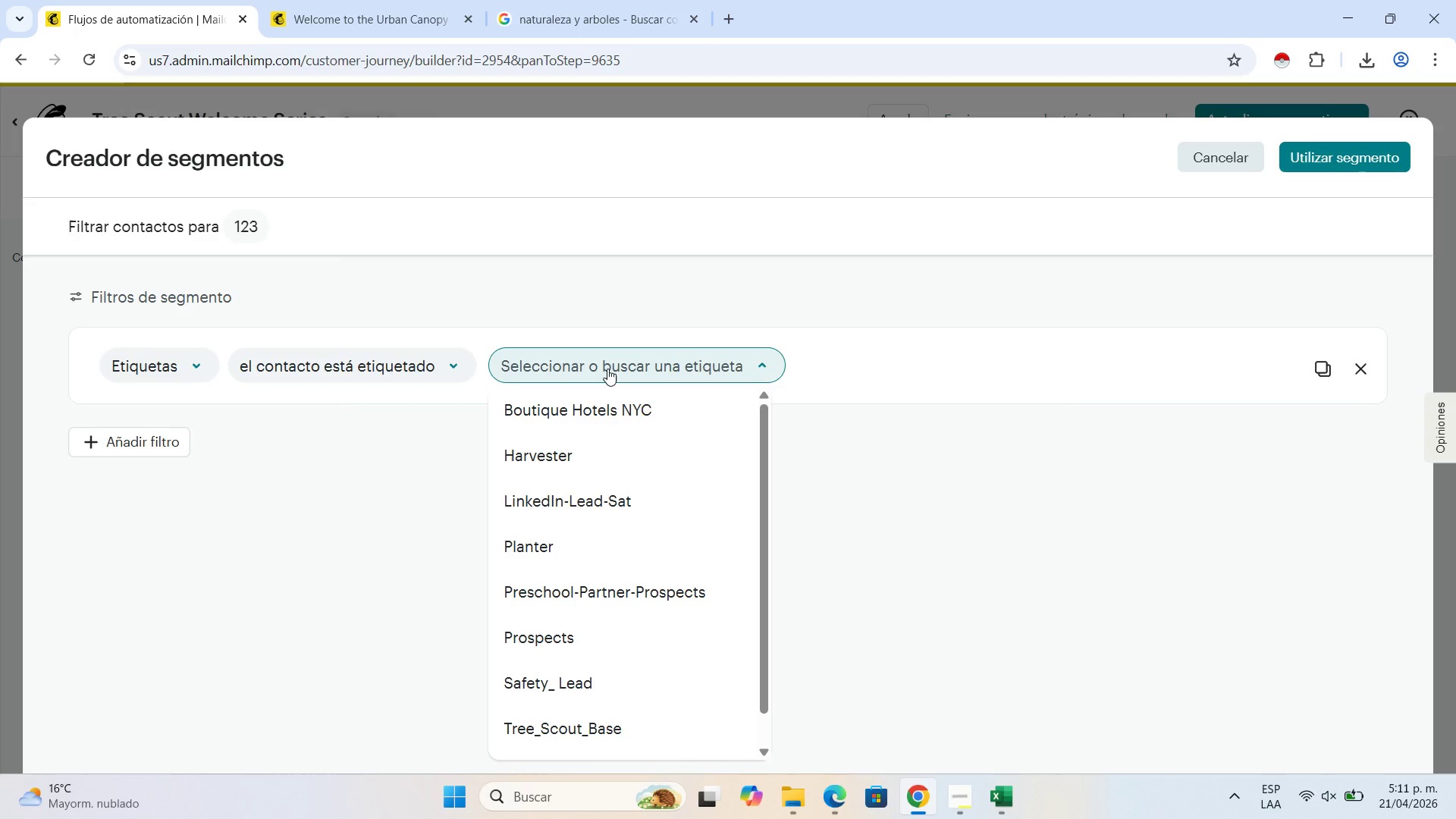 
left_click([581, 556])
 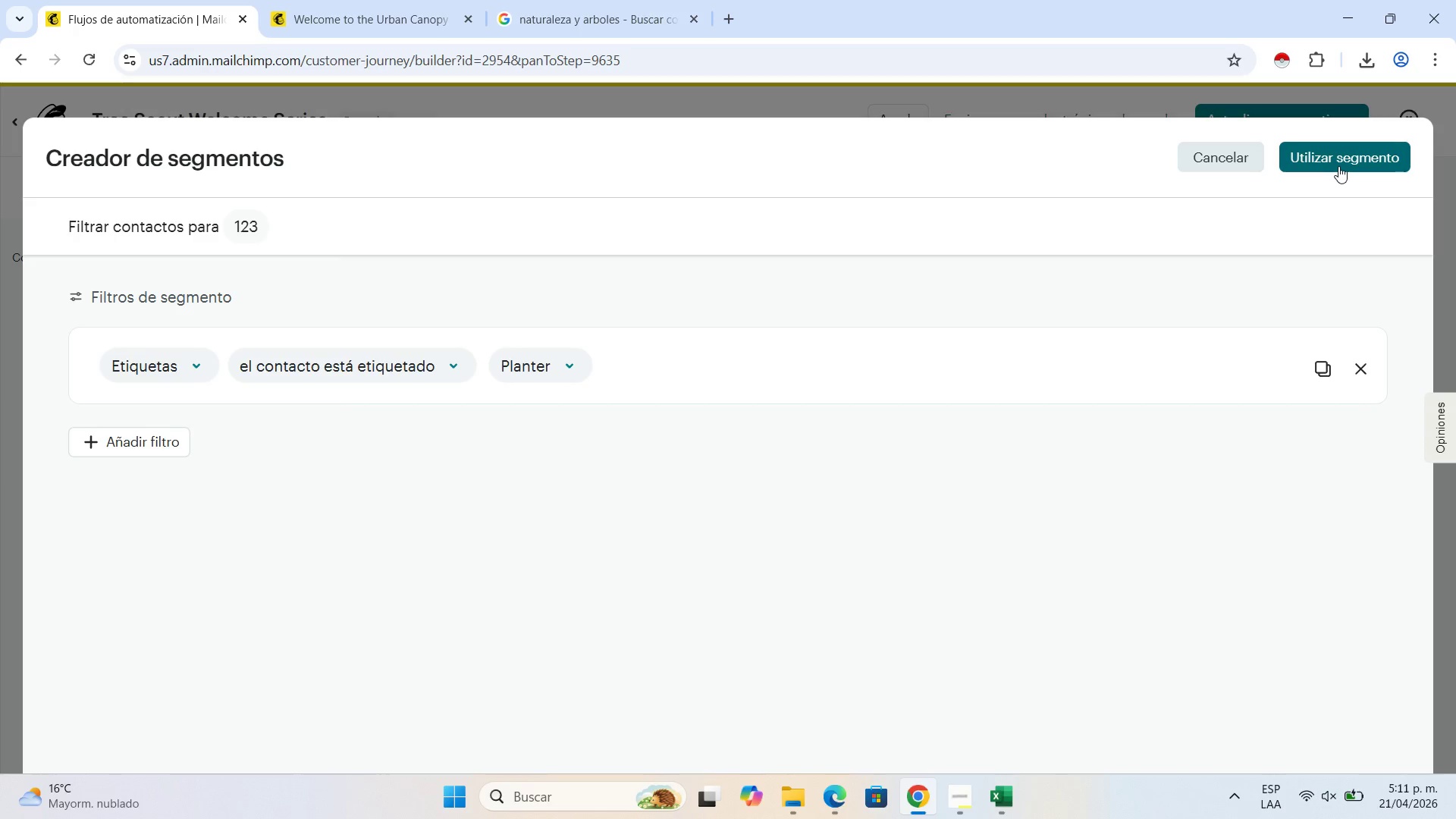 
wait(7.06)
 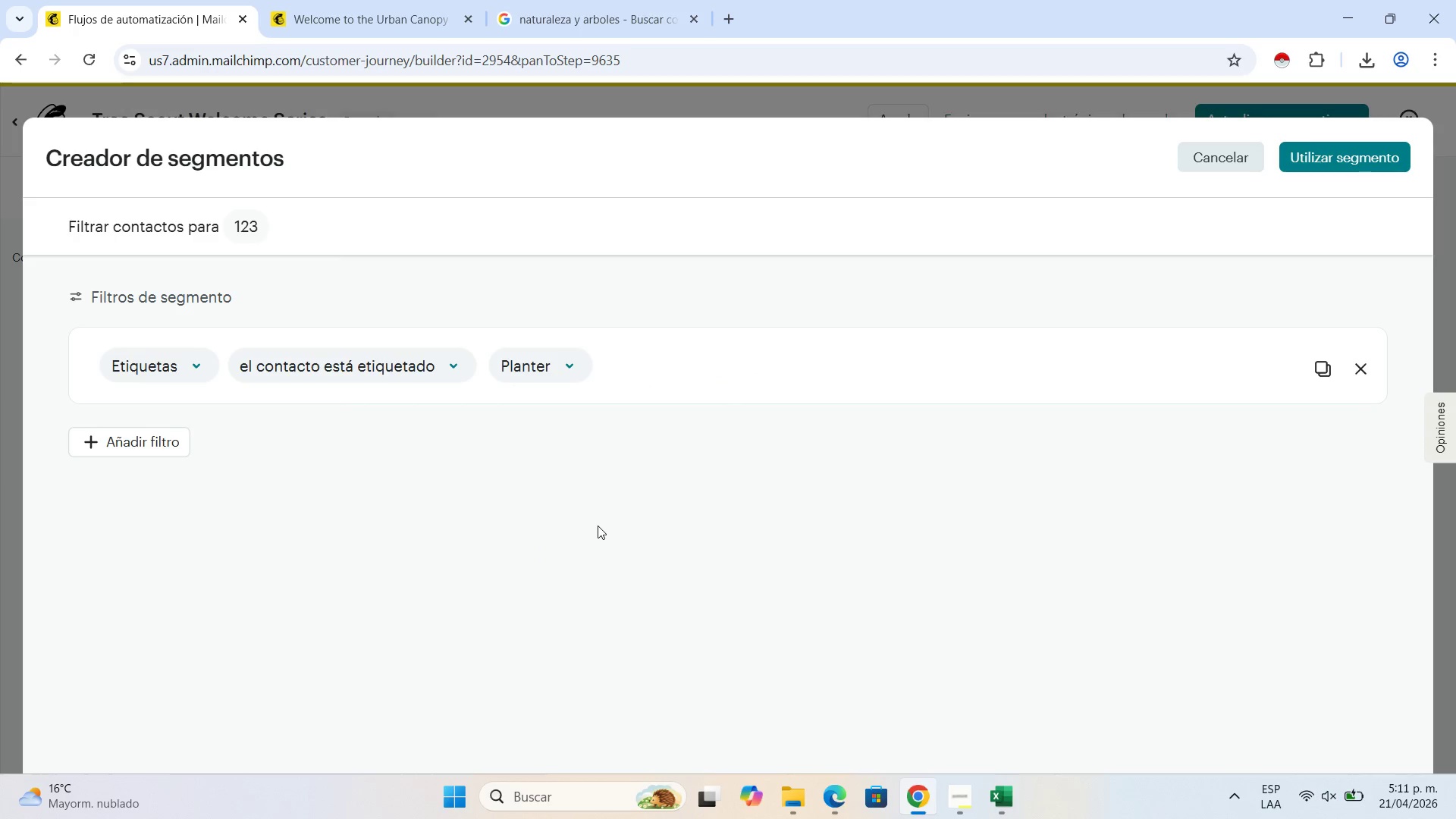 
left_click([1338, 166])
 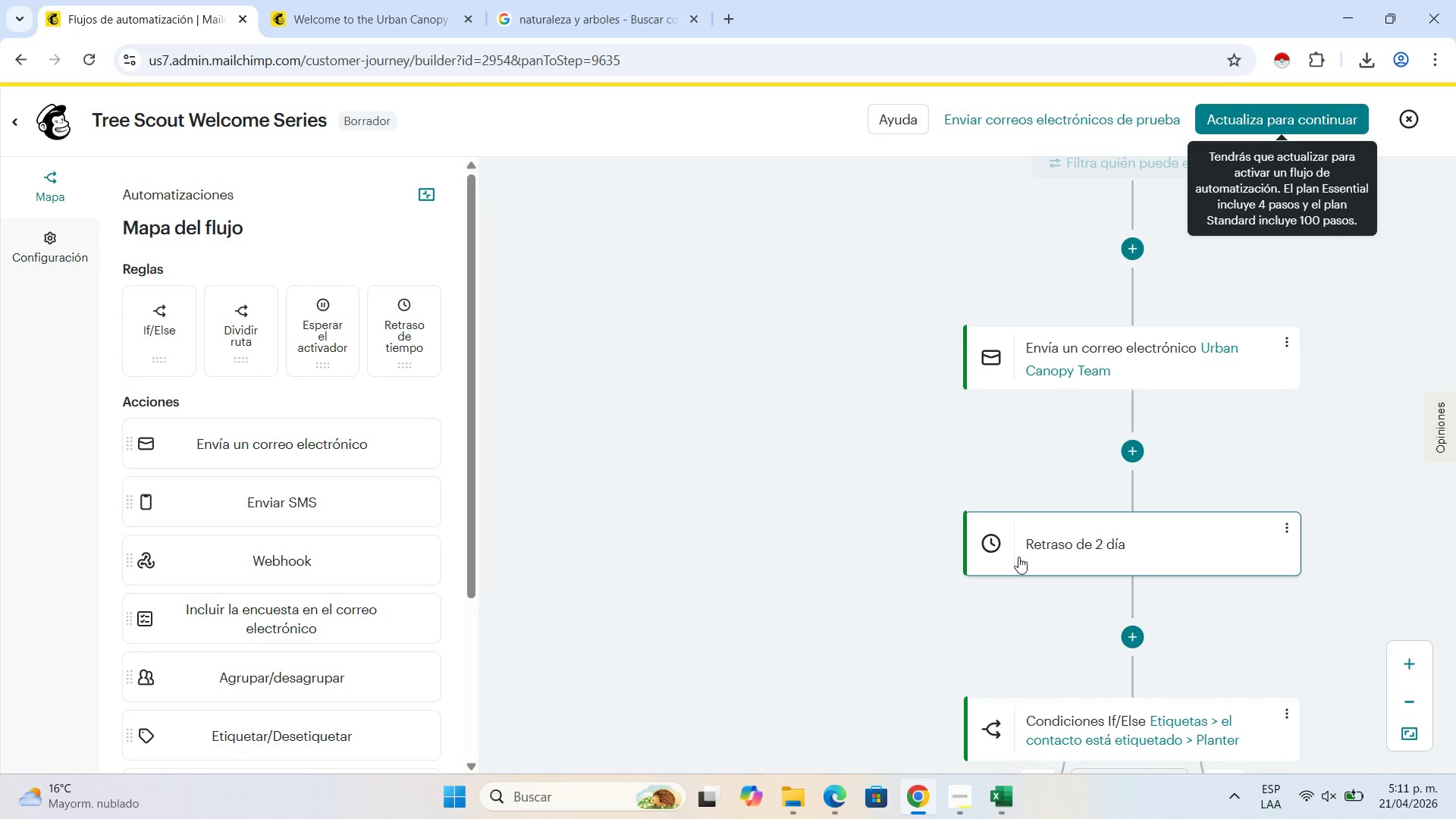 
scroll: coordinate [1018, 557], scroll_direction: down, amount: 3.0
 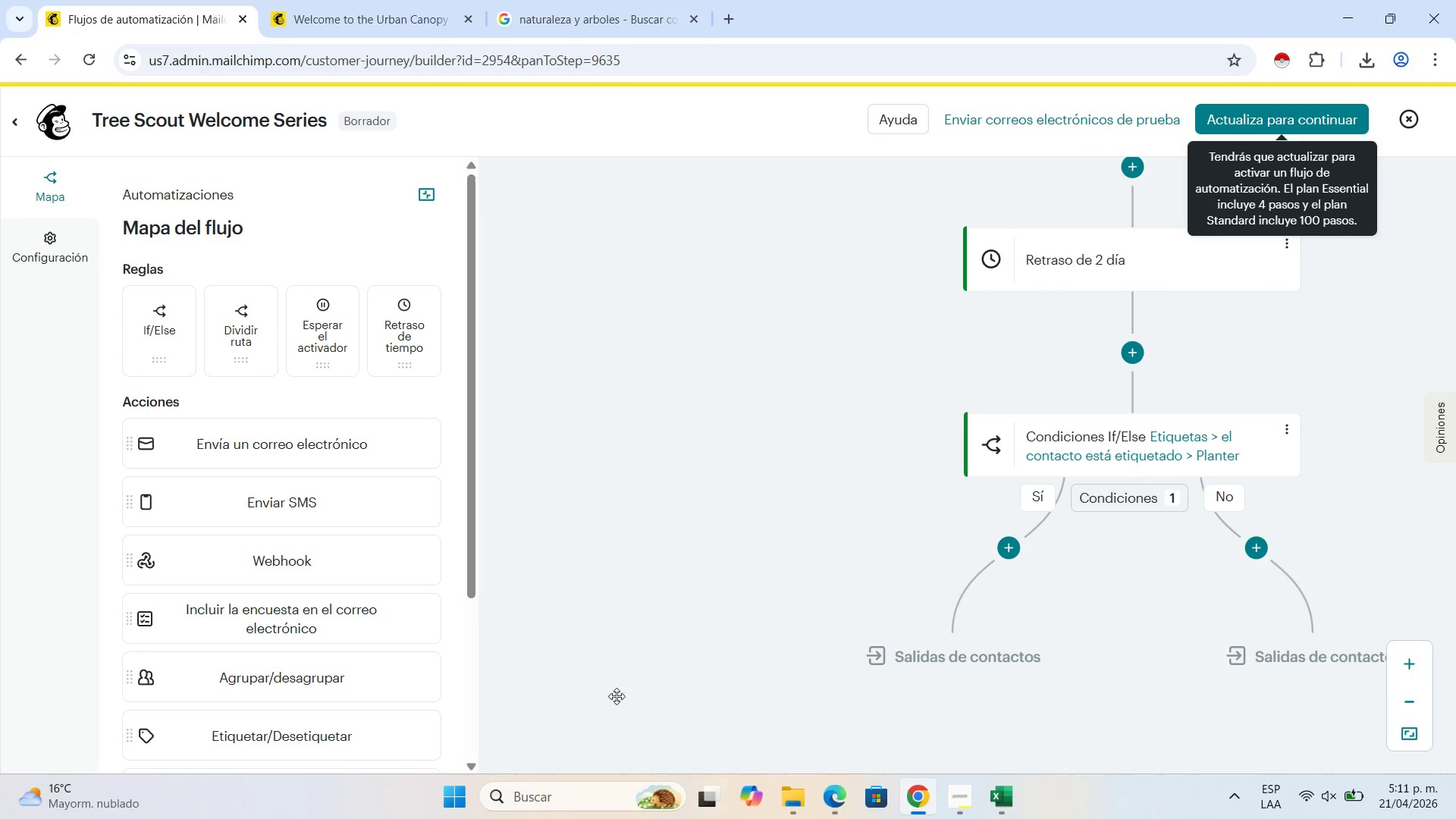 
left_click_drag(start_coordinate=[684, 679], to_coordinate=[482, 640])
 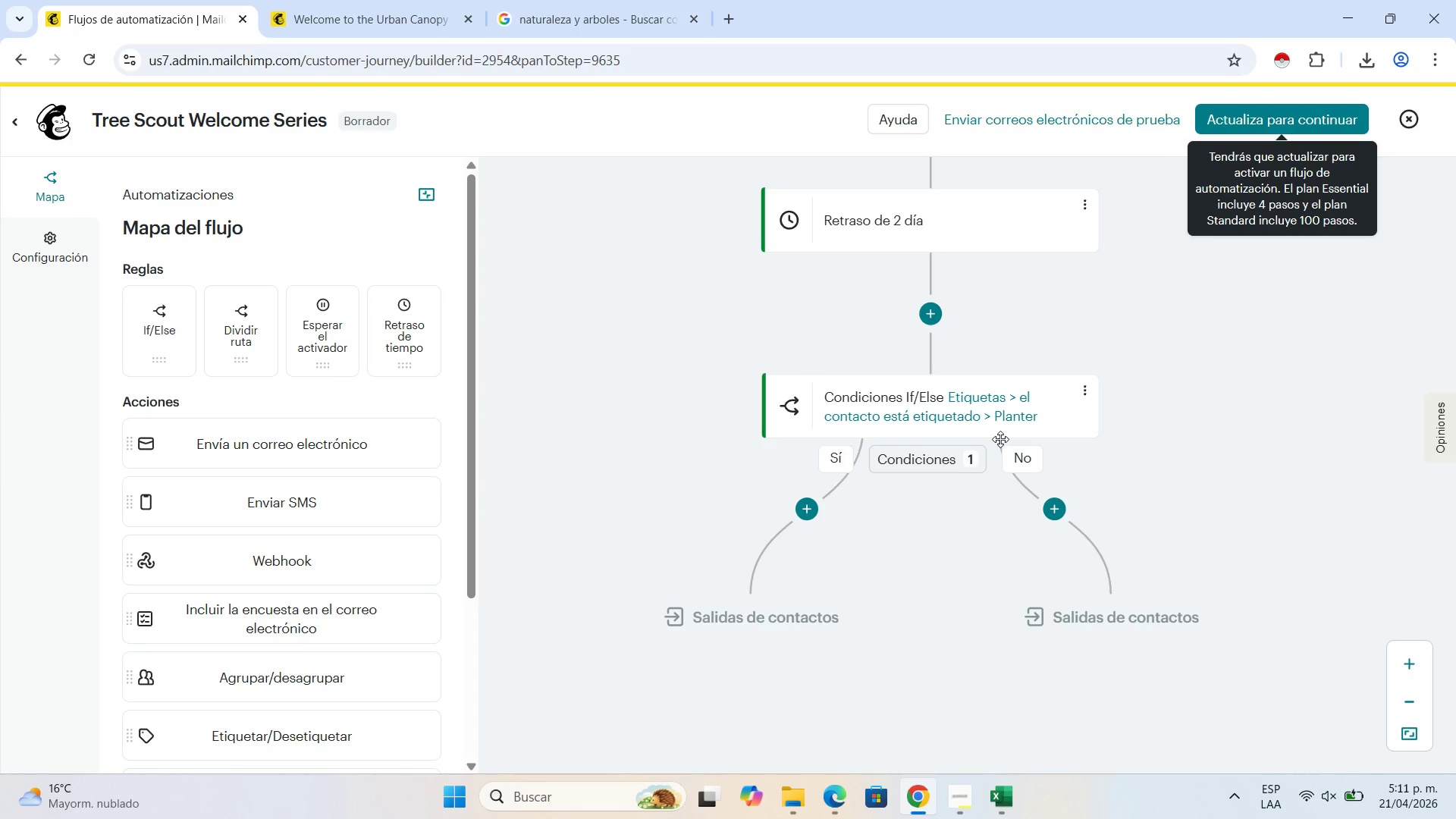 
wait(27.45)
 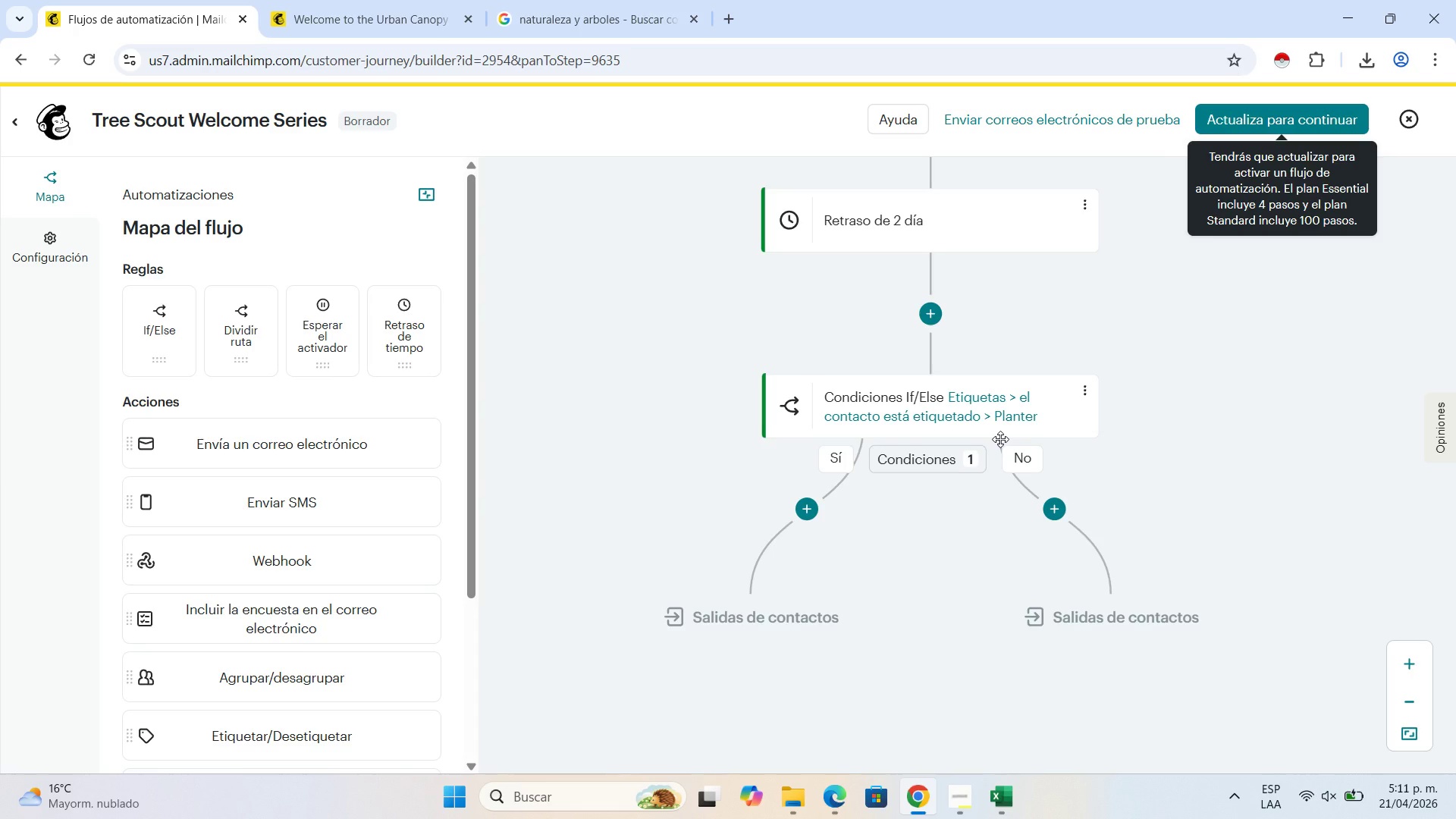 
left_click([810, 522])
 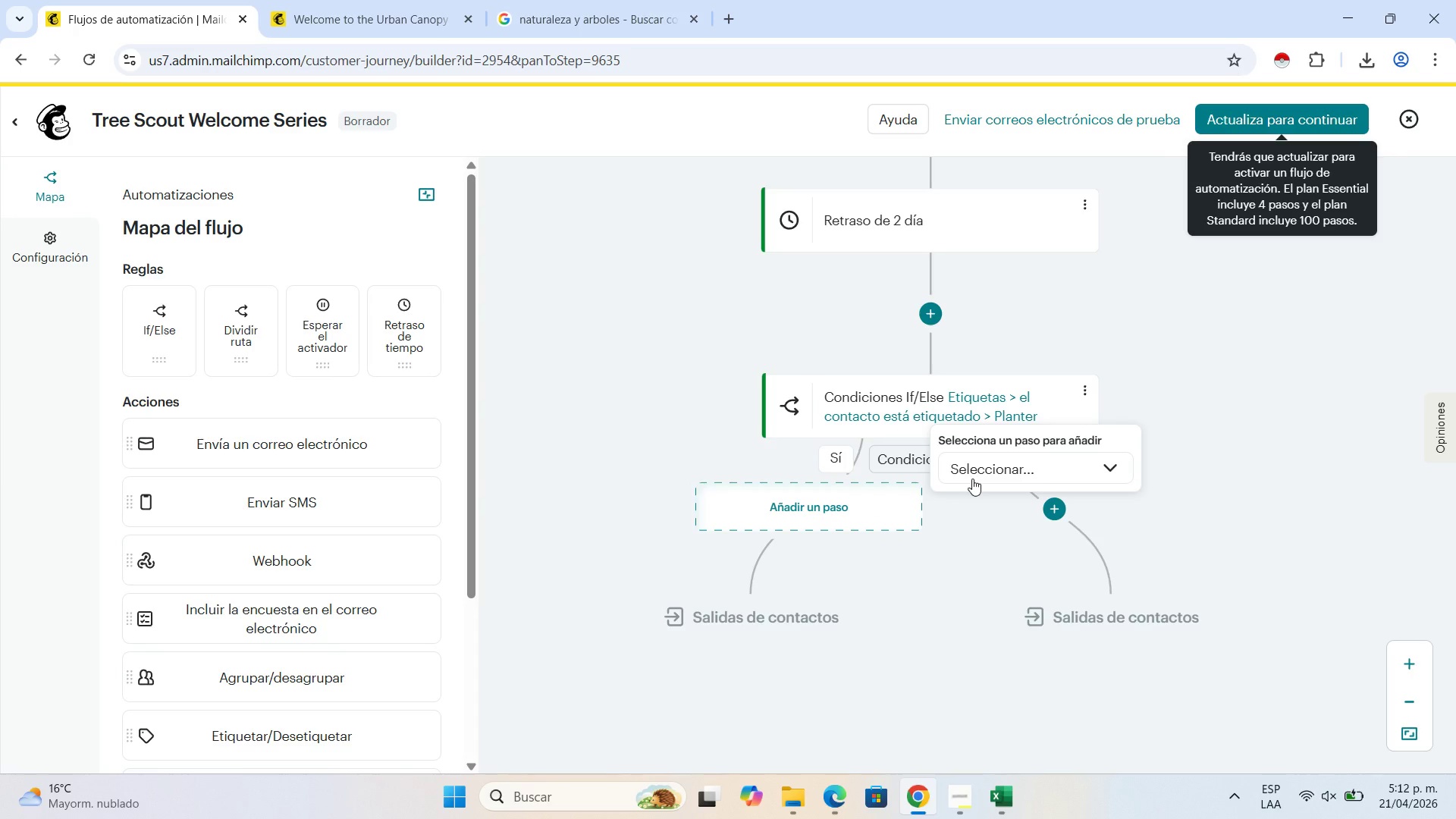 
left_click([987, 472])
 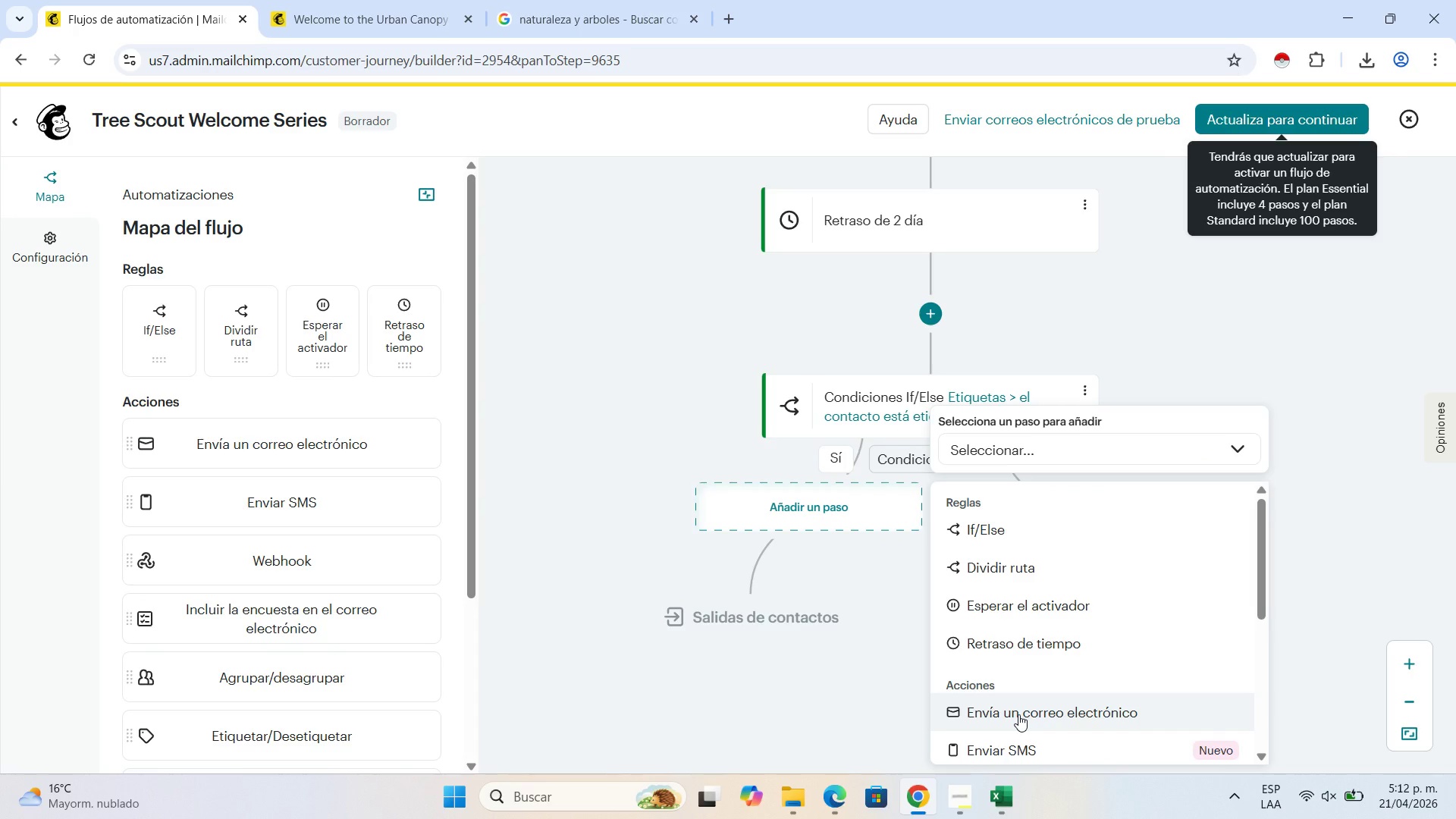 
left_click([1018, 714])
 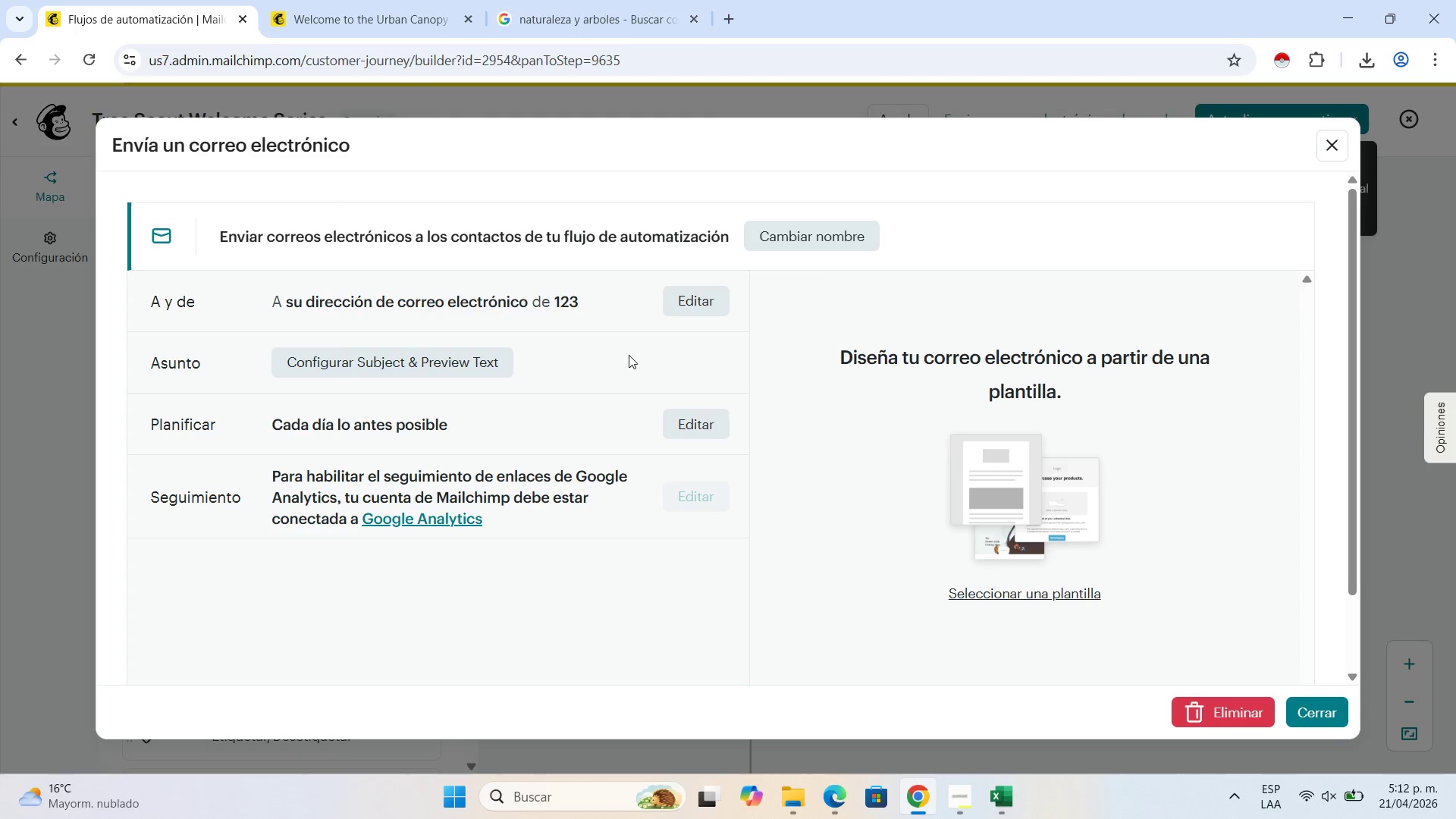 
wait(48.3)
 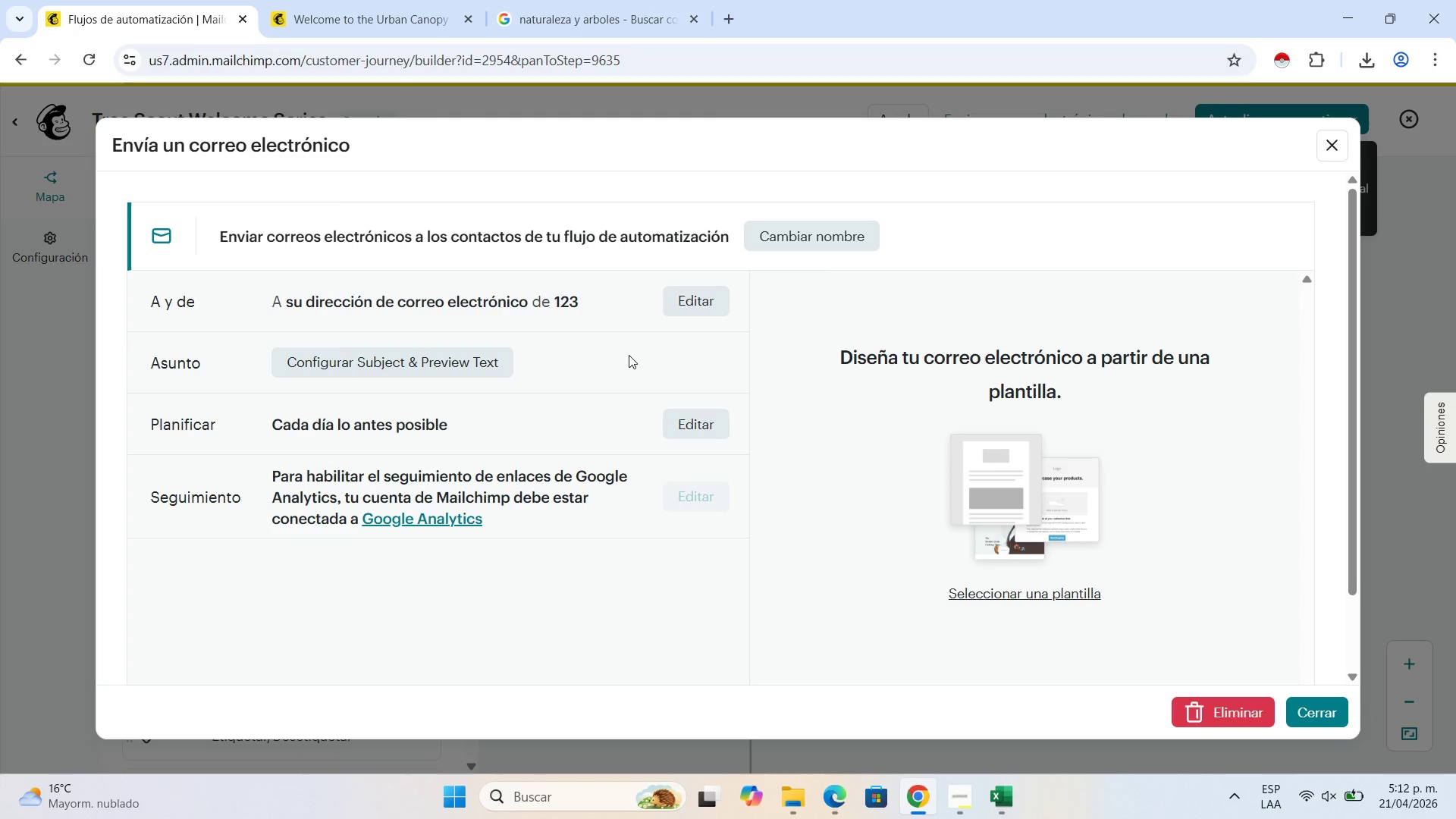 
left_click([817, 238])
 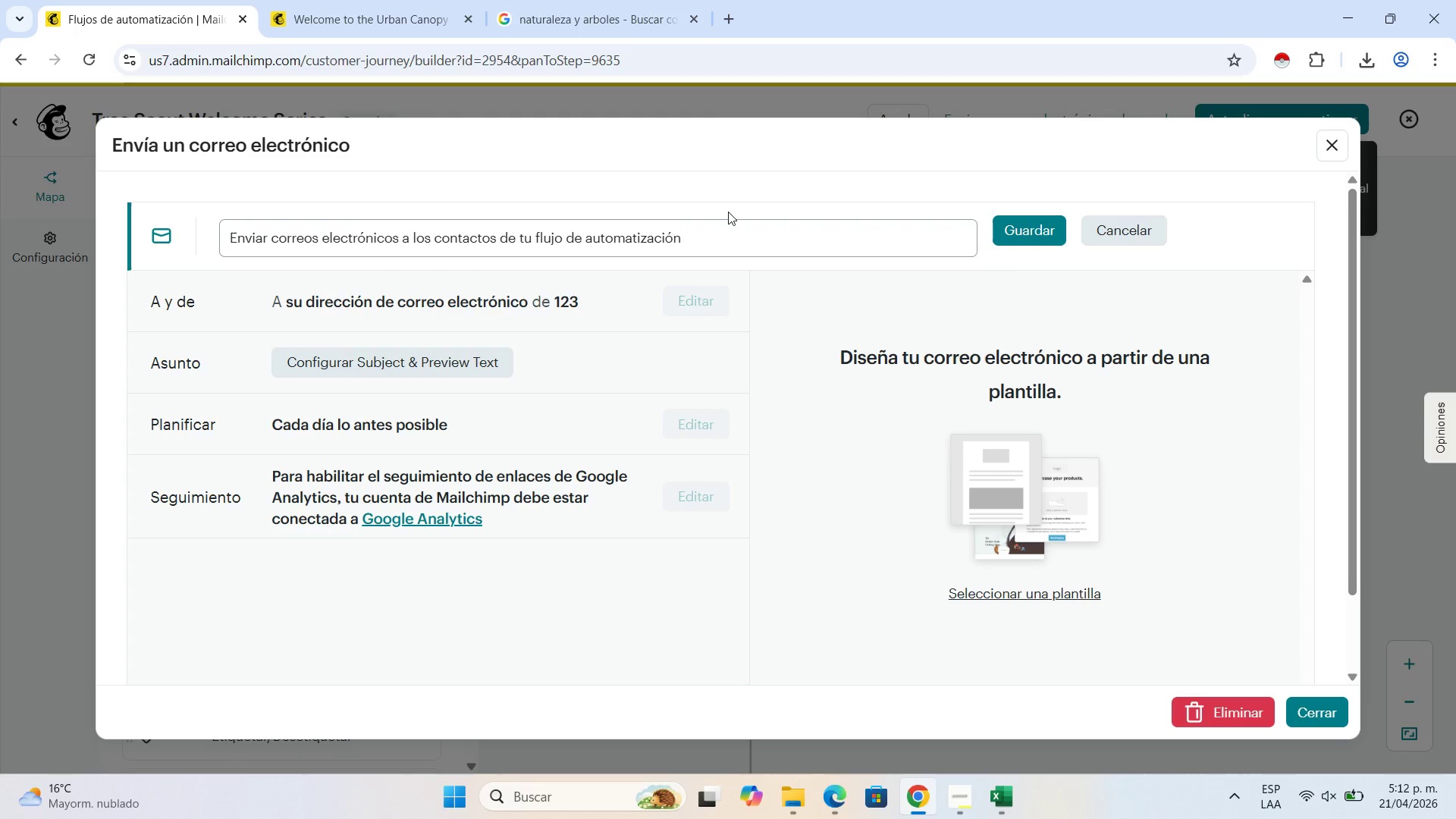 
left_click_drag(start_coordinate=[761, 237], to_coordinate=[93, 228])
 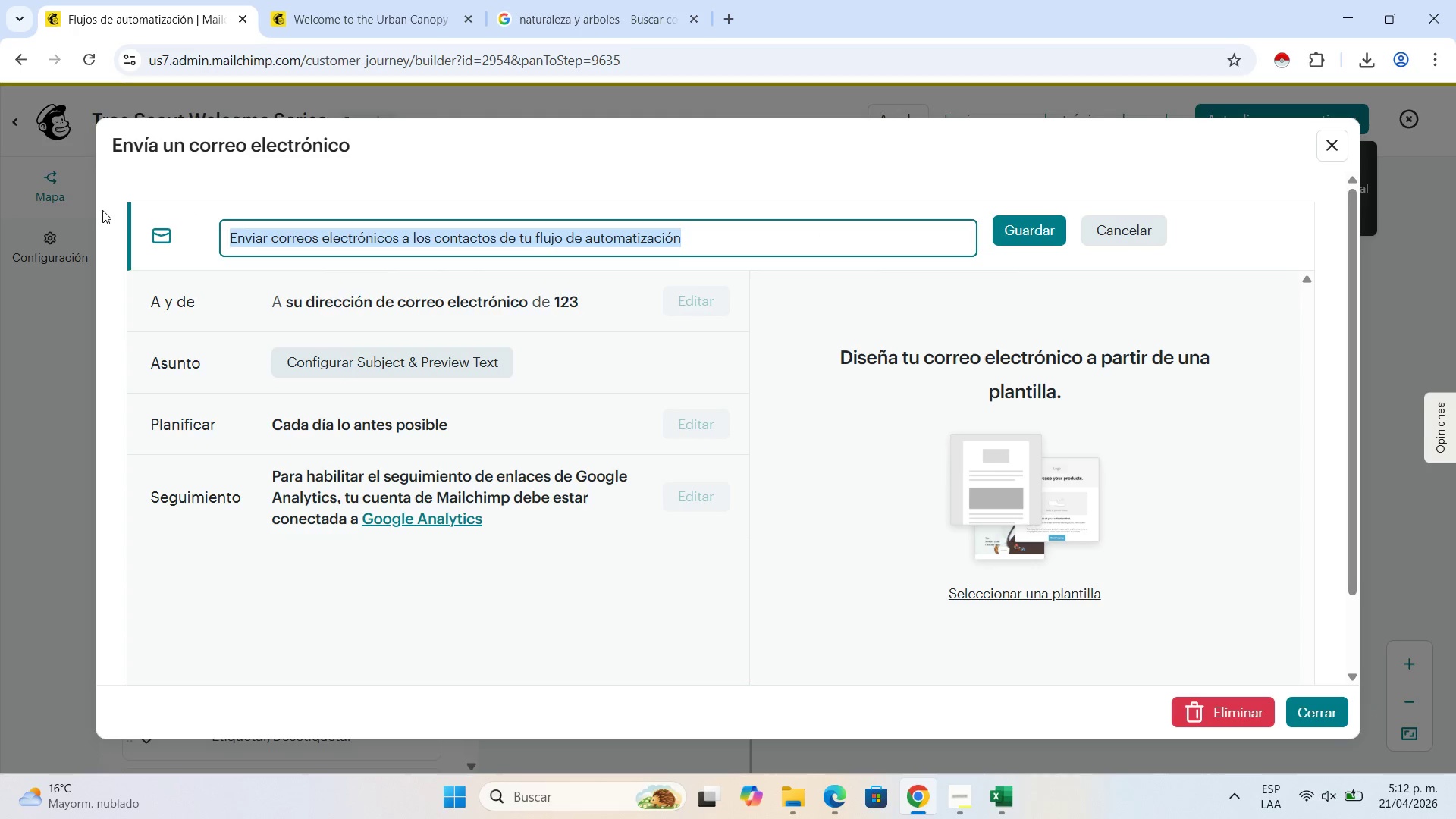 
key(Backspace)
 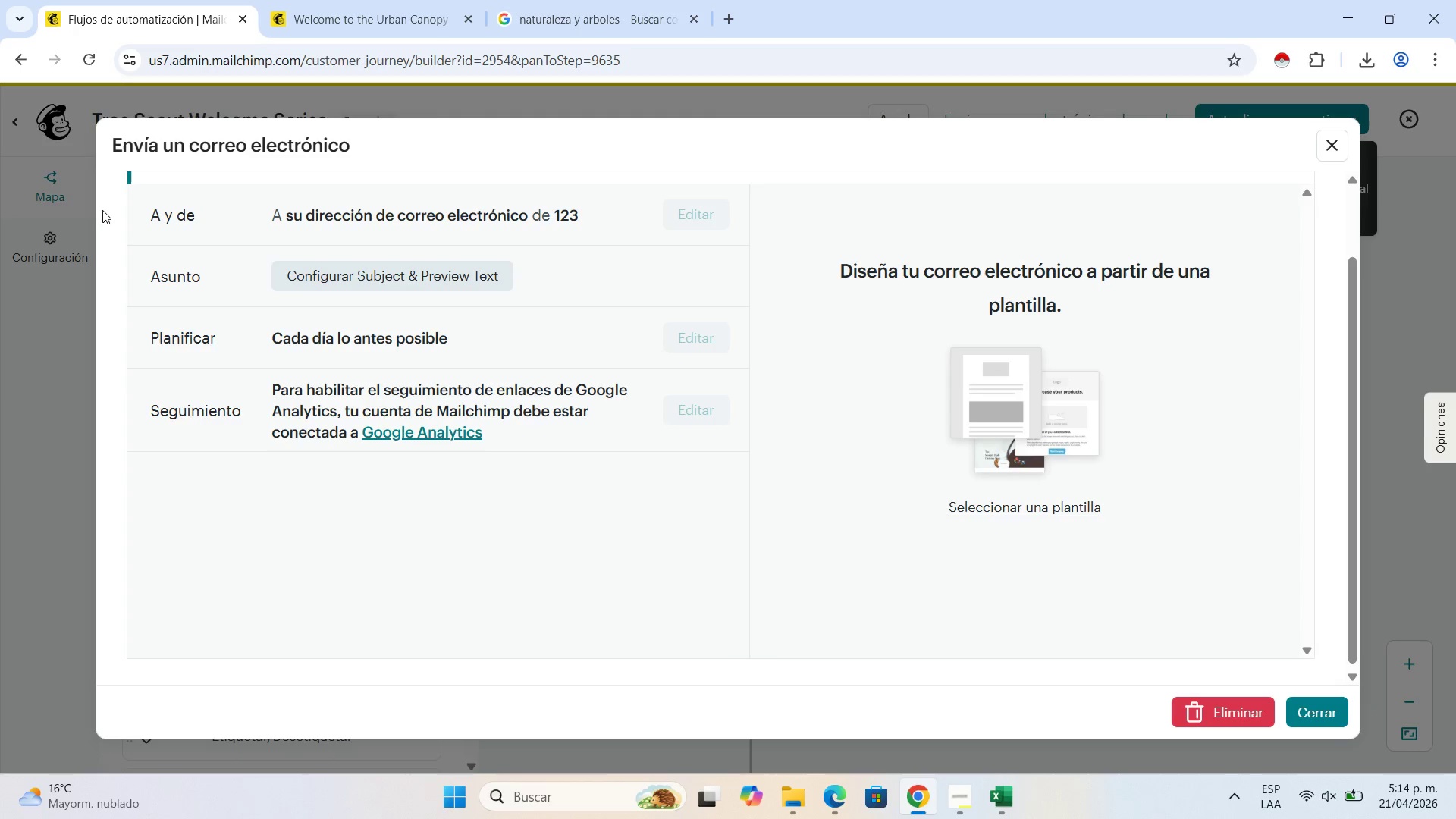 
wait(90.0)
 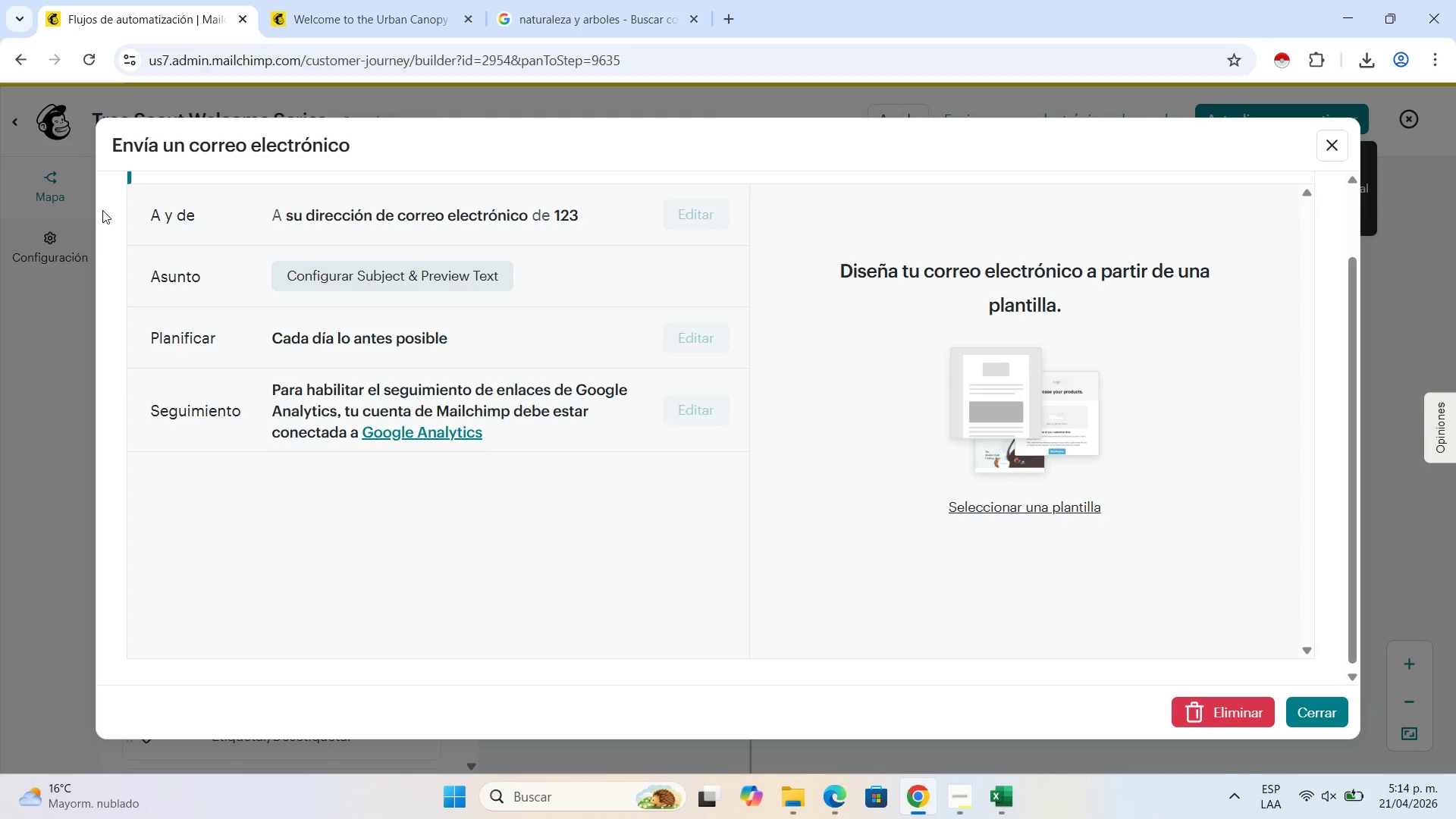 
scroll: coordinate [425, 592], scroll_direction: up, amount: 6.0
 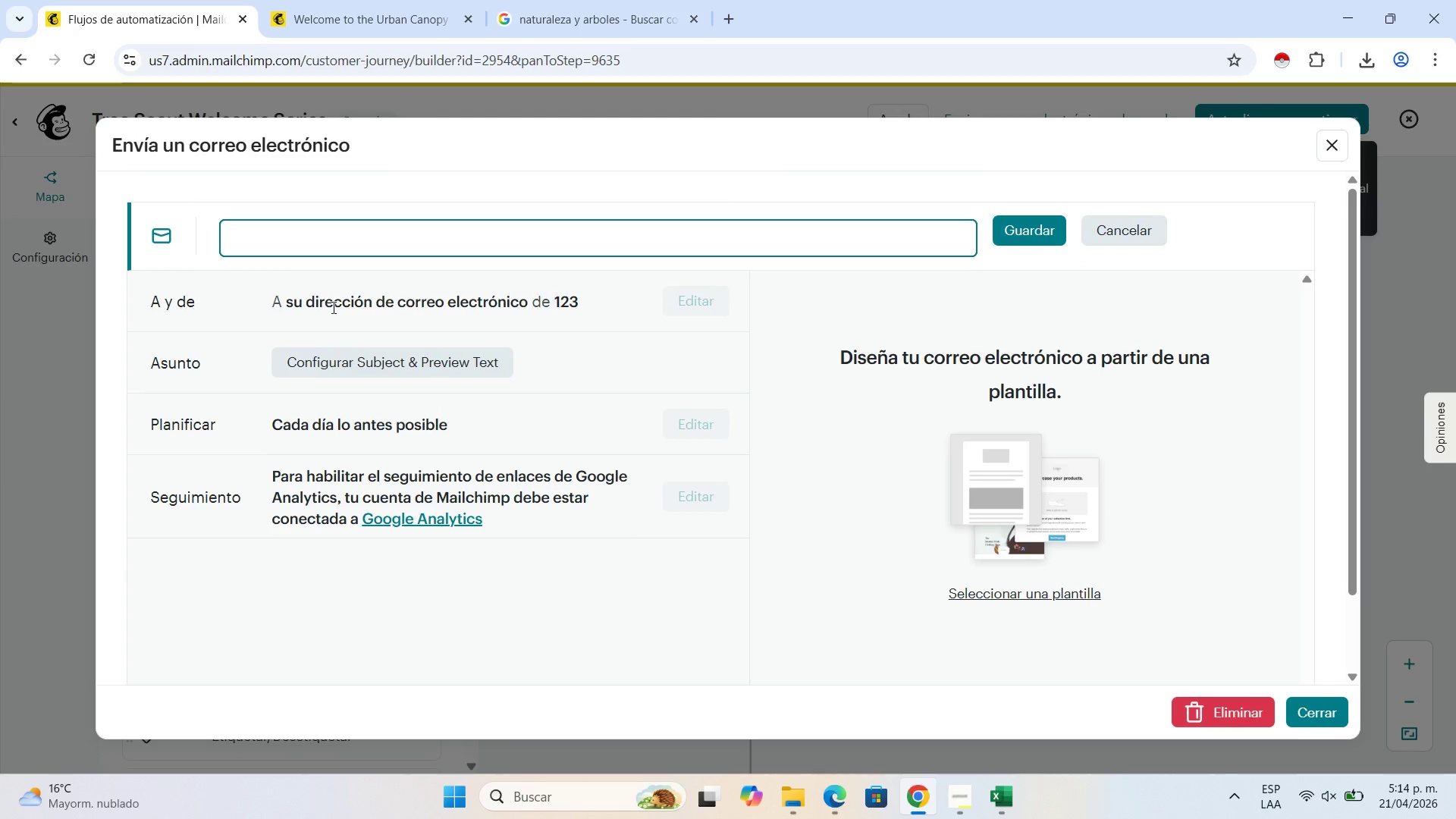 
key(Shift+R)
 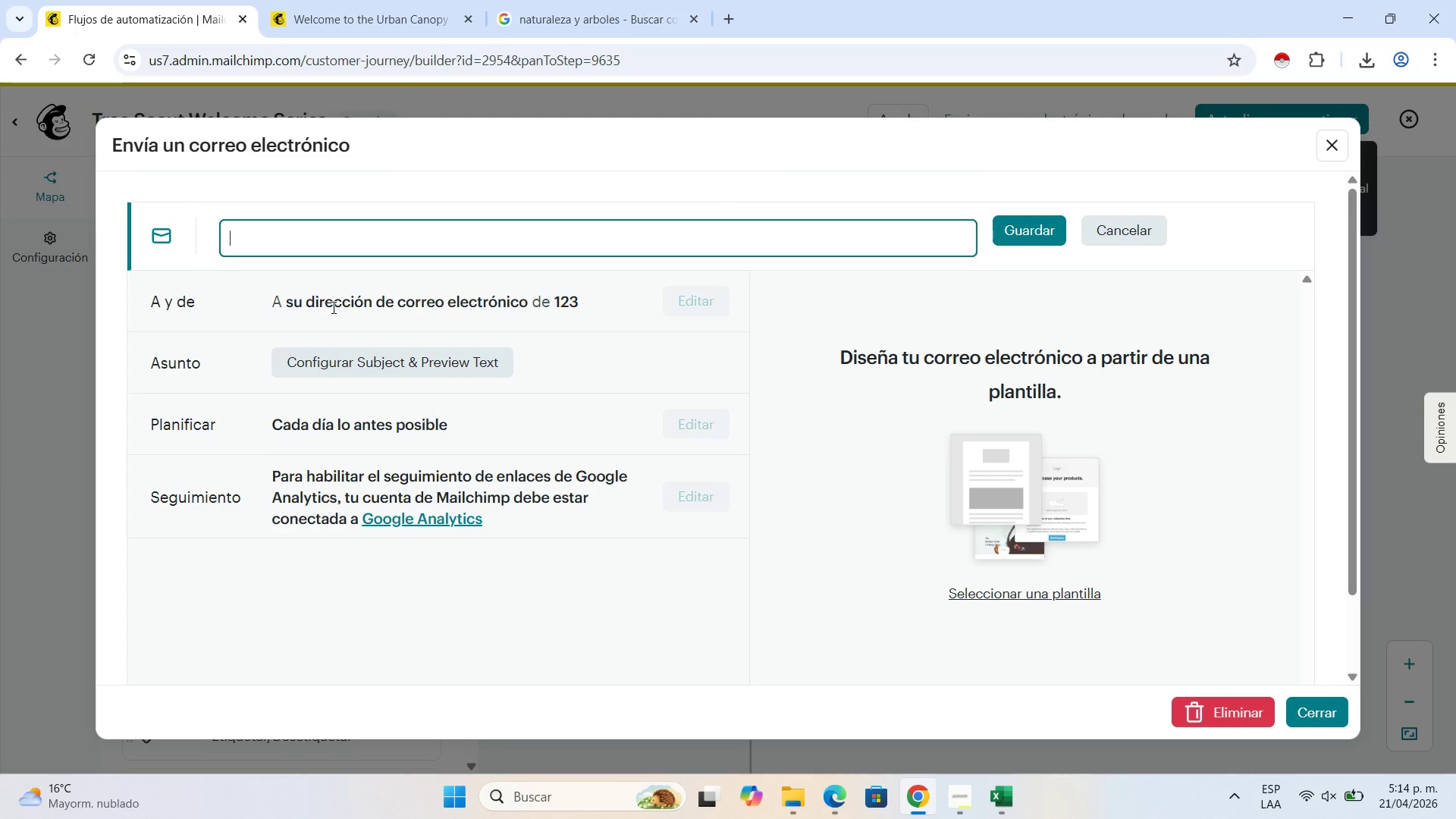 
key(Backspace)
 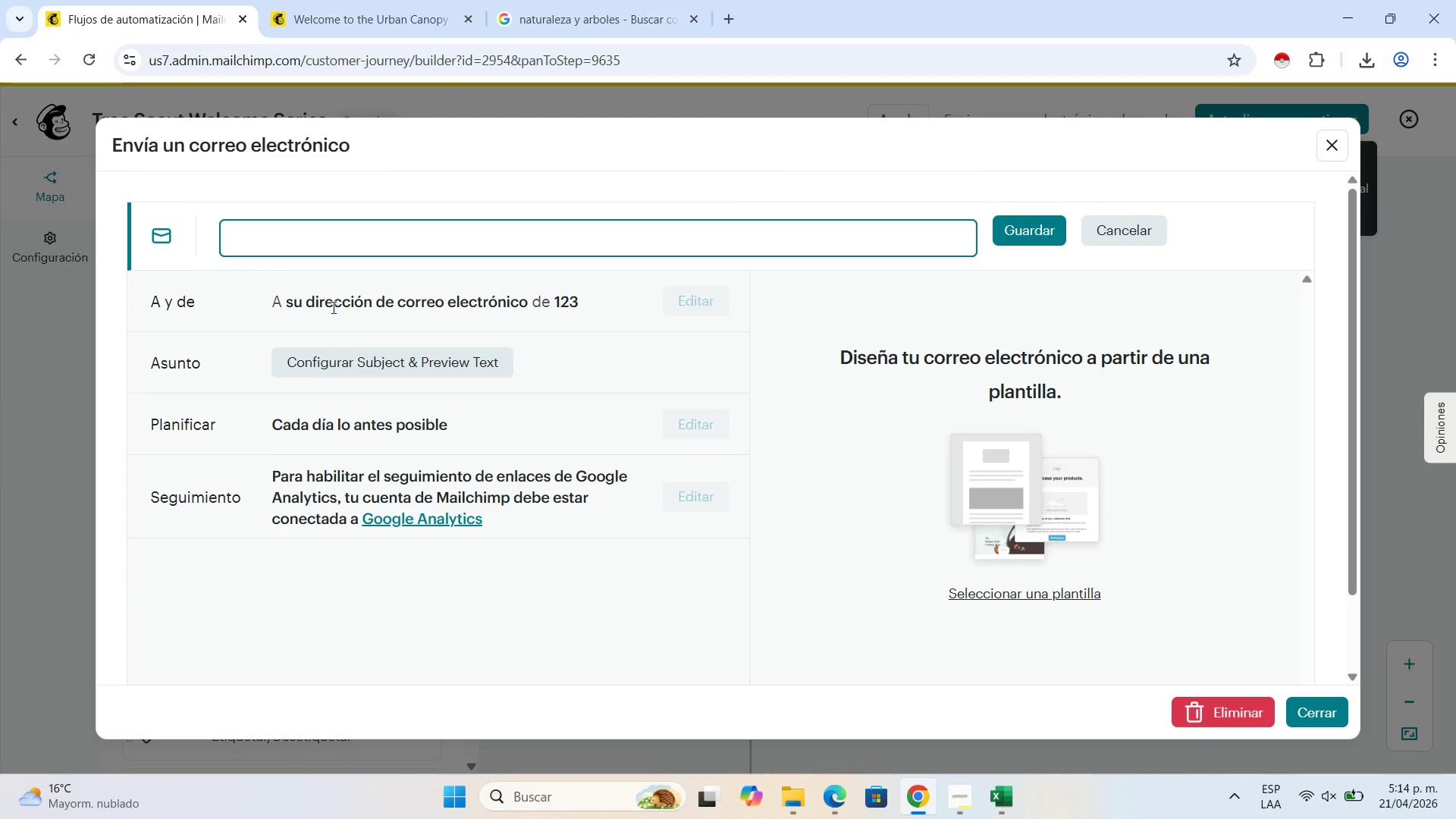 
key(Backspace)
 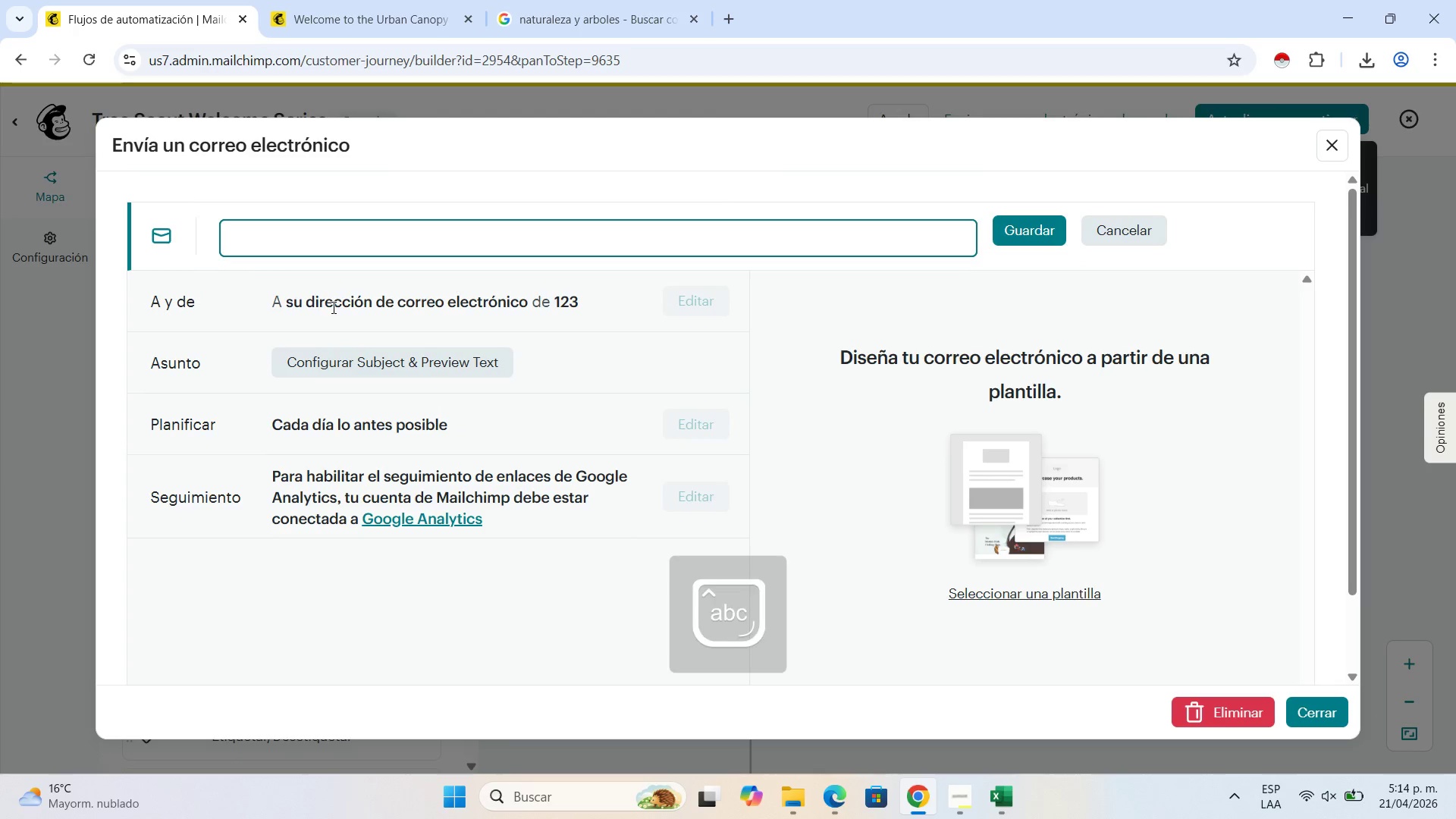 
key(CapsLock)
 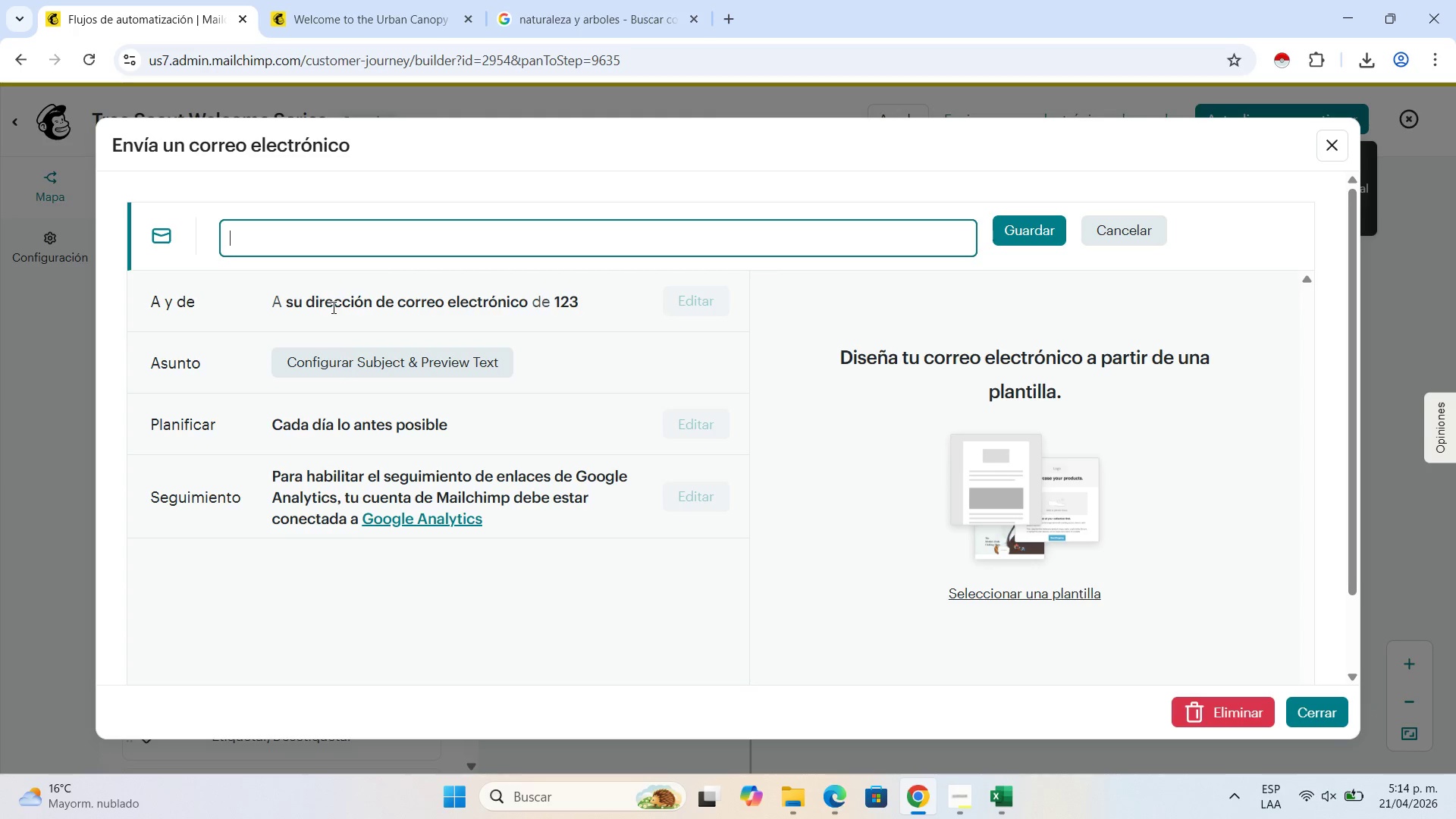 
wait(11.88)
 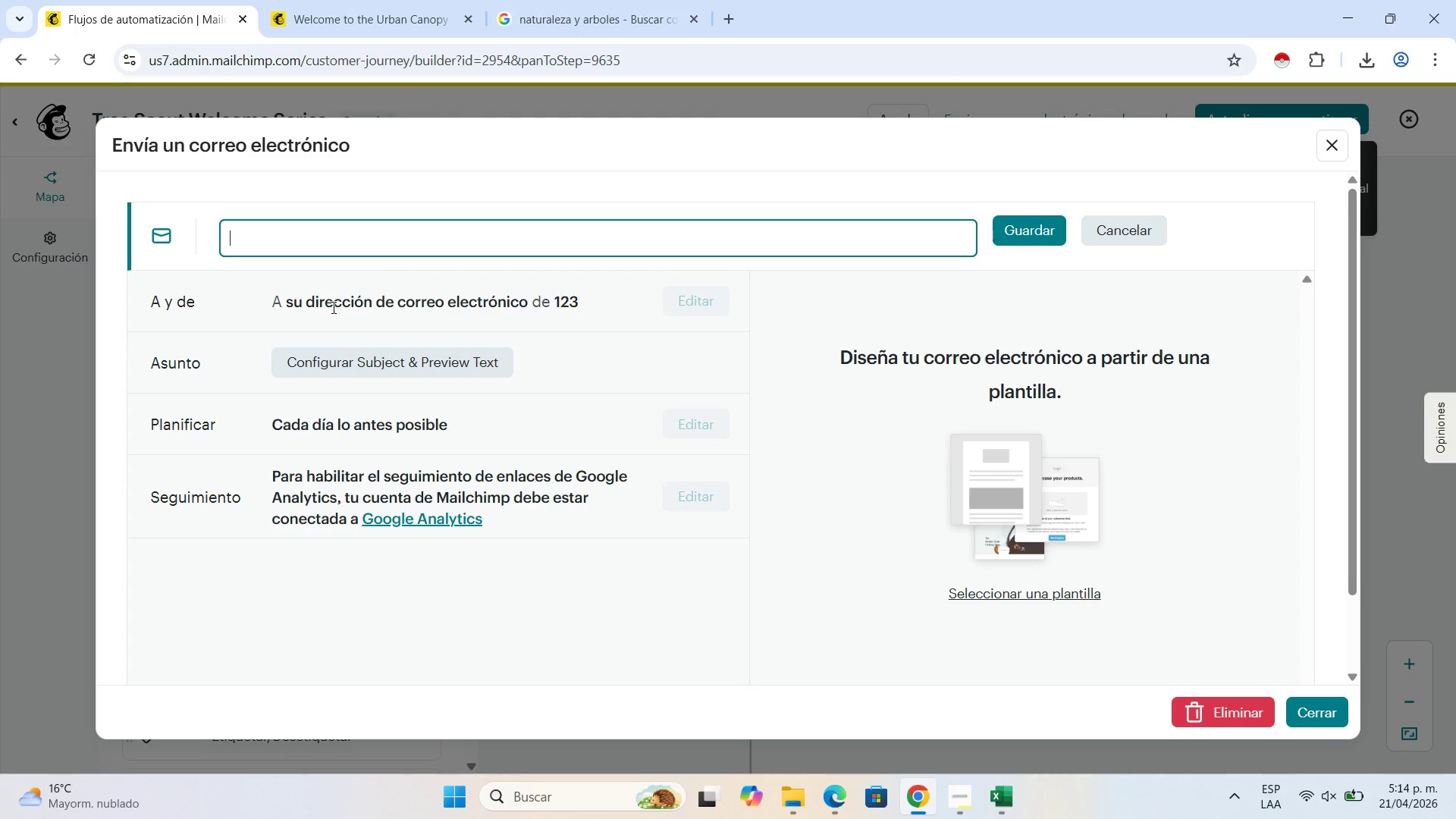 
double_click([448, 242])
 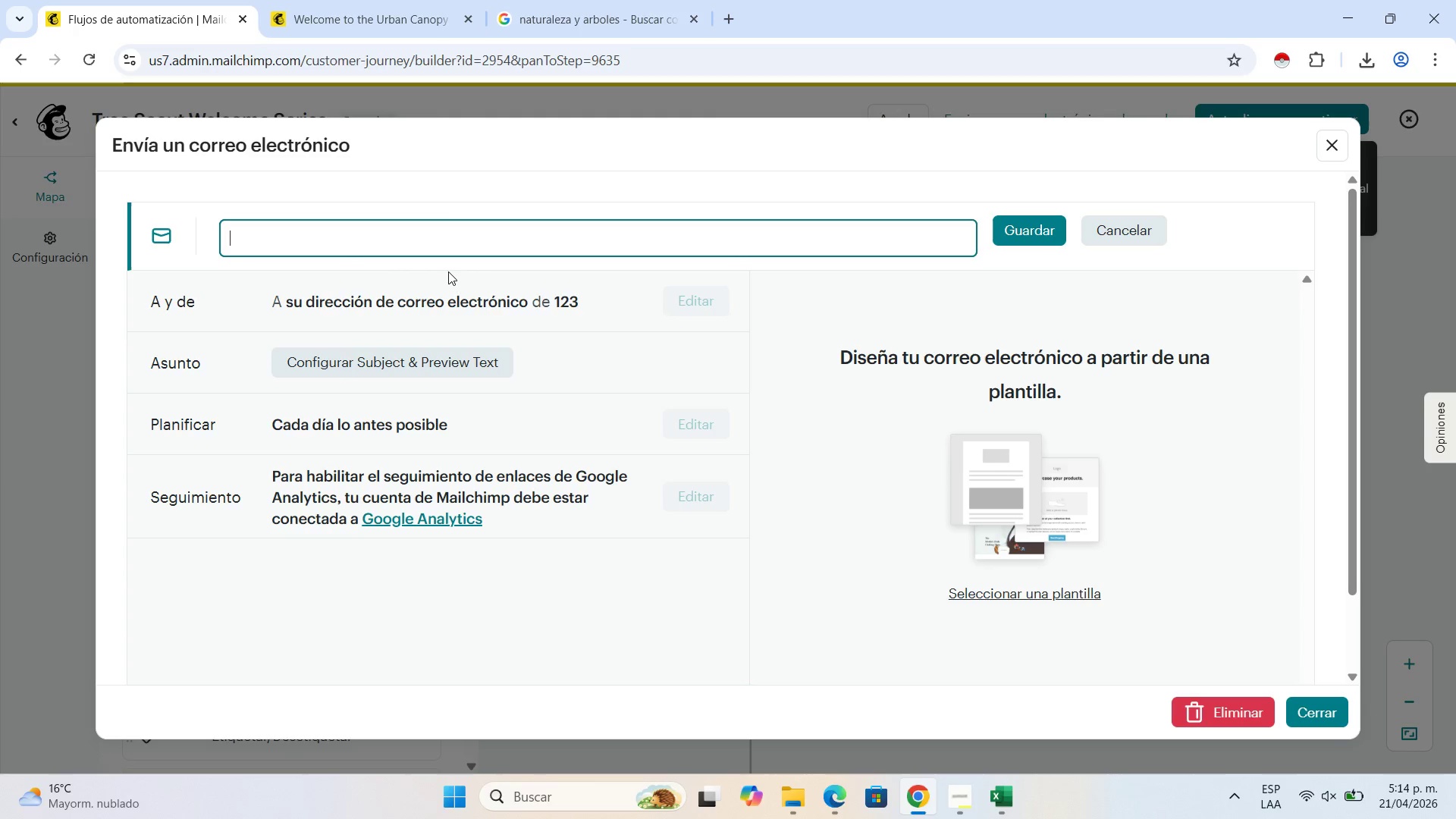 
wait(9.47)
 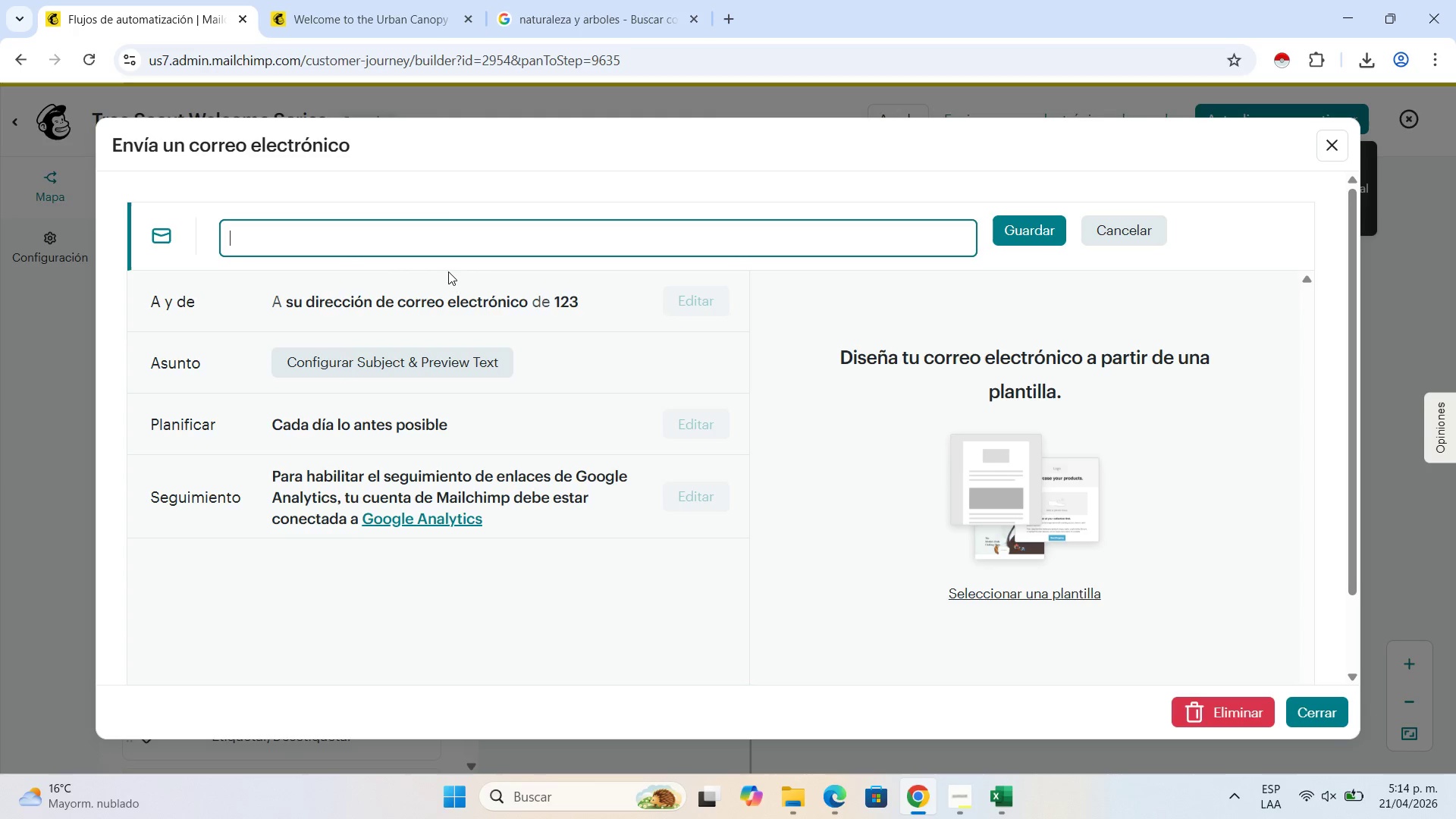 
type(Email)
 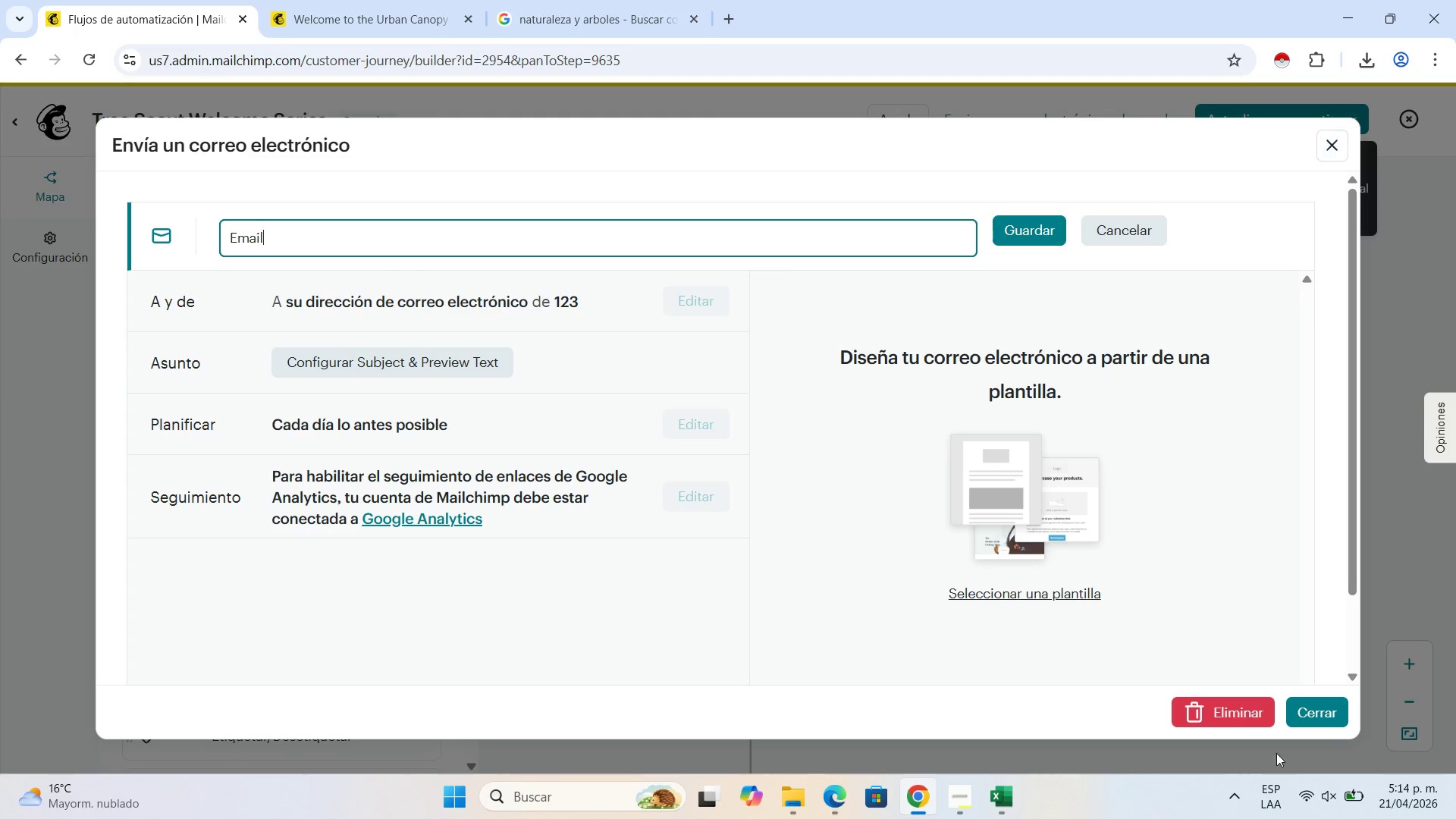 
left_click([1342, 153])
 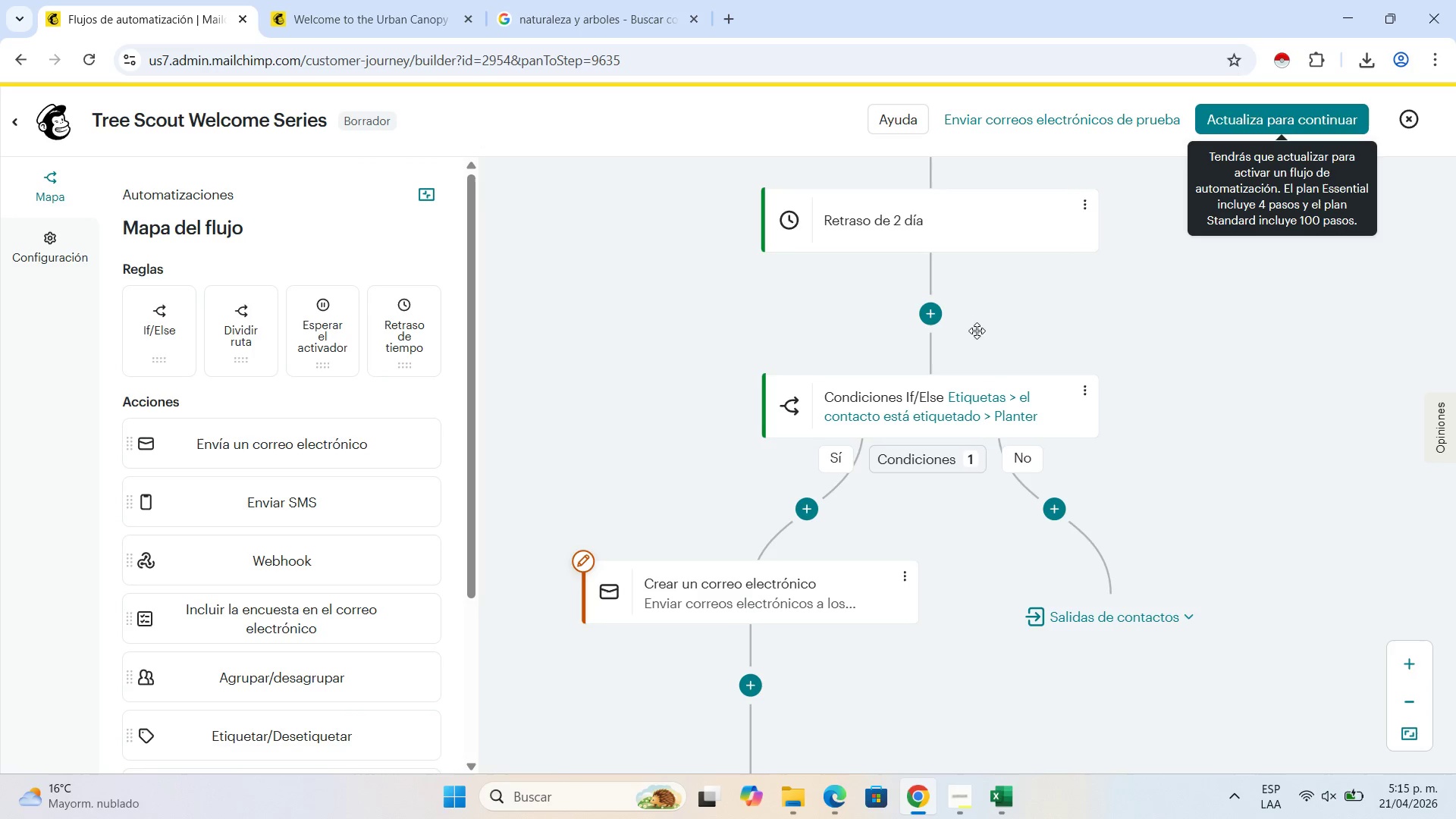 
scroll: coordinate [977, 287], scroll_direction: up, amount: 2.0
 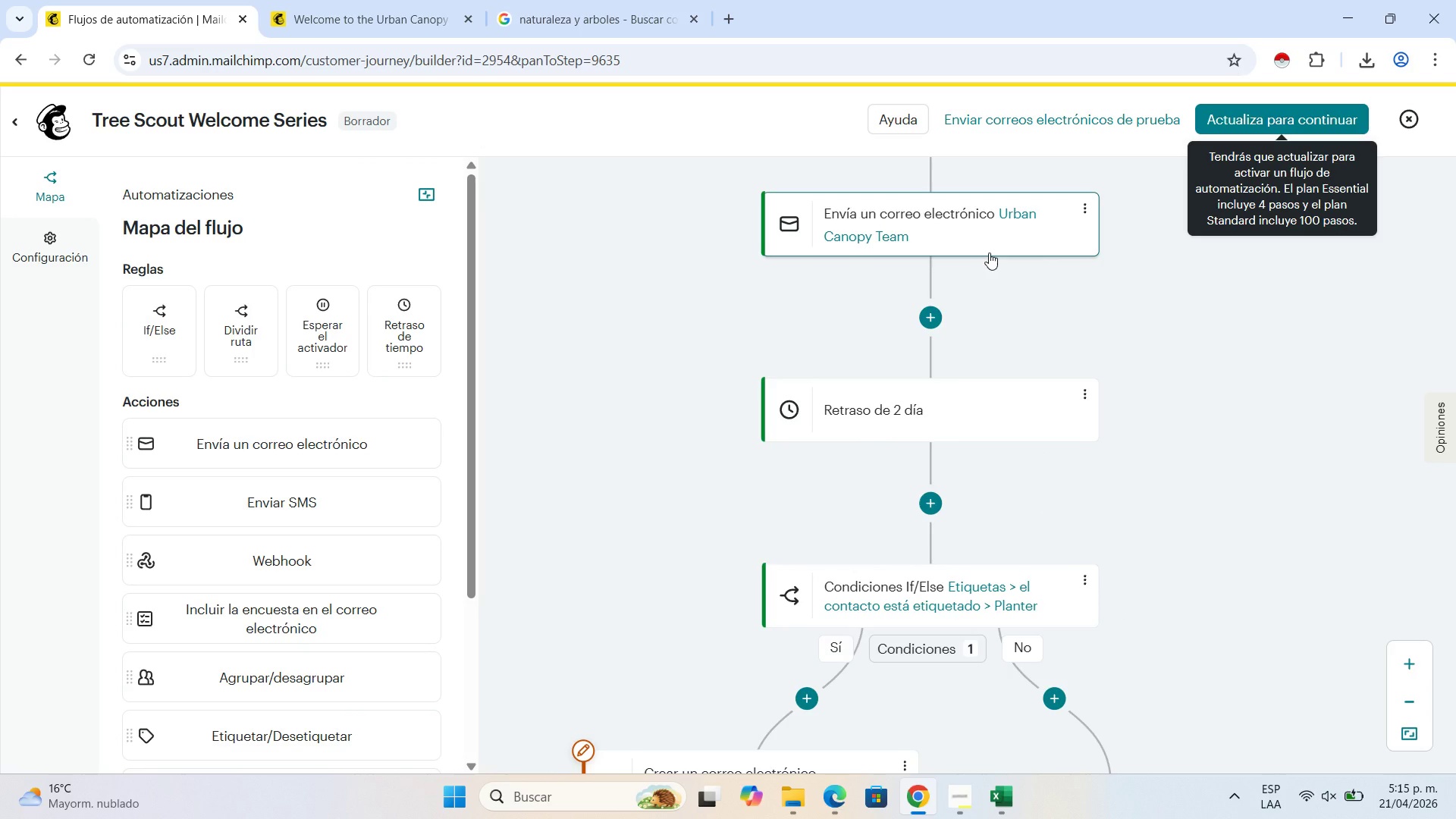 
left_click([980, 246])
 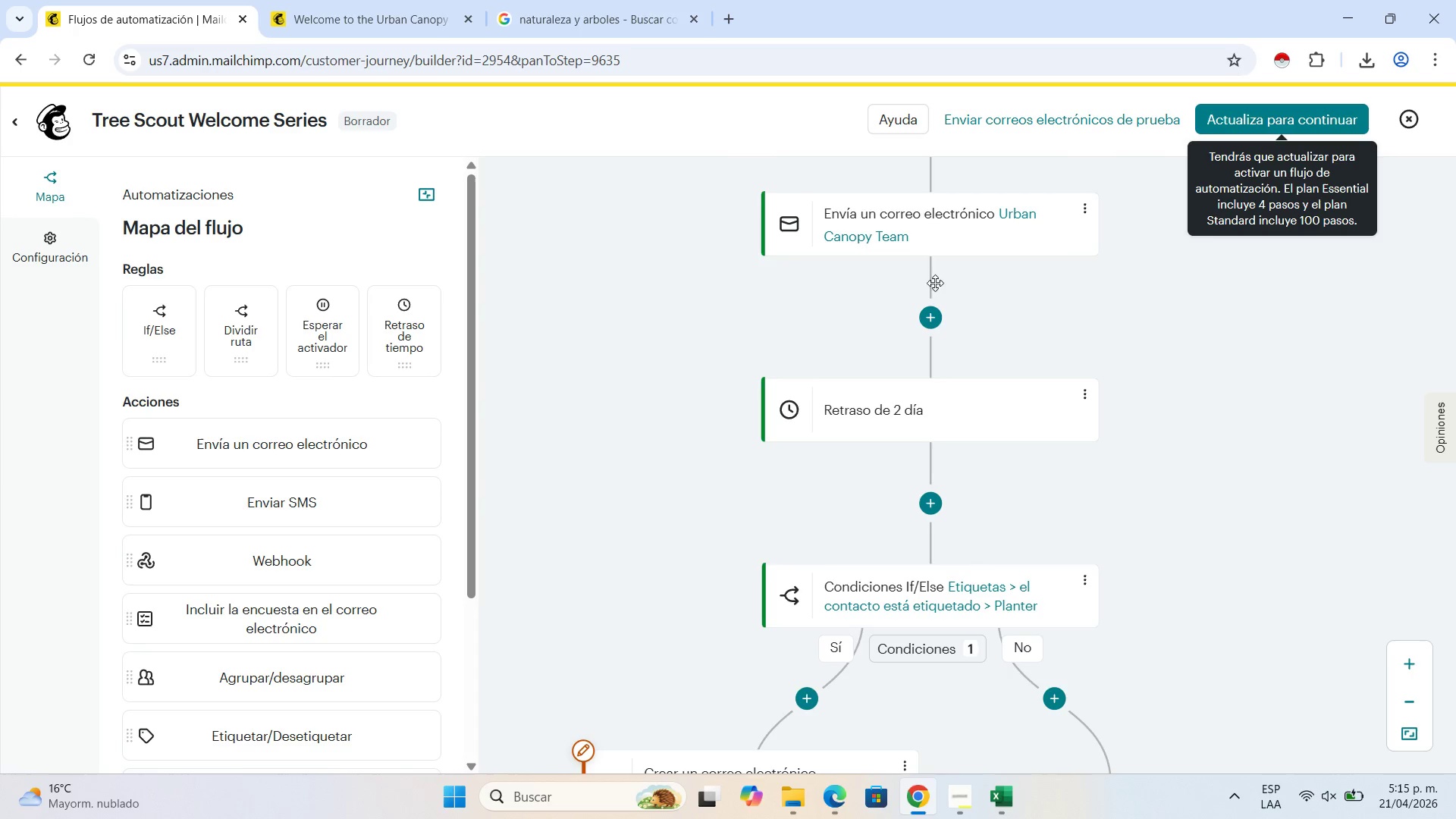 
left_click([1010, 211])
 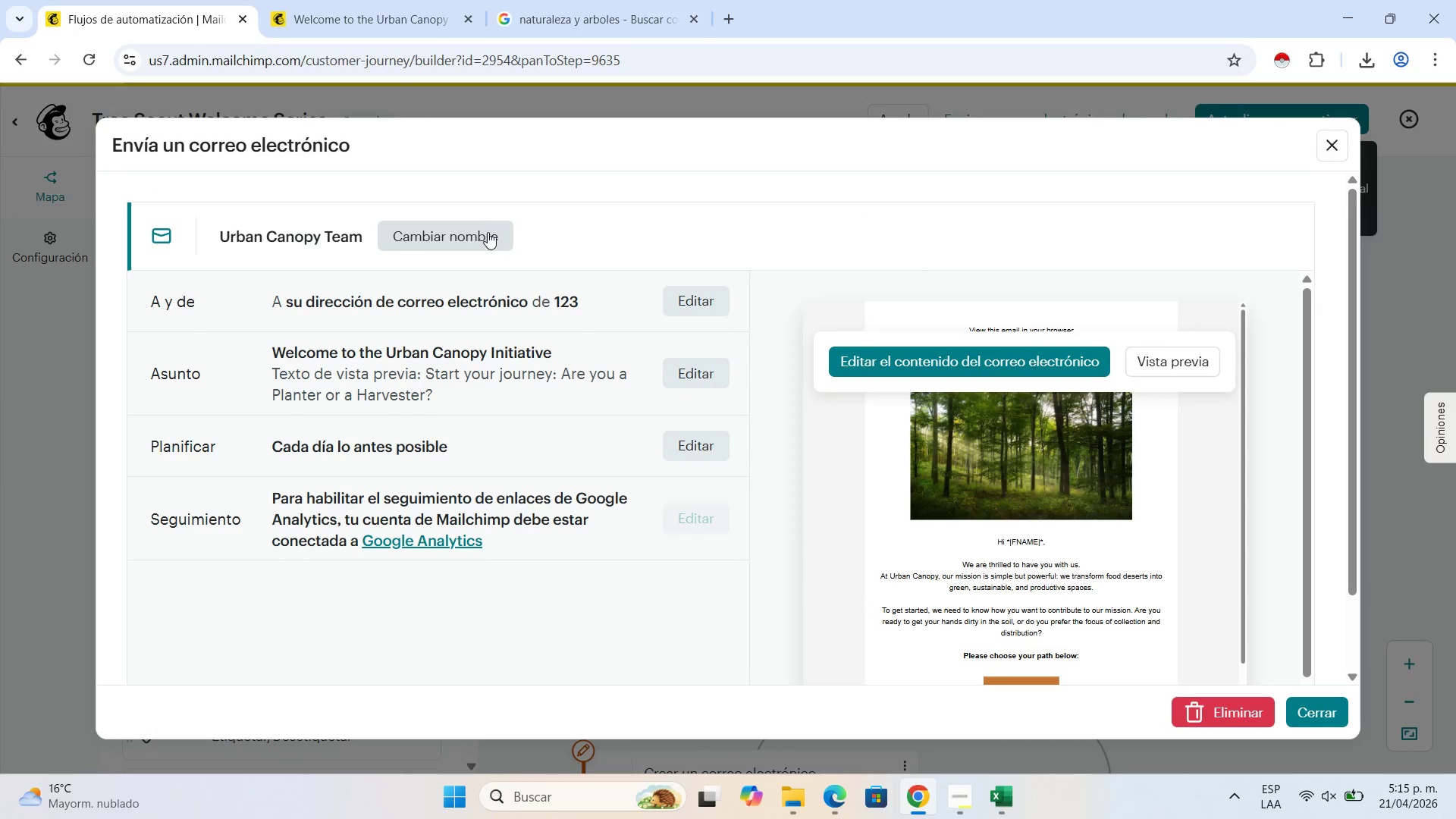 
left_click([469, 228])
 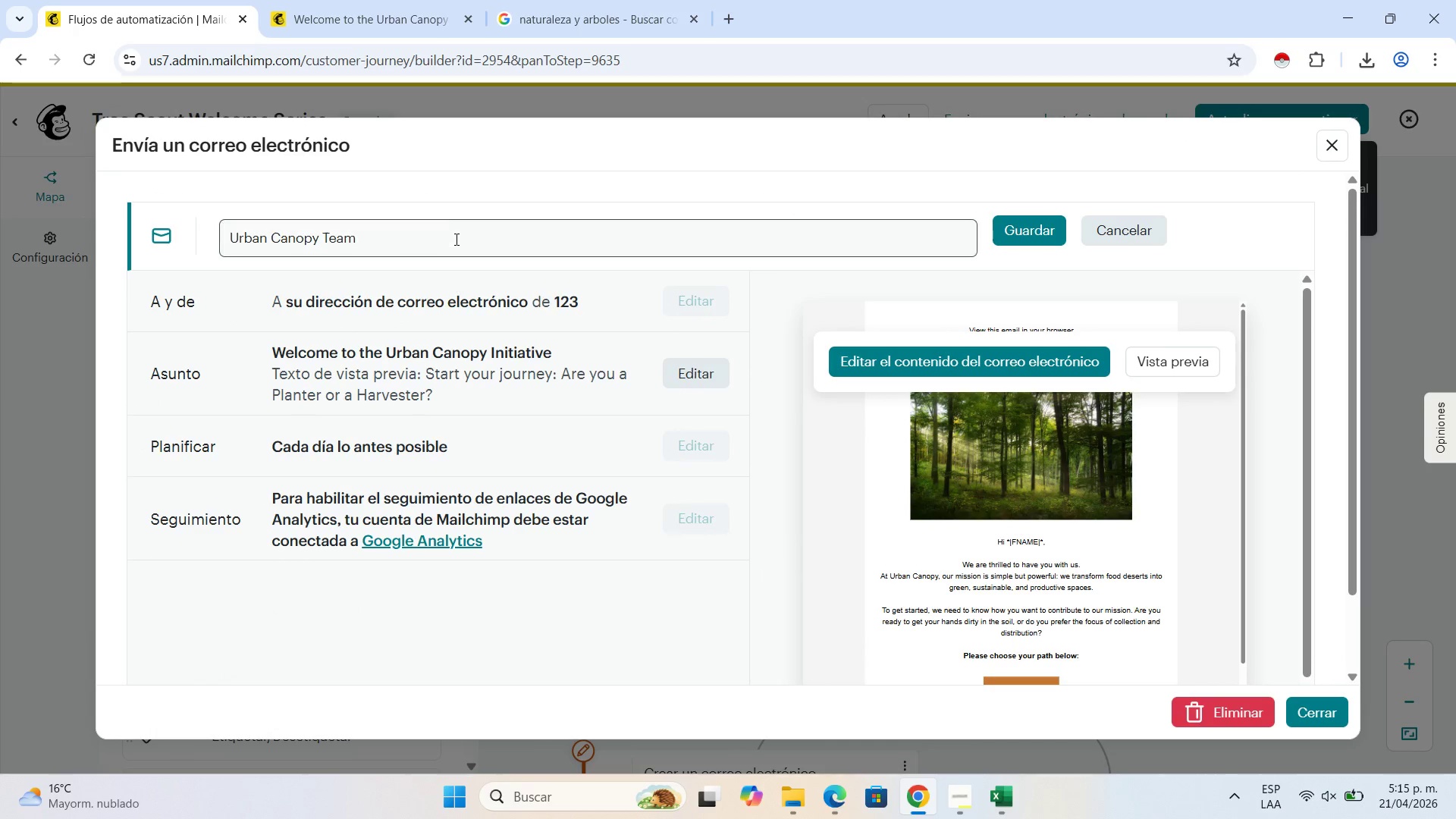 
left_click_drag(start_coordinate=[455, 241], to_coordinate=[92, 155])
 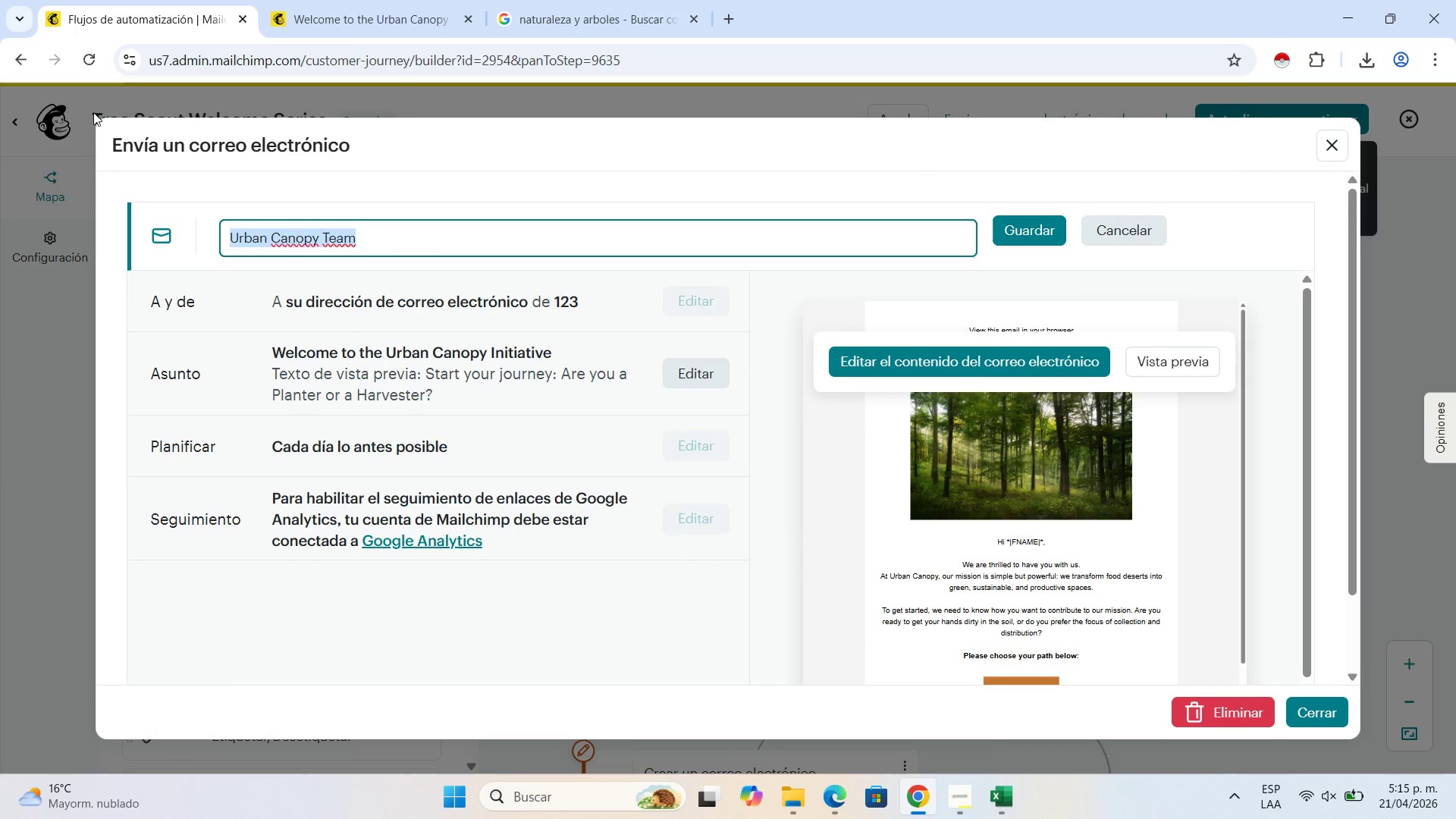 
type(Email 1 )
key(Backspace)
type(> Welo)
key(Backspace)
type(come )
 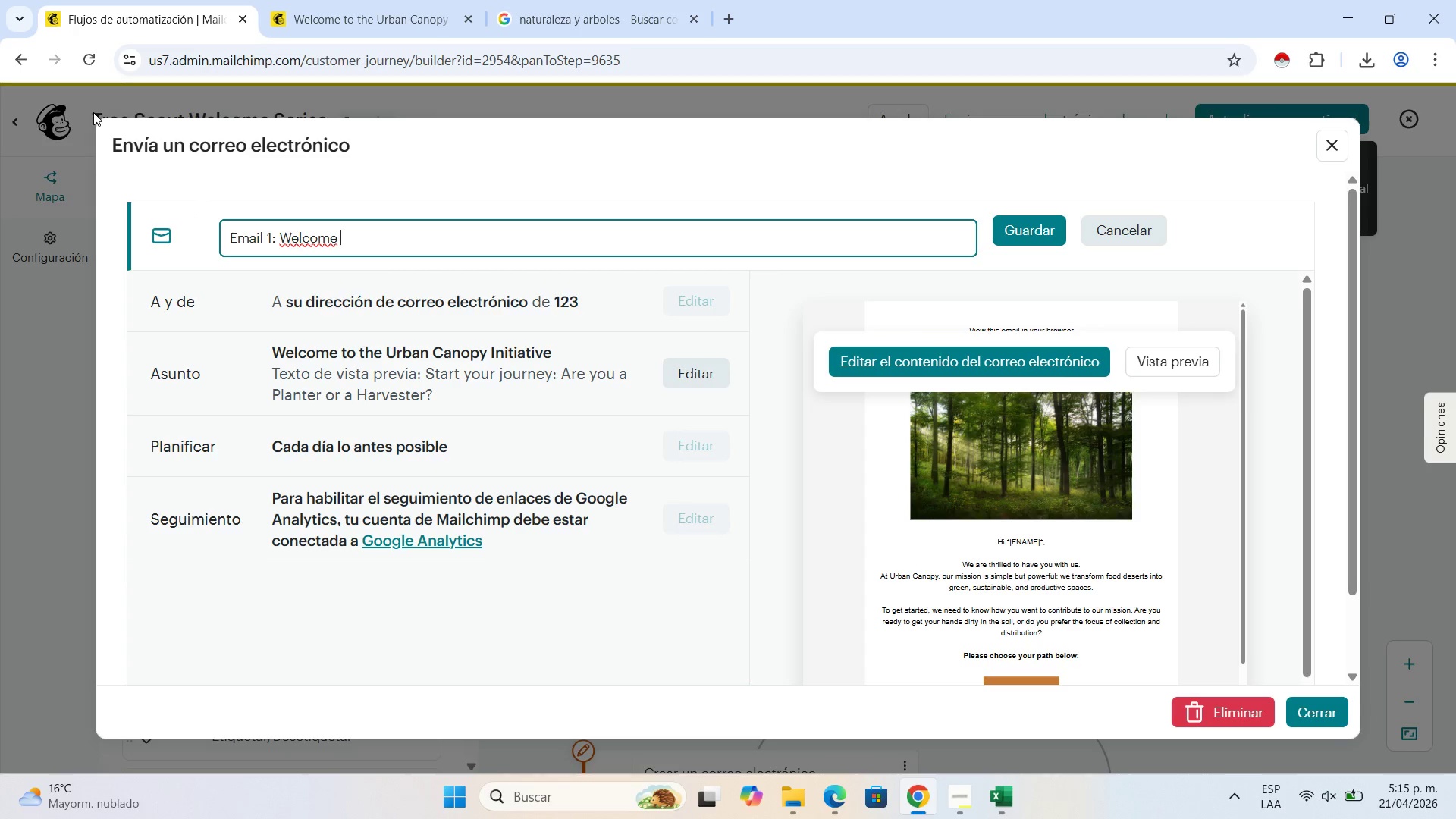 
wait(5.55)
 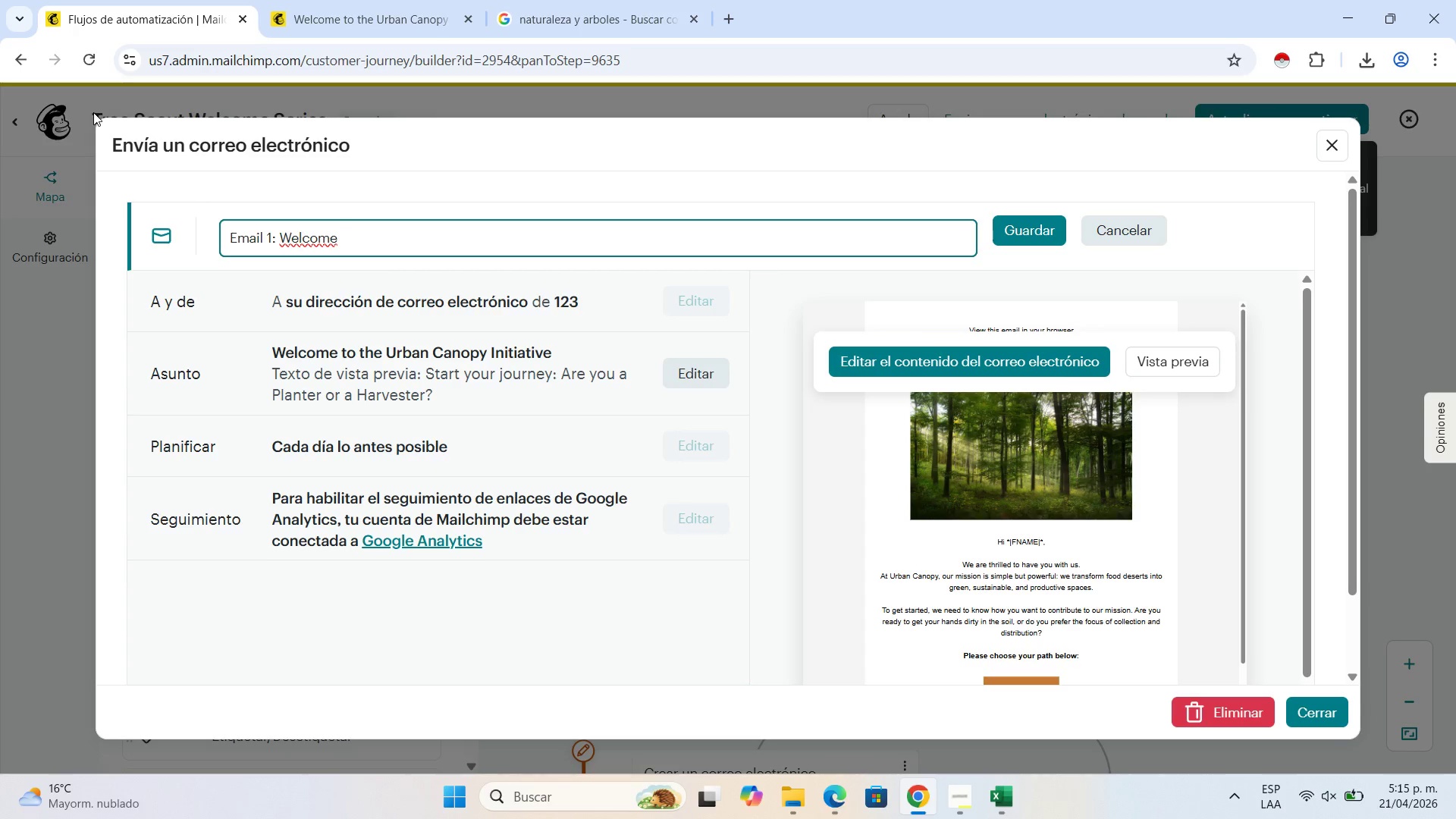 
type(^ Mission)
 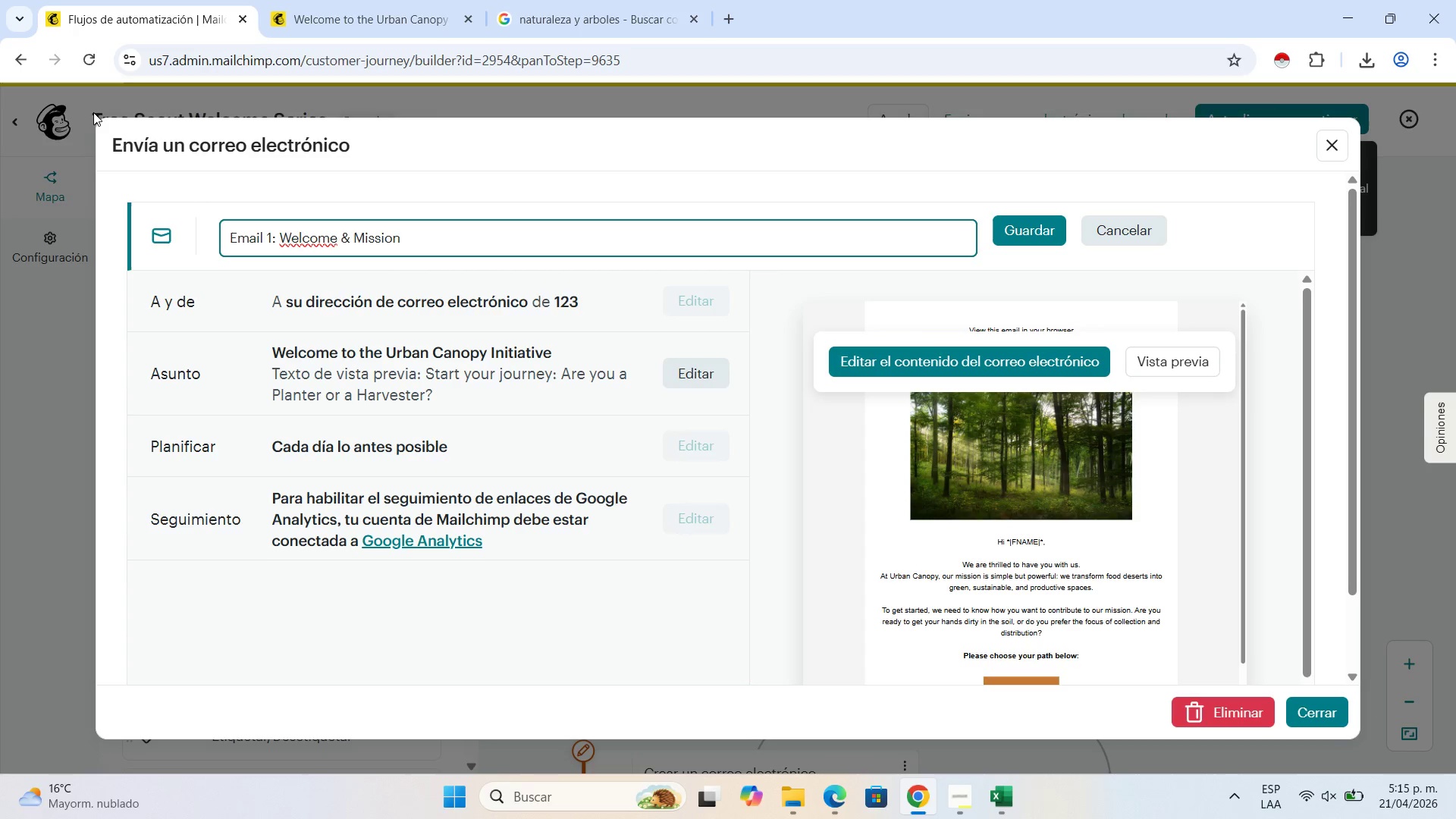 
left_click([1004, 231])
 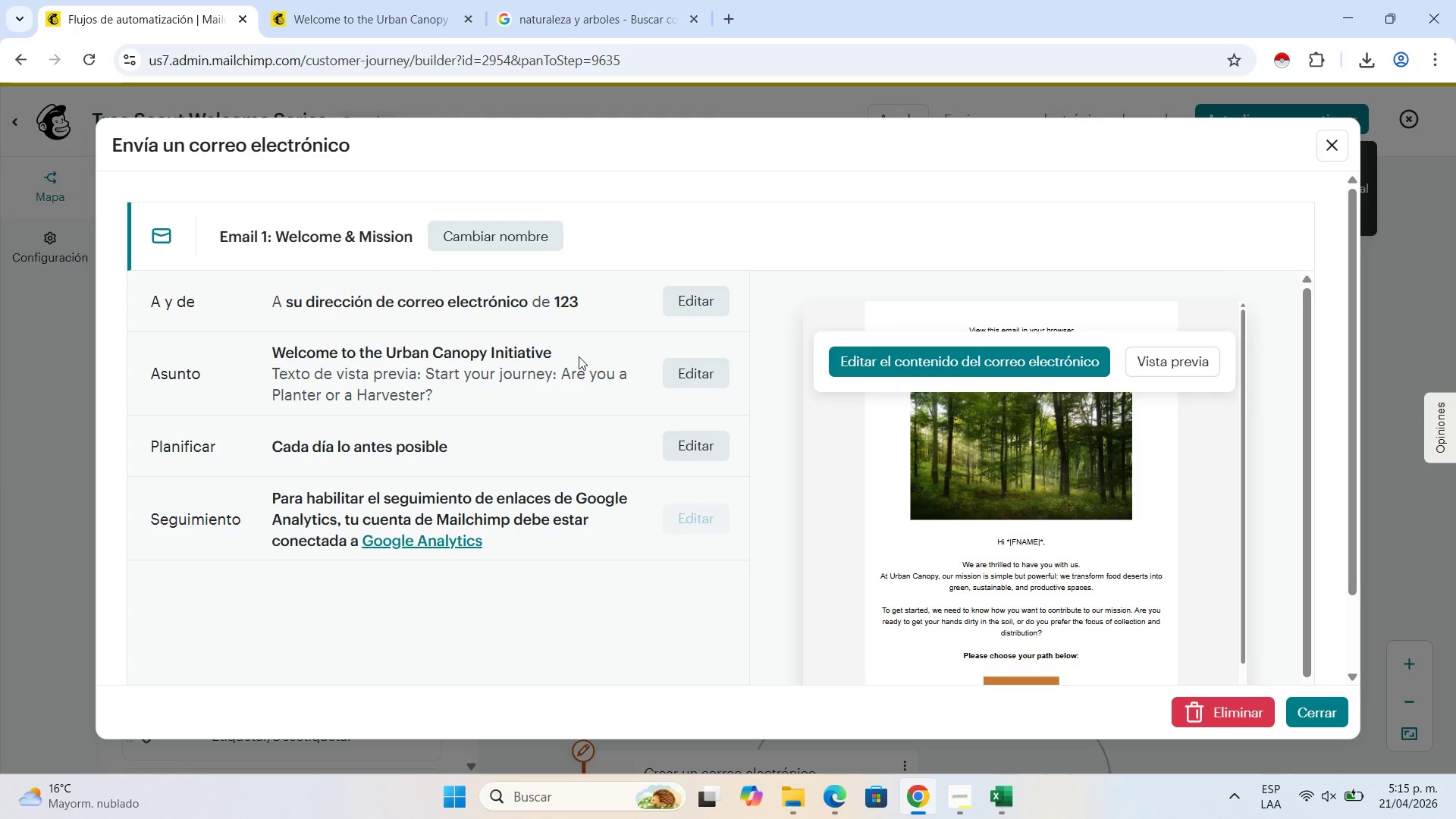 
wait(8.23)
 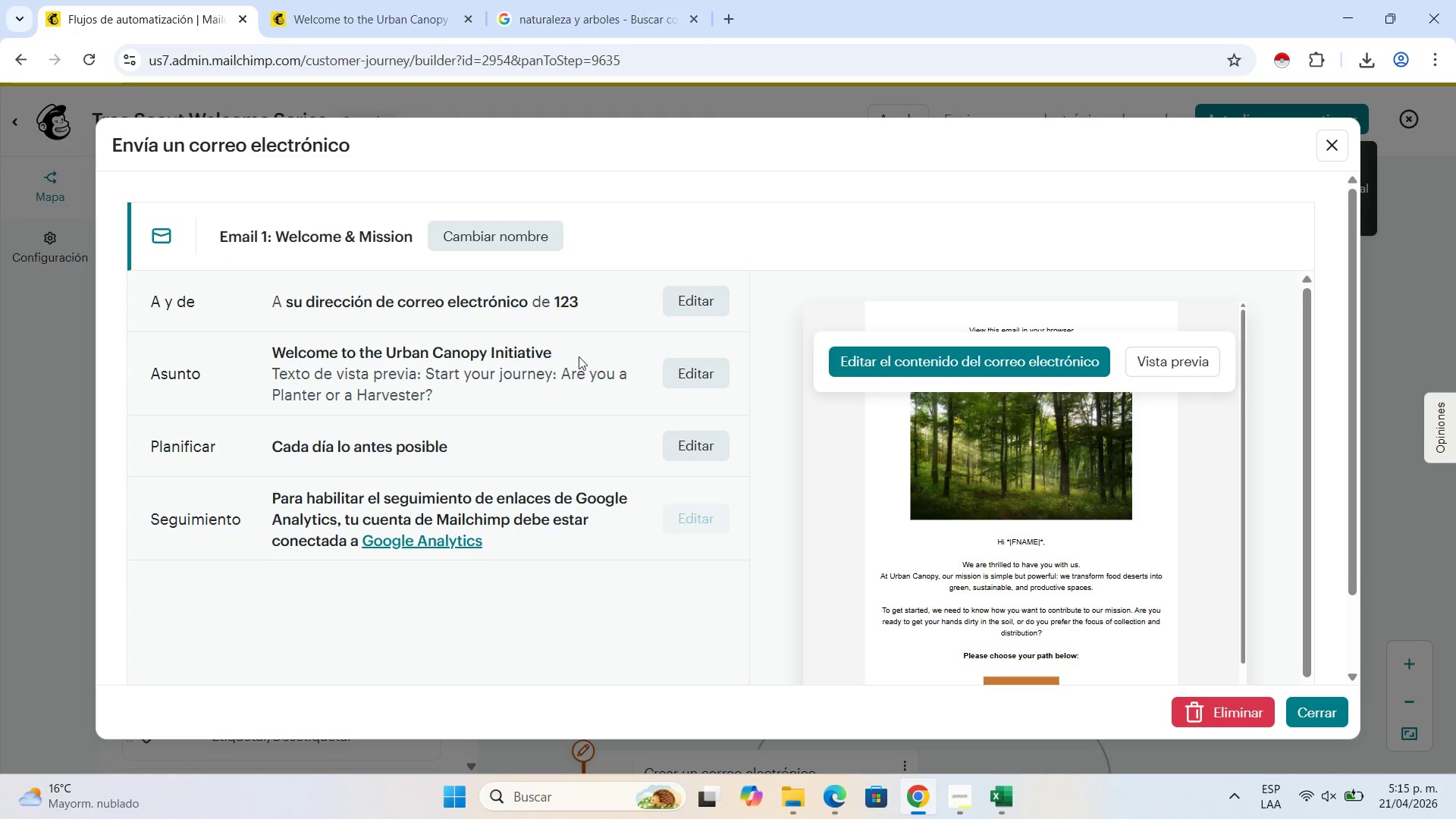 
left_click([1326, 712])
 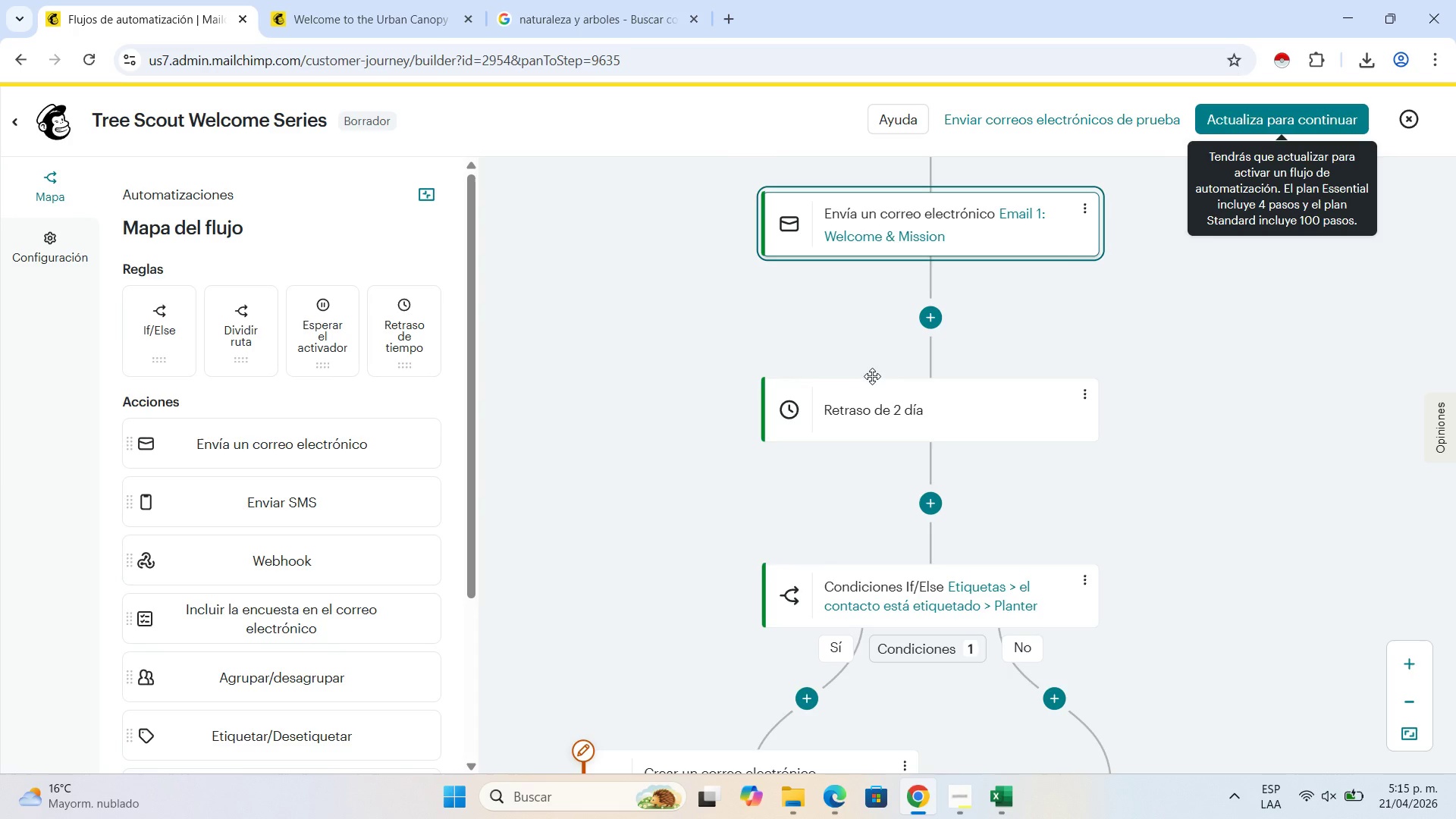 
scroll: coordinate [991, 529], scroll_direction: down, amount: 3.0
 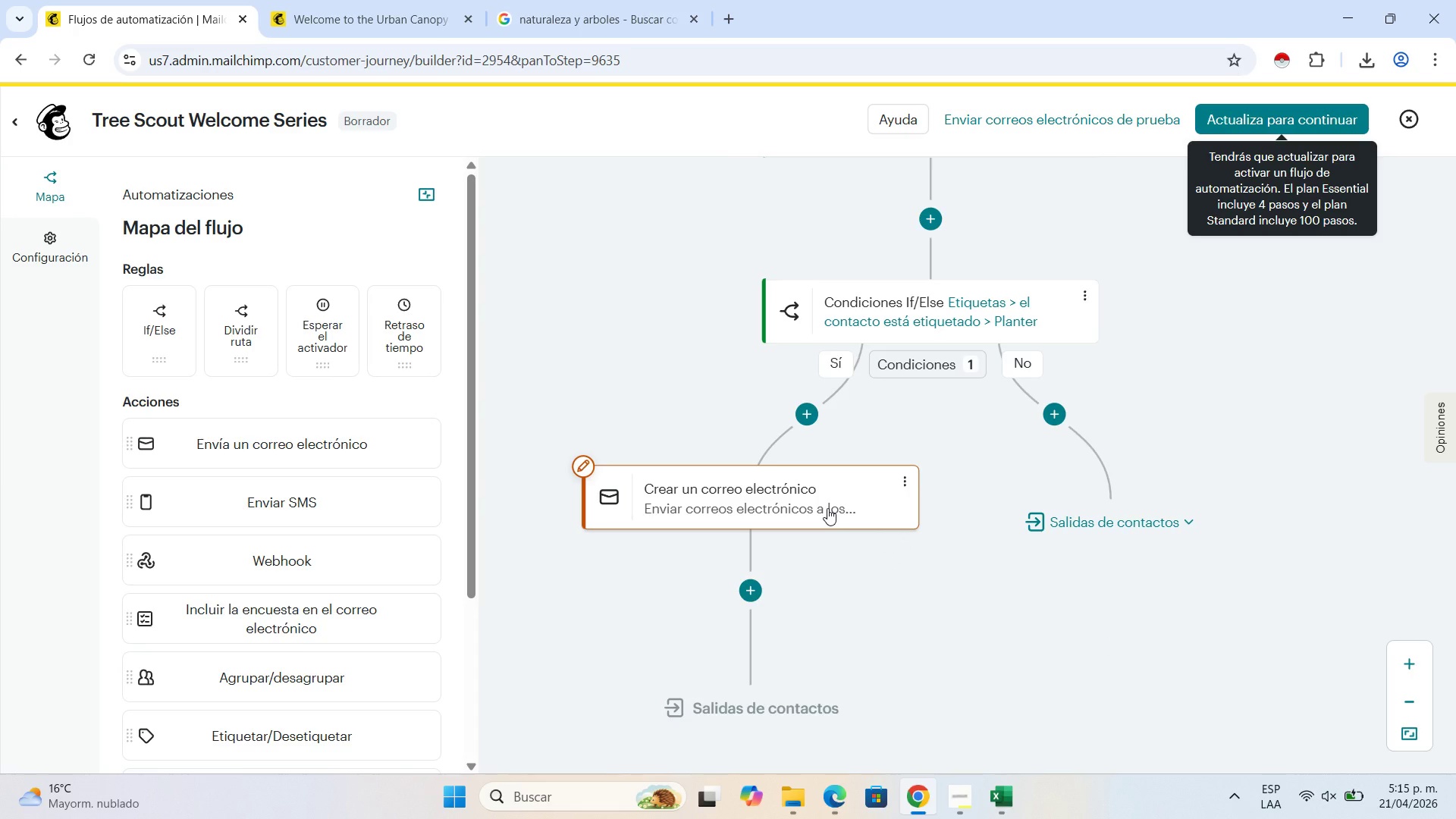 
left_click([827, 508])
 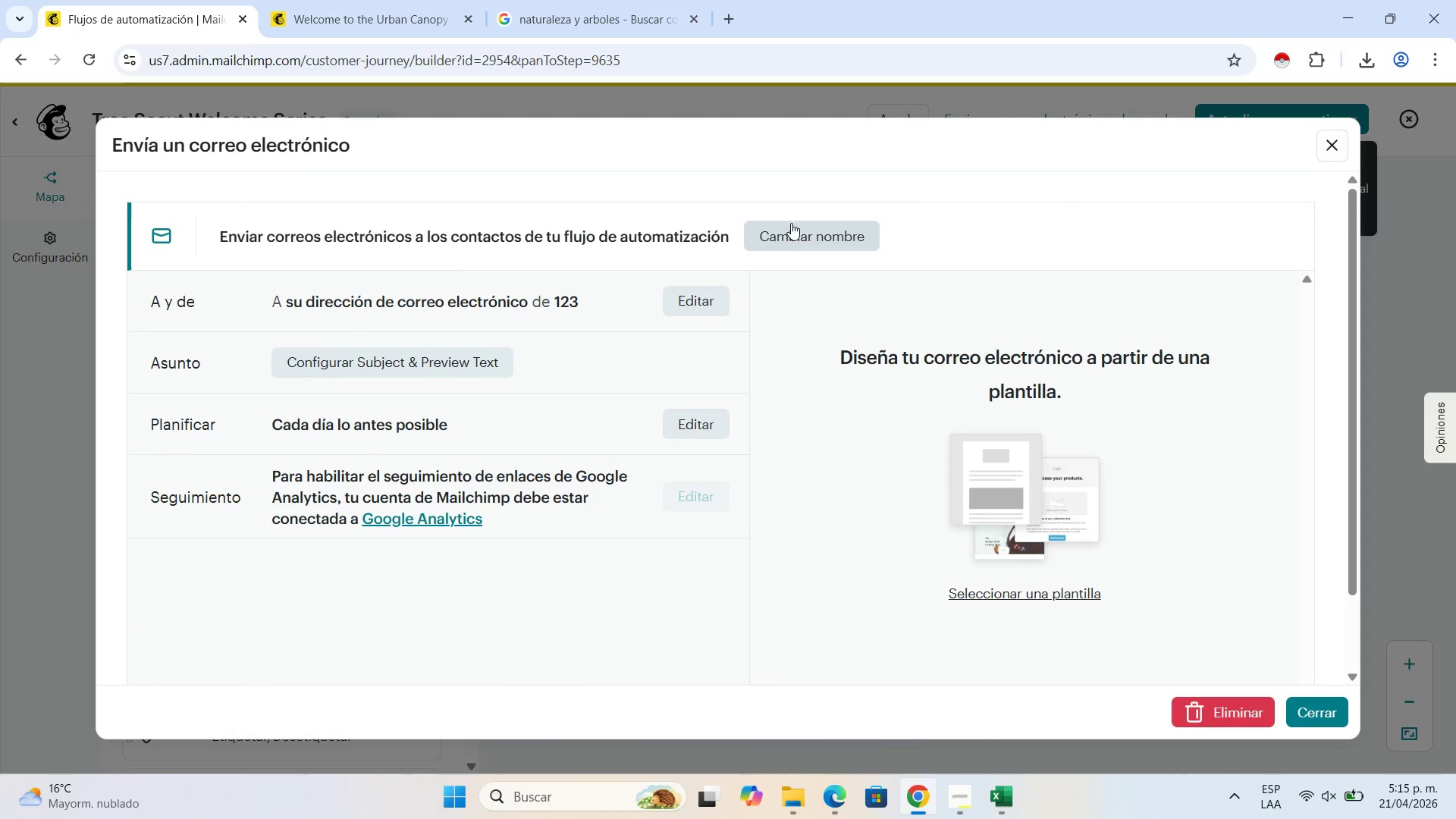 
left_click([841, 241])
 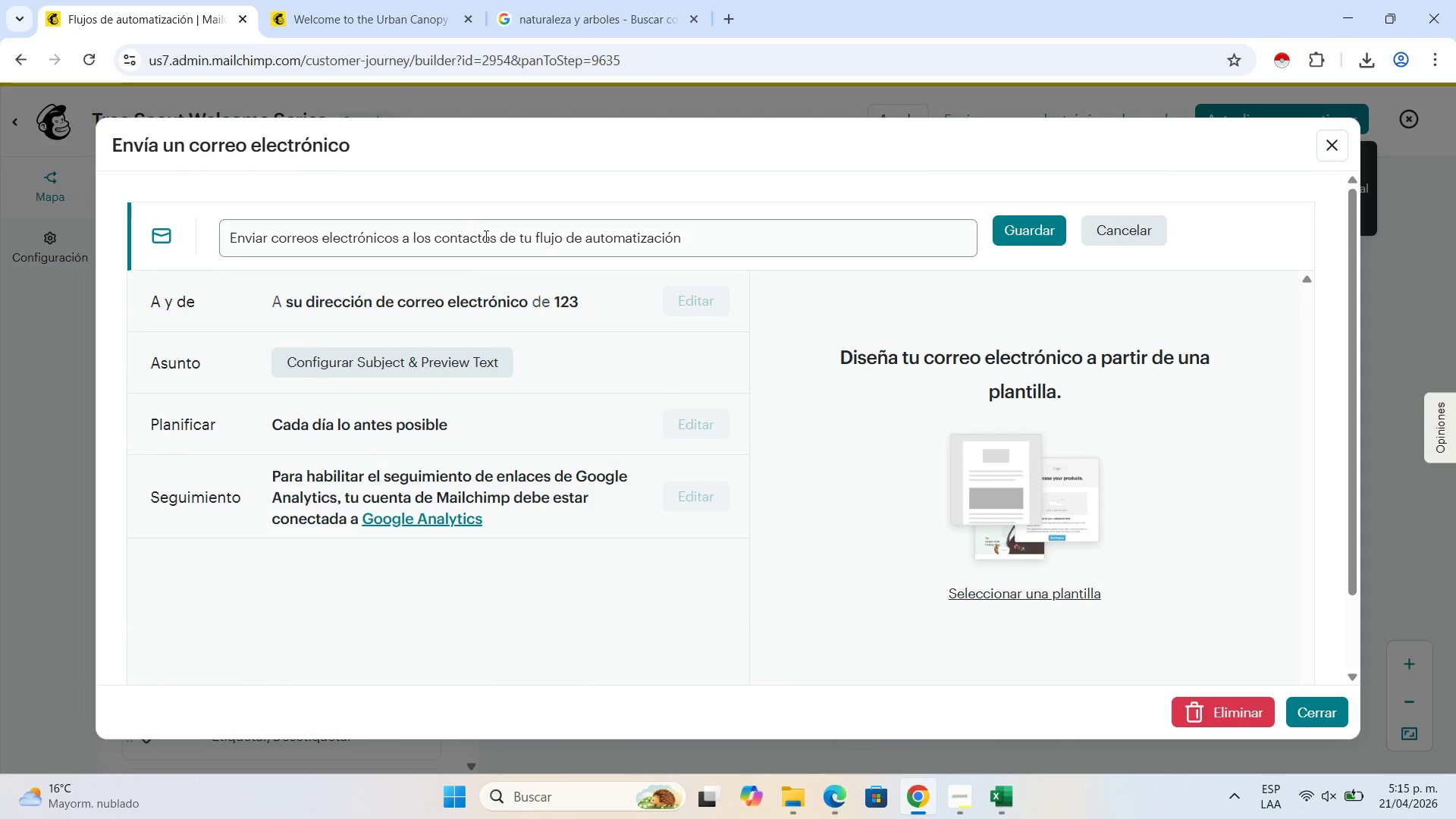 
left_click([485, 235])
 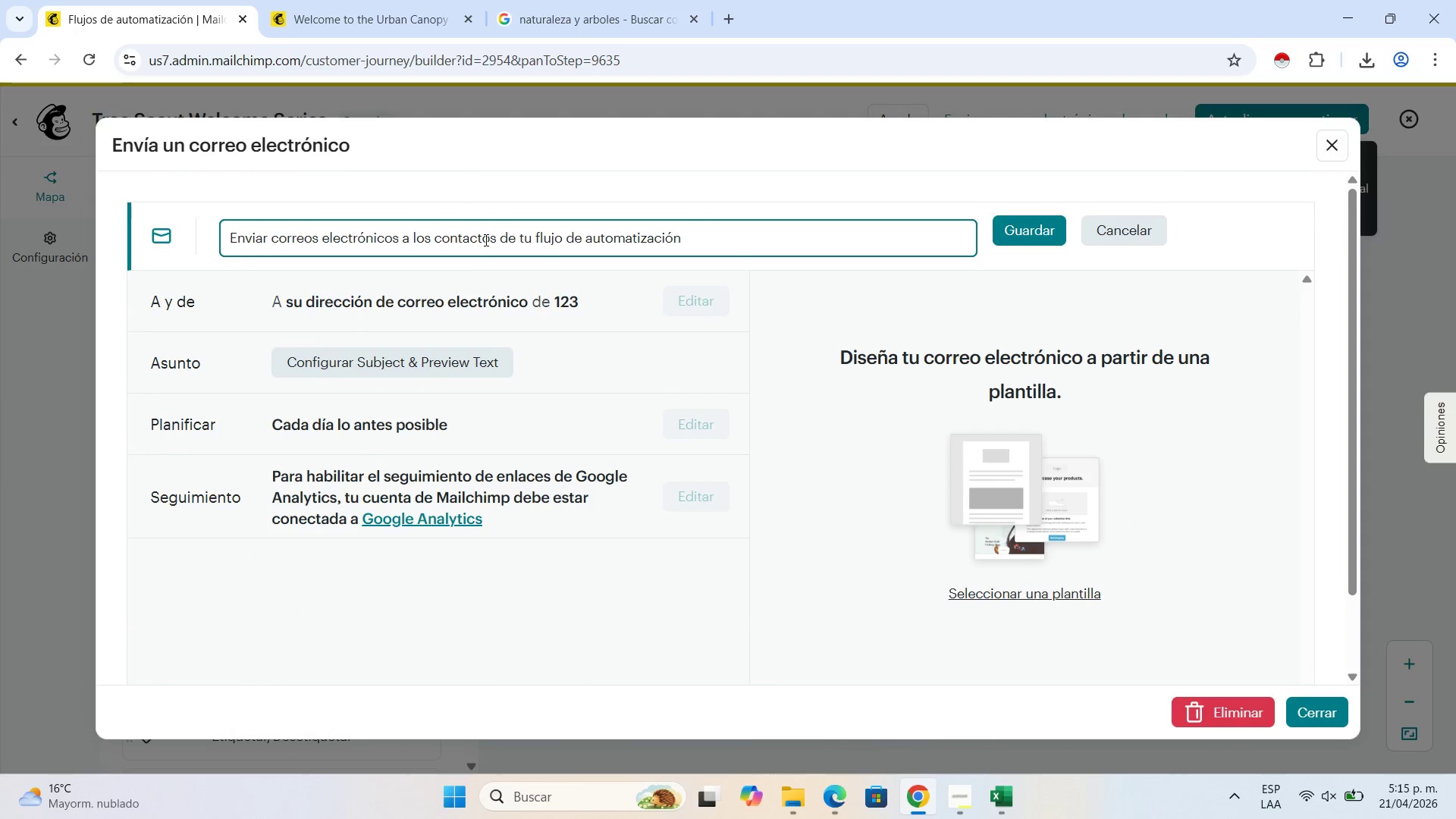 
type(Email)
 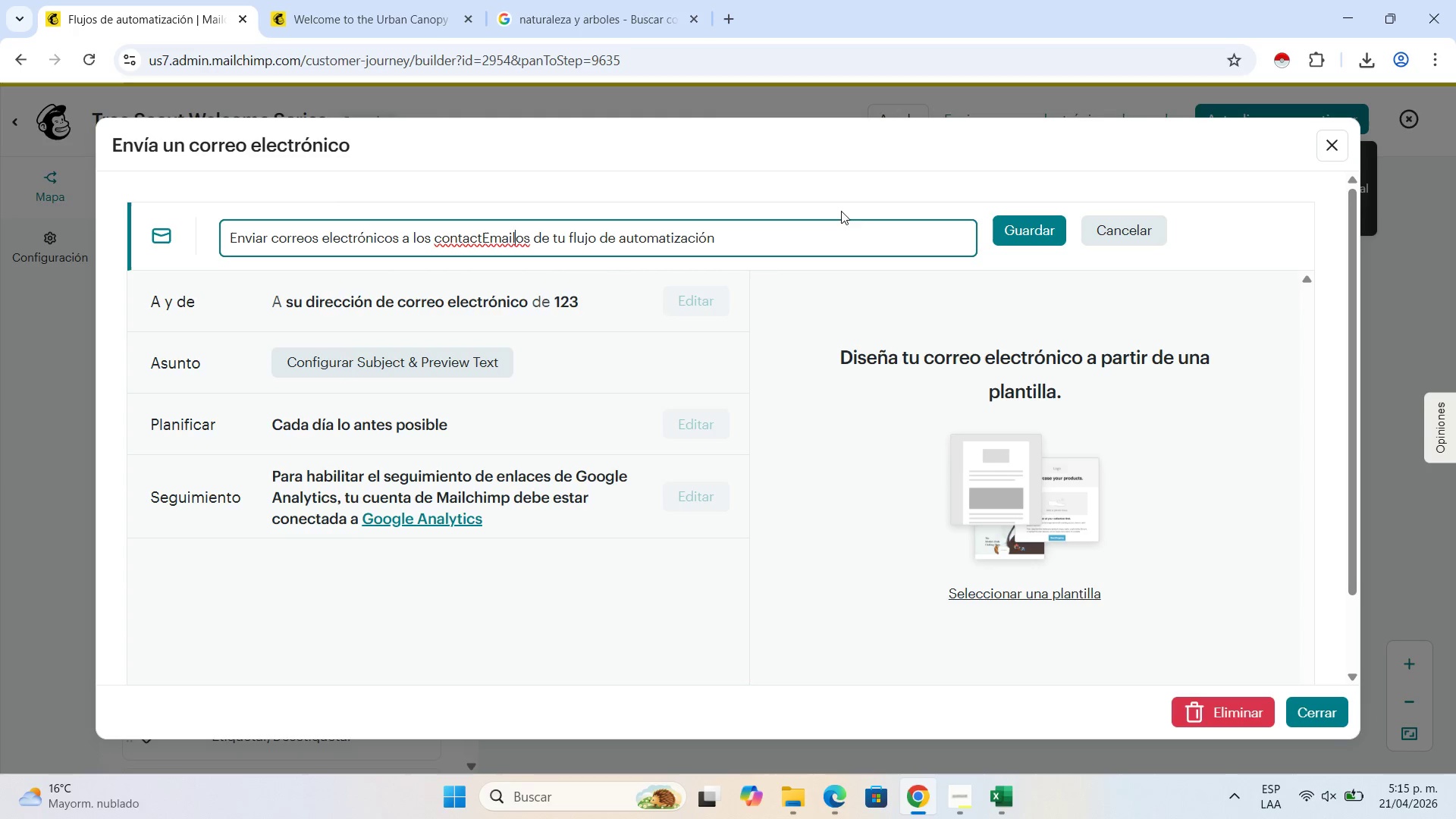 
left_click_drag(start_coordinate=[836, 236], to_coordinate=[209, 200])
 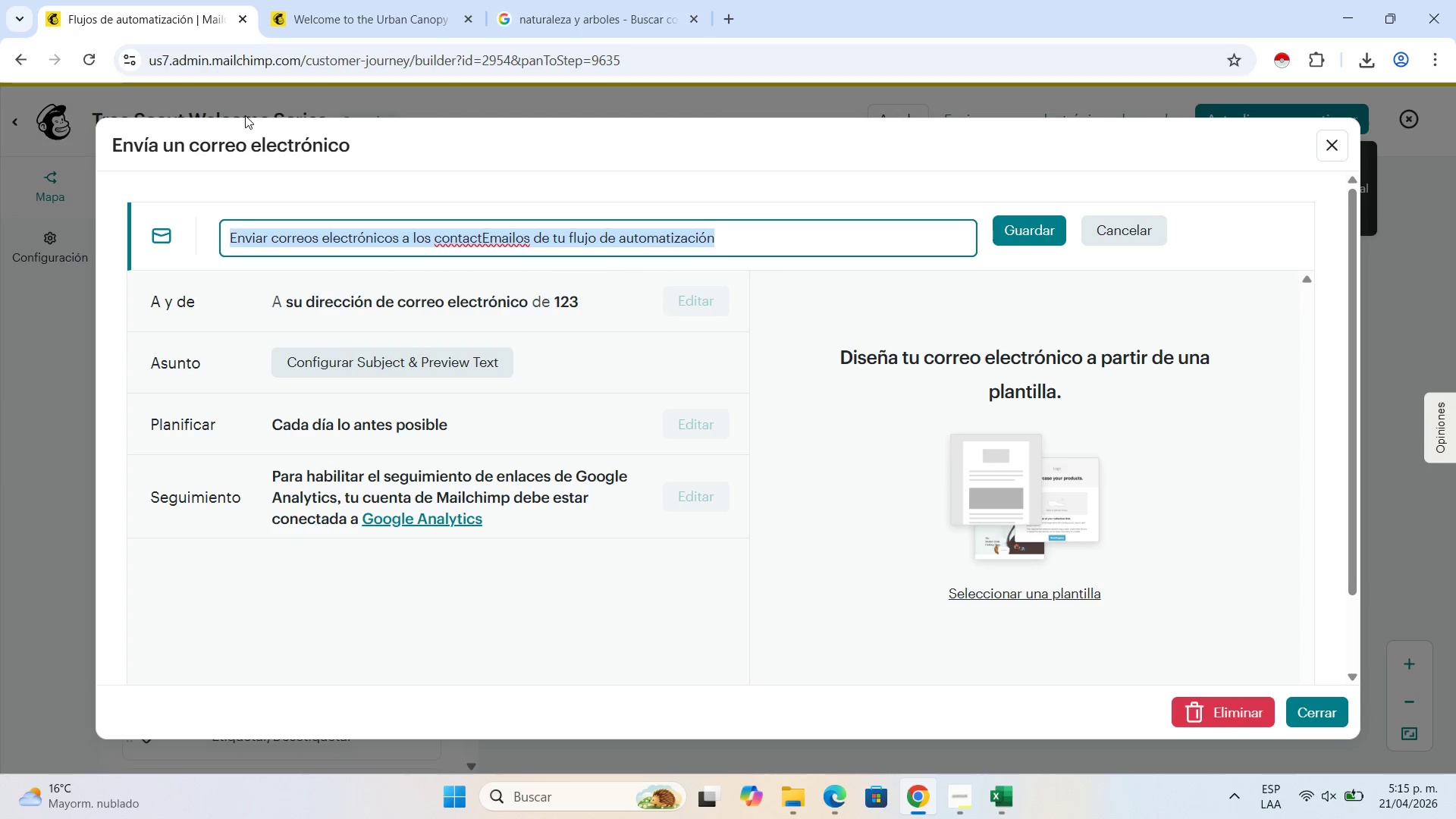 
type(Email 2> Planter Story)
 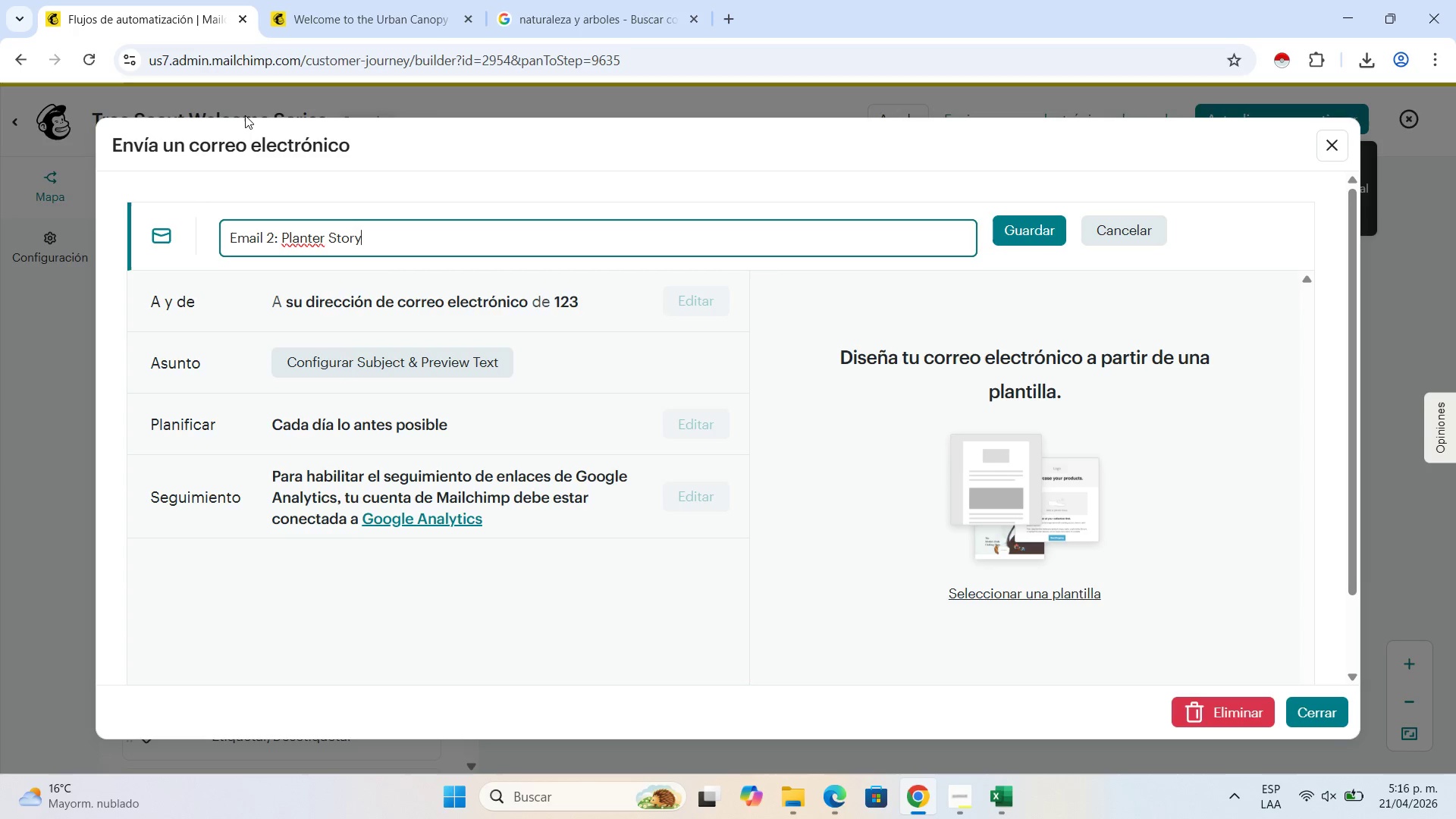 
left_click([1037, 217])
 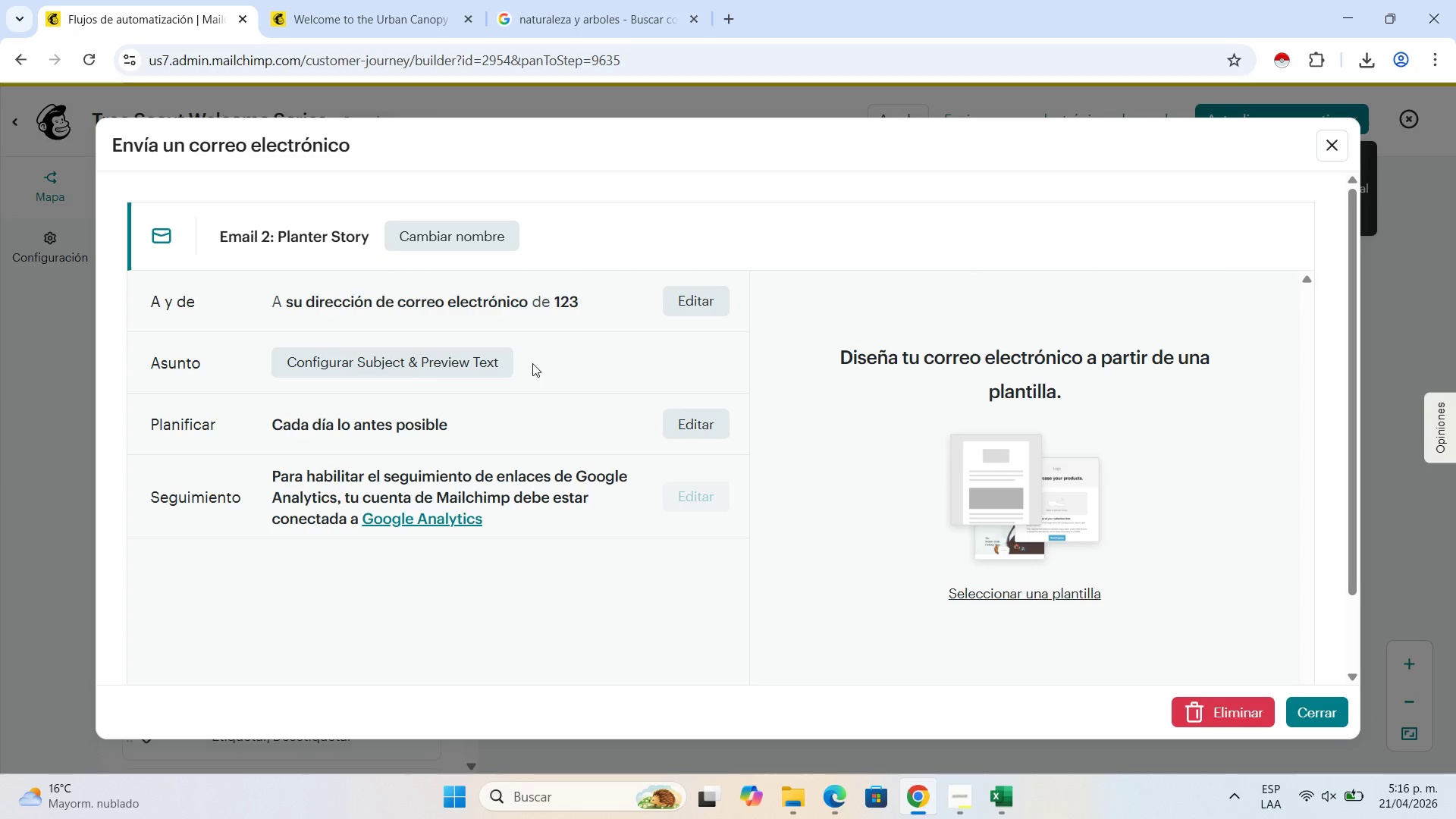 
double_click([431, 357])
 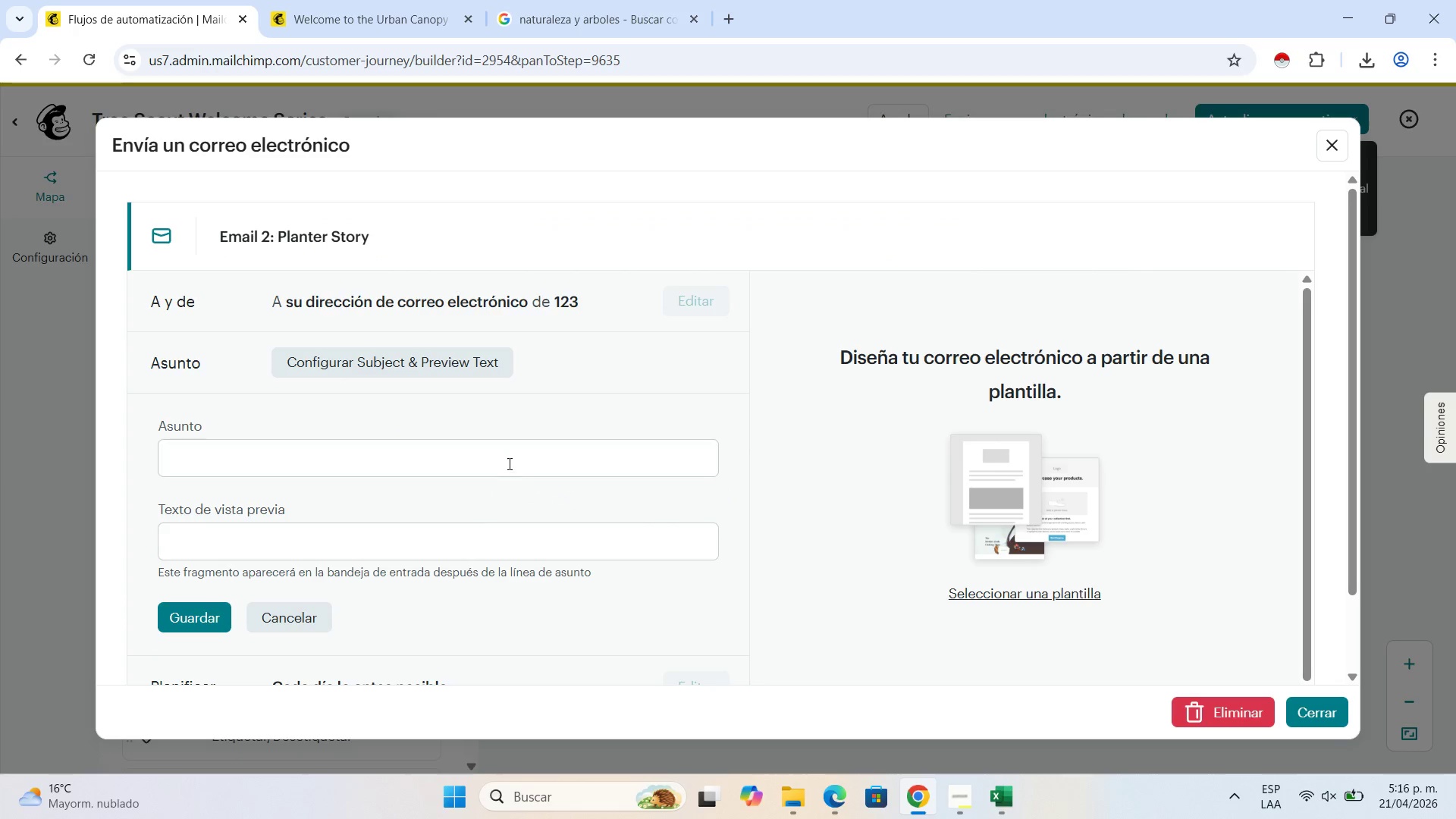 
left_click([510, 457])
 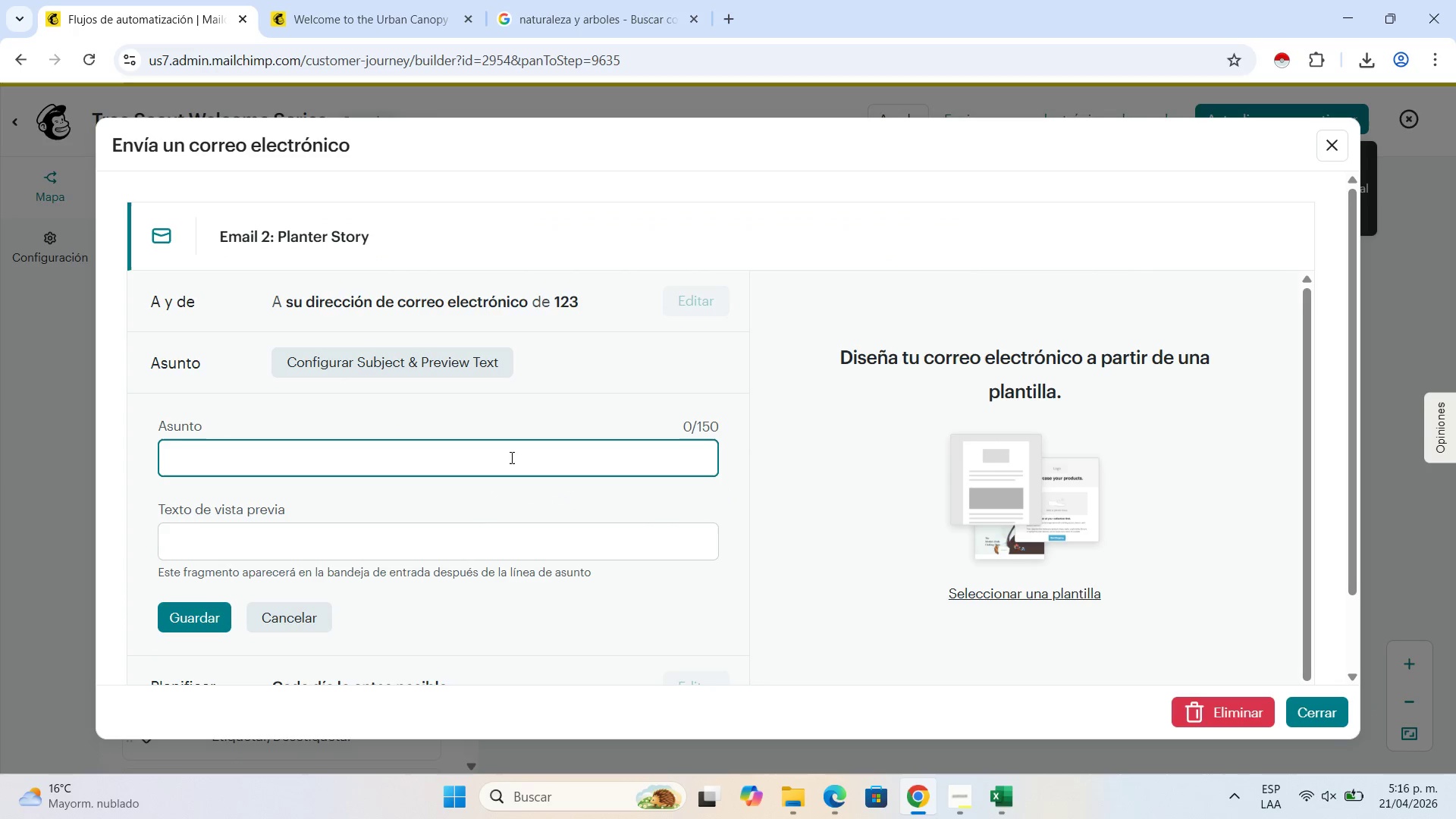 
type(Rooted in Chag)
key(Backspace)
type(nge> Meet the orchard you[ll hel build )
key(Backspace)
 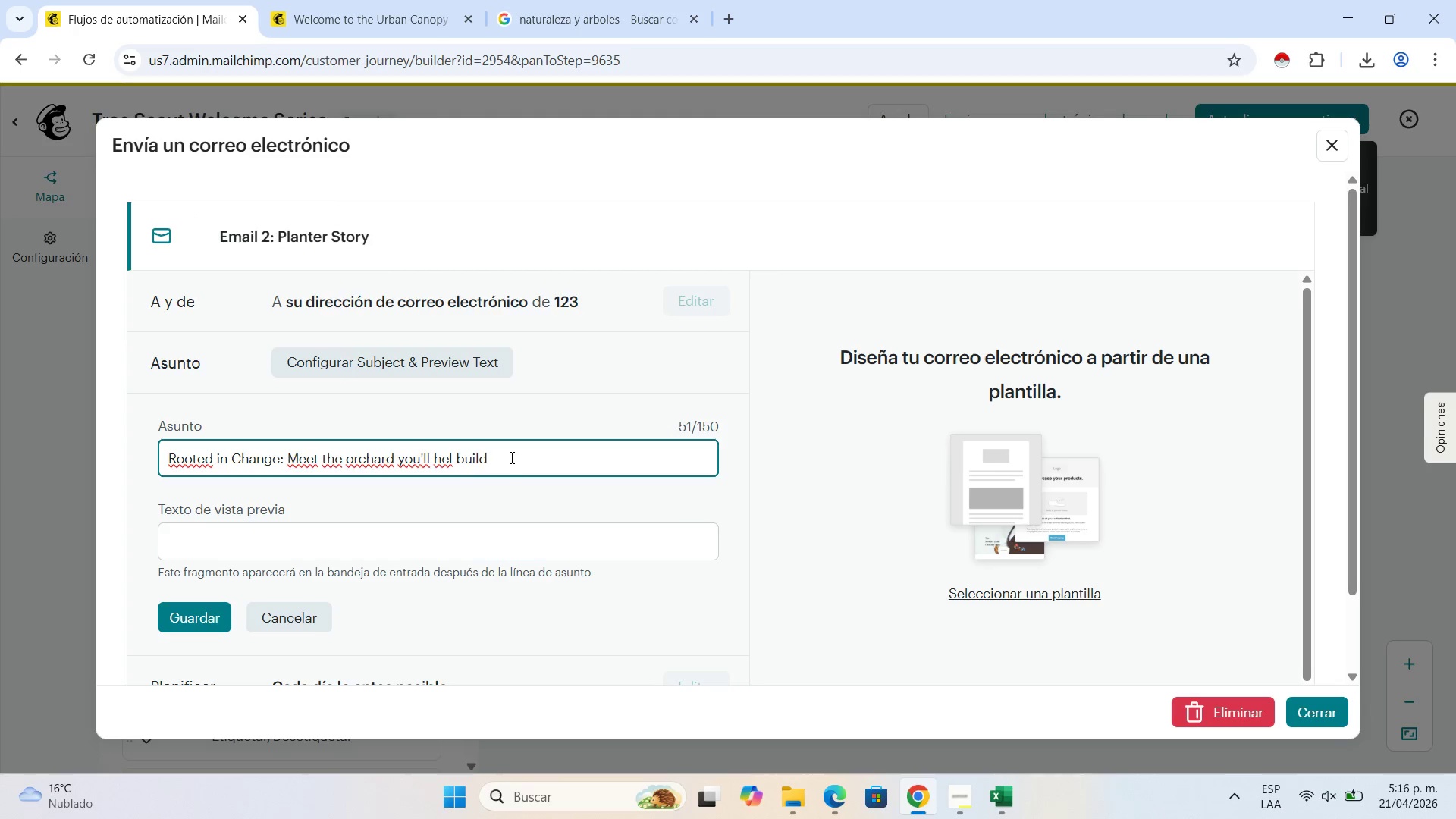 
key(Space)
 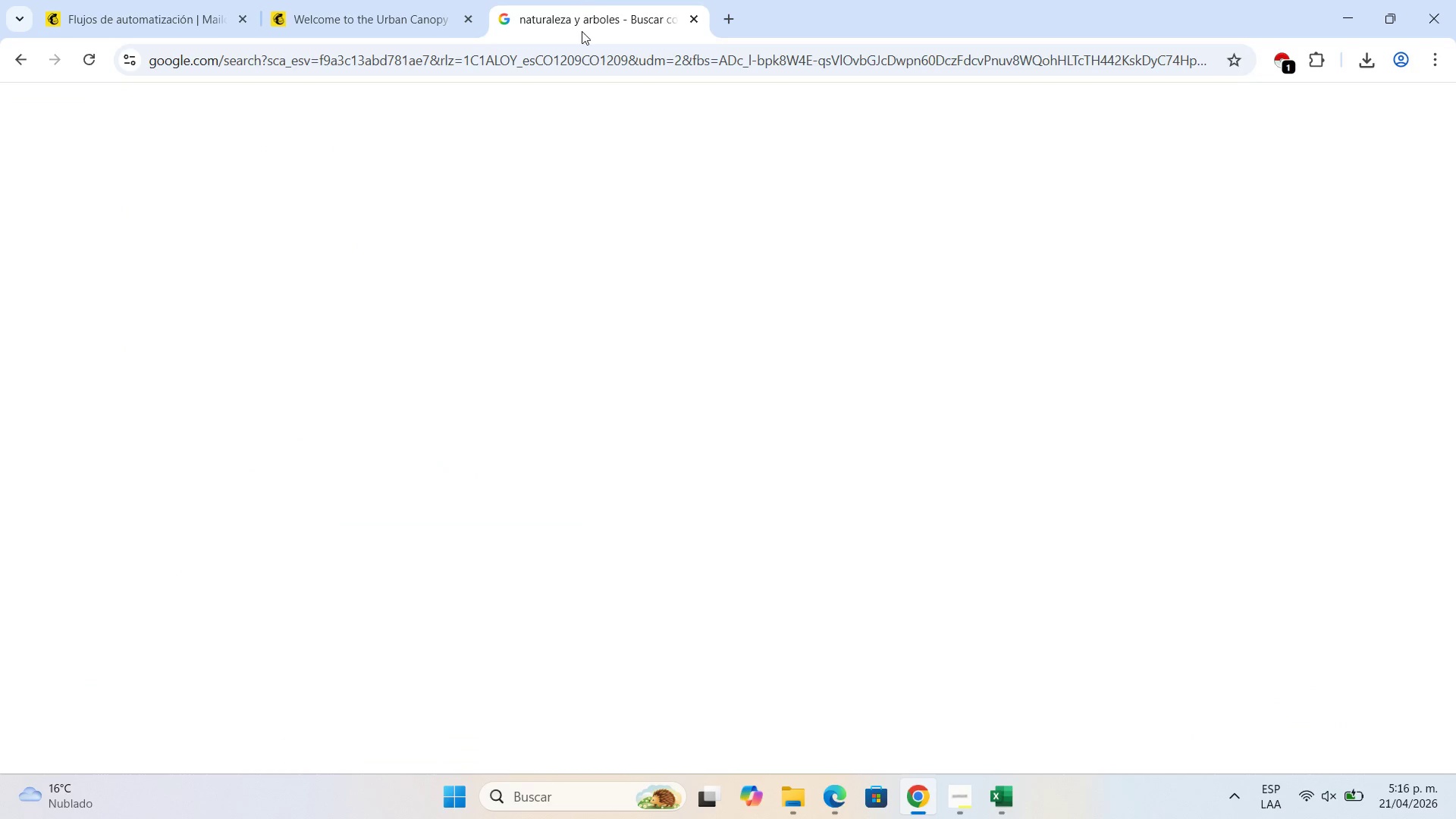 
left_click([583, 49])
 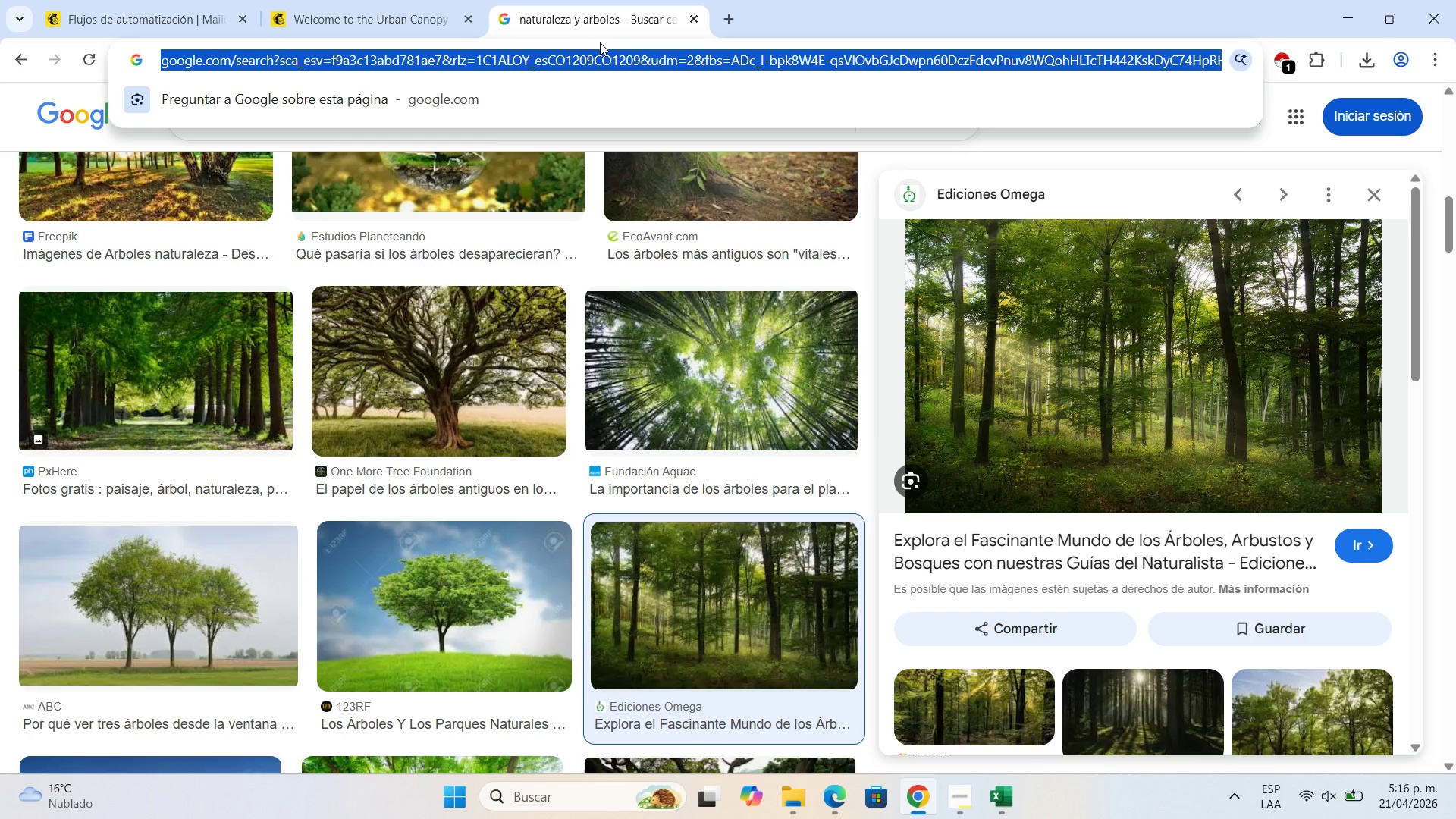 
type(emojis)
 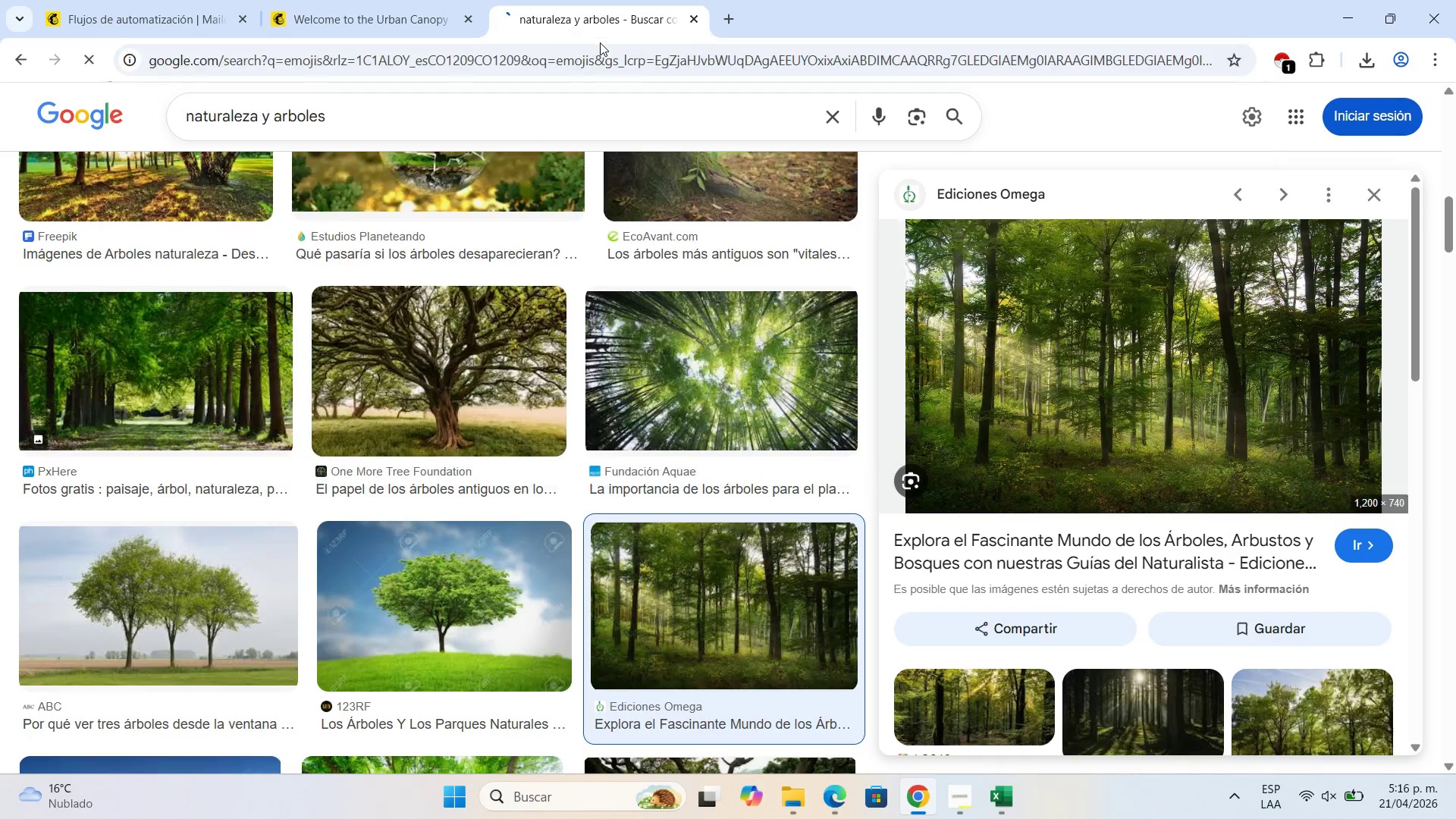 
key(Enter)
 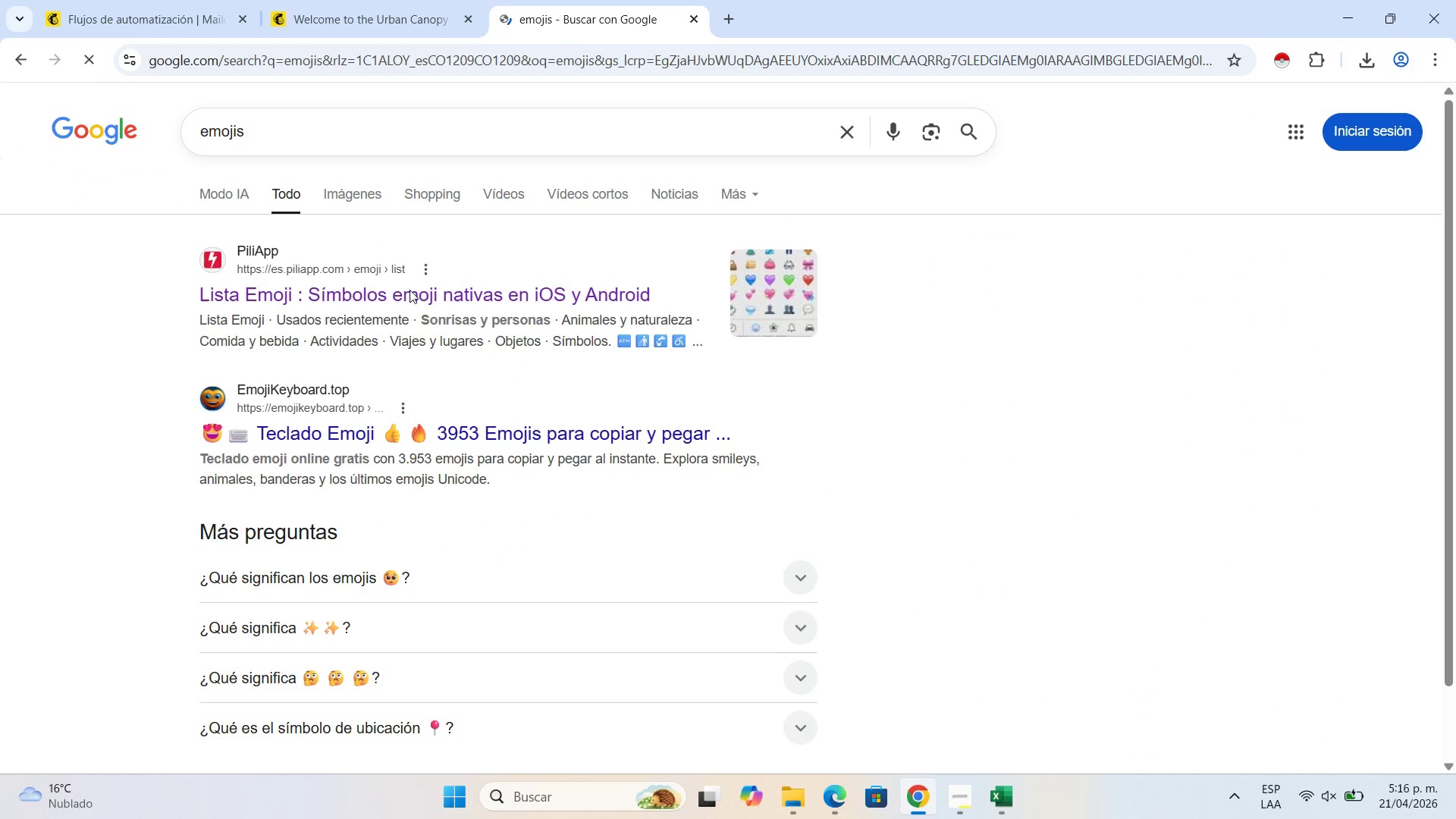 
left_click([413, 303])
 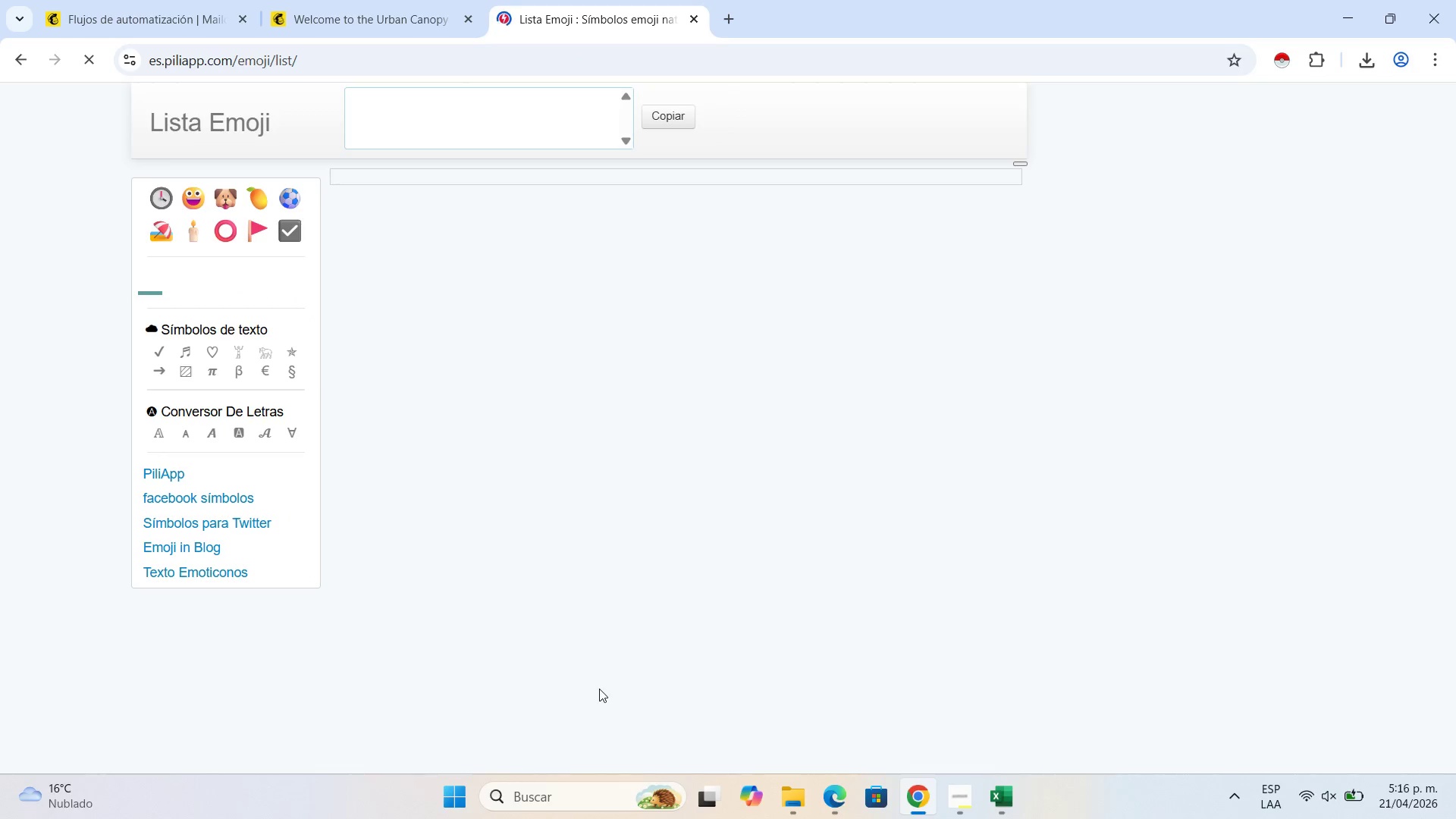 
mouse_move([558, 193])
 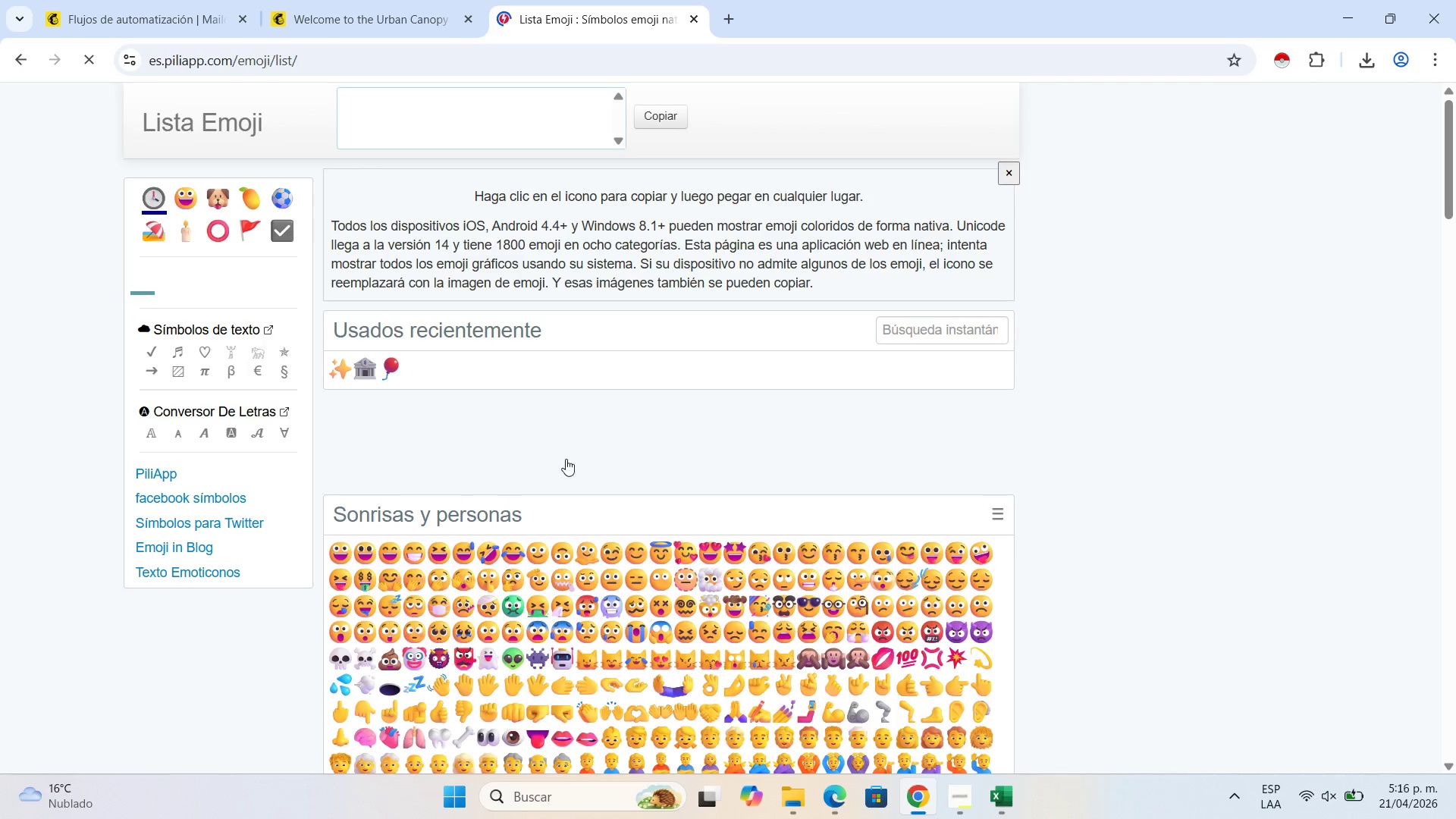 
scroll: coordinate [614, 347], scroll_direction: down, amount: 7.0
 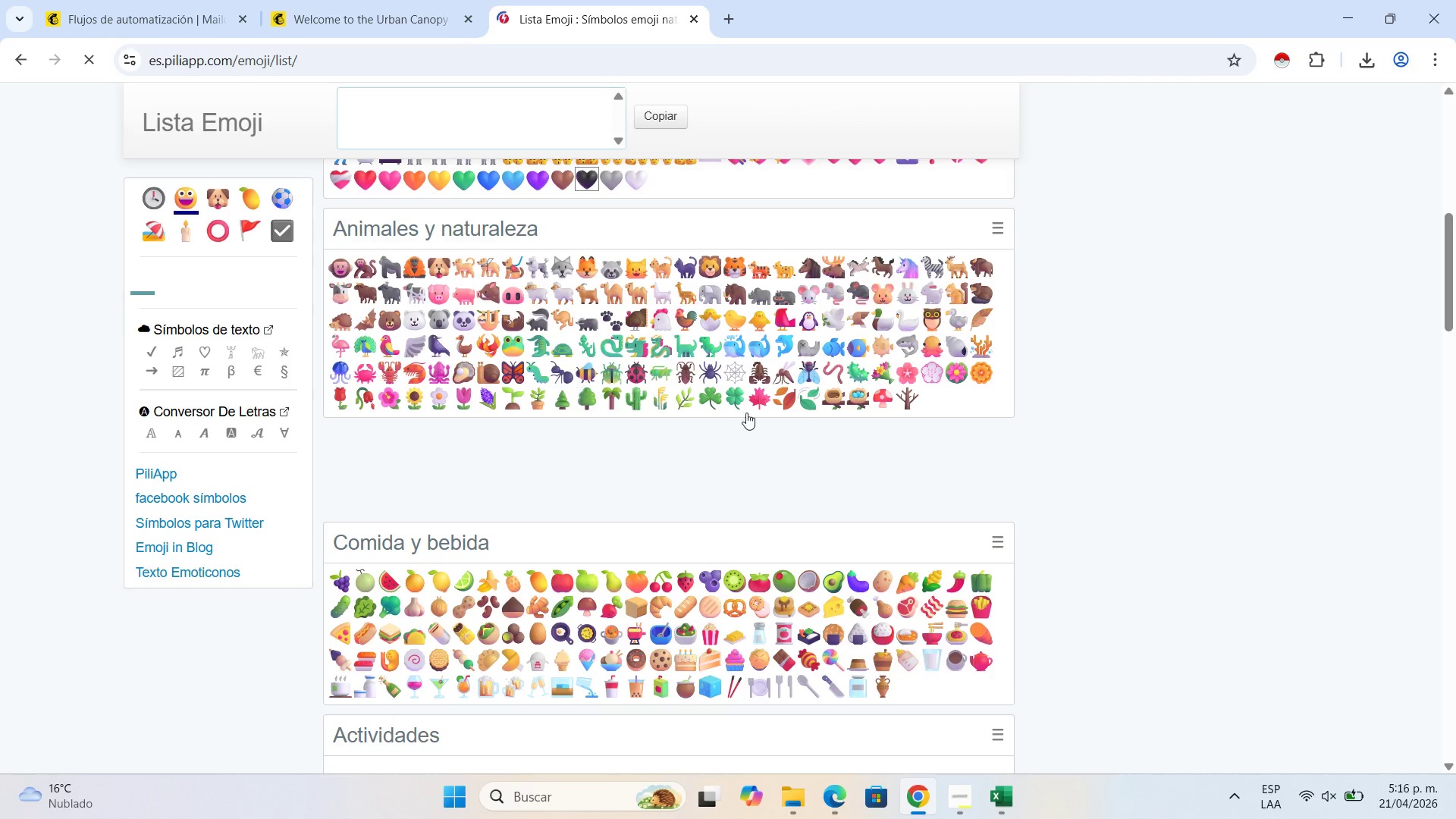 
wait(5.34)
 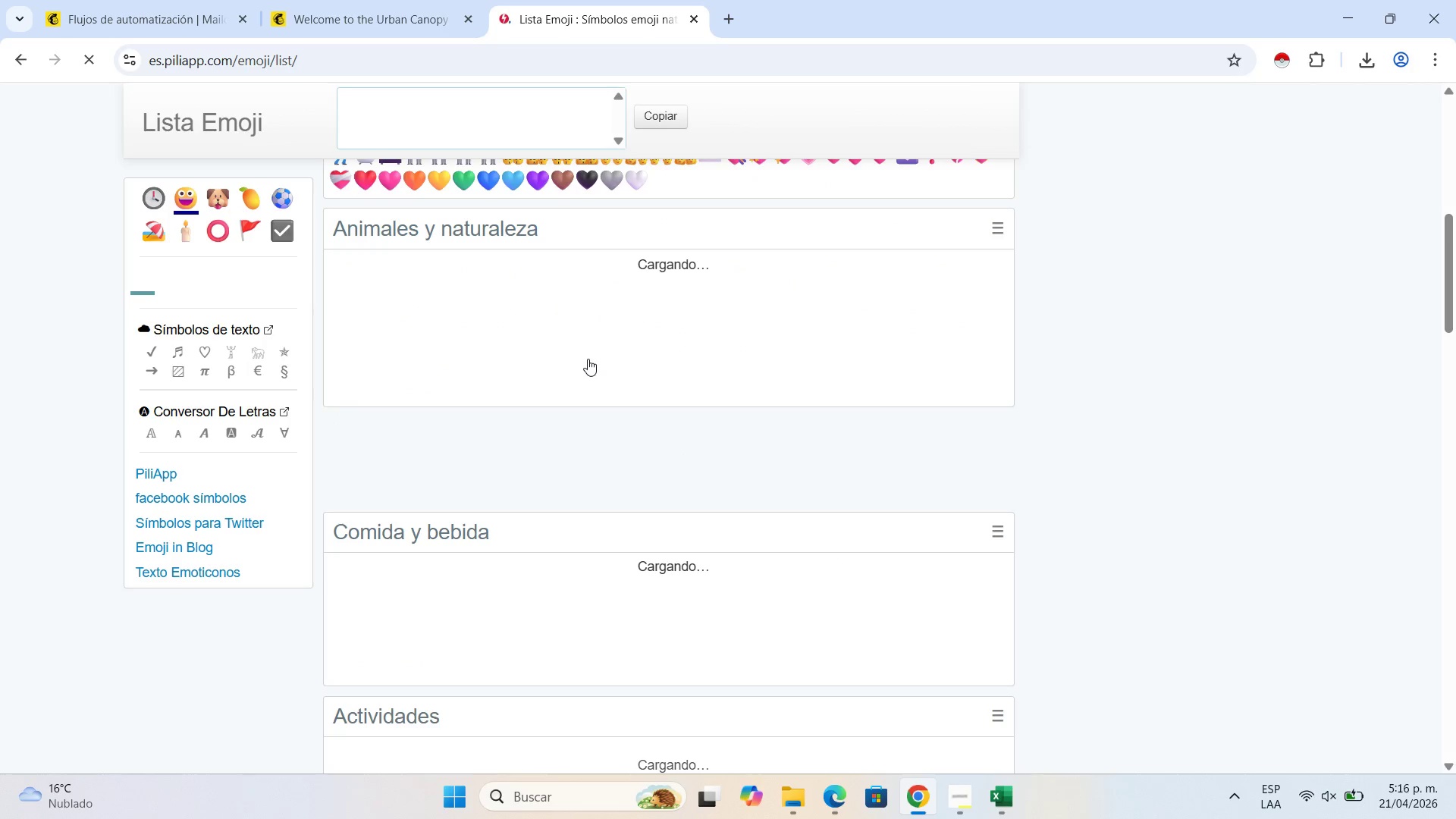 
left_click([583, 398])
 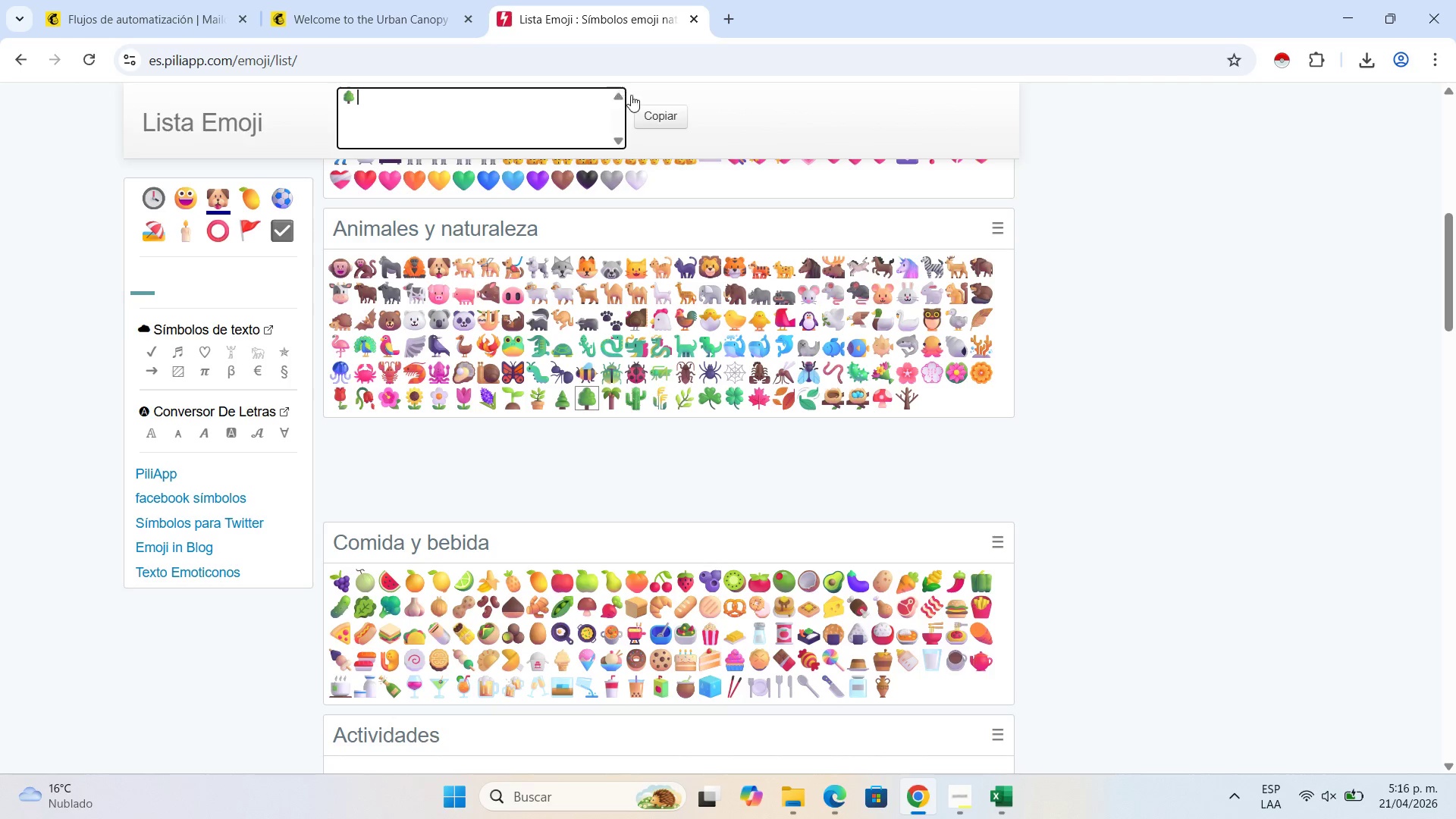 
left_click([656, 115])
 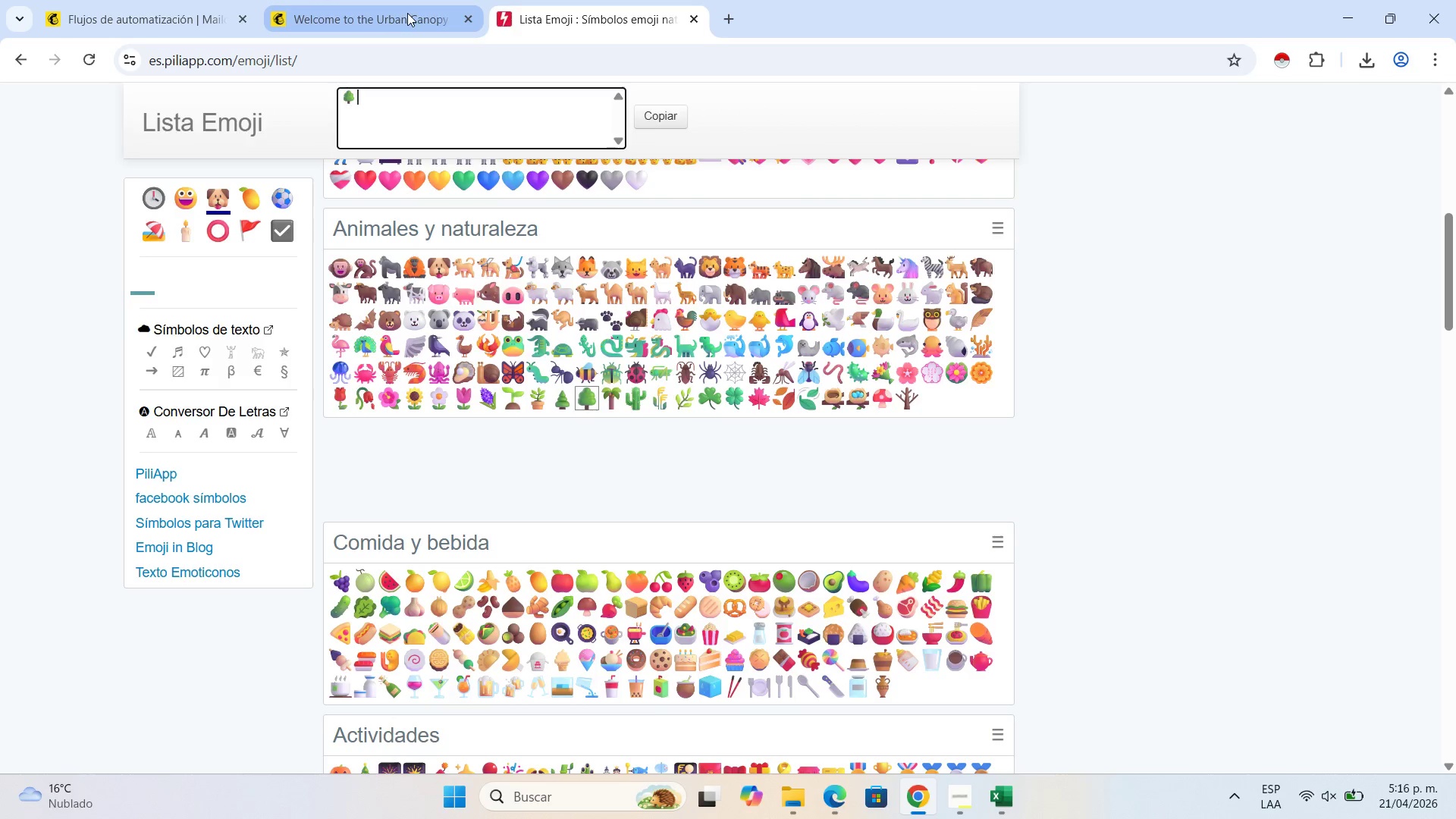 
left_click([407, 13])
 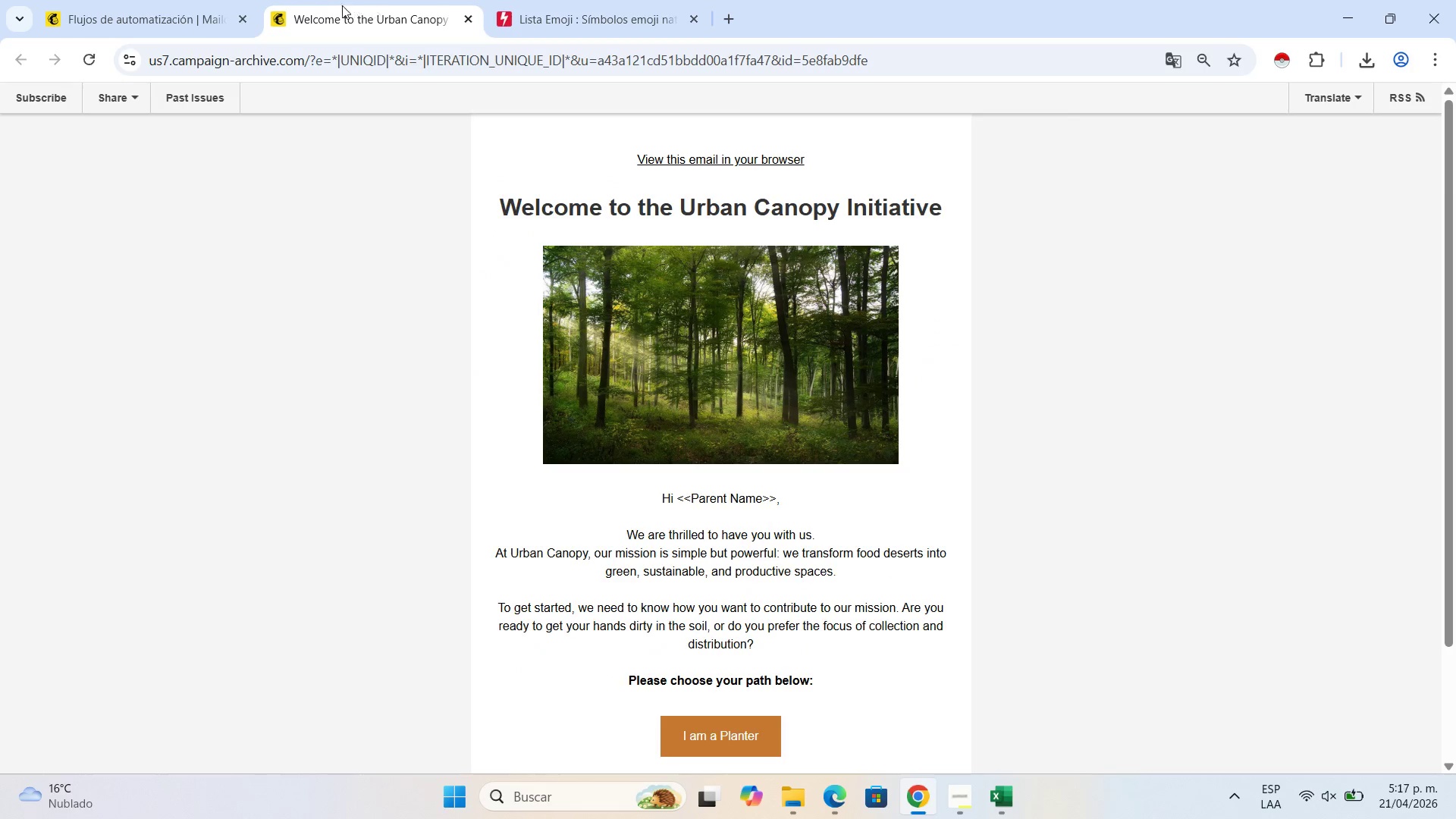 
left_click([156, 0])
 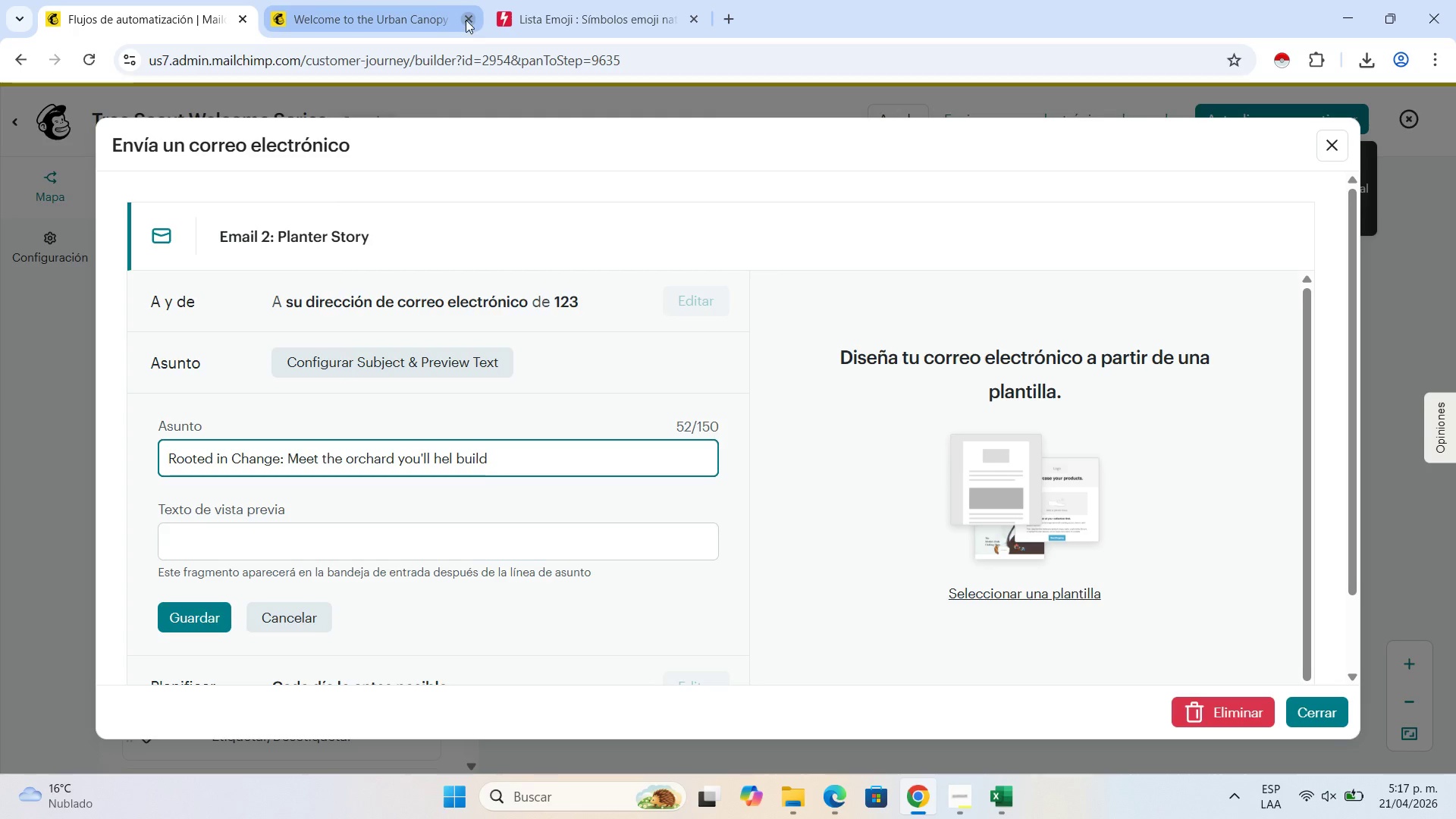 
left_click([466, 20])
 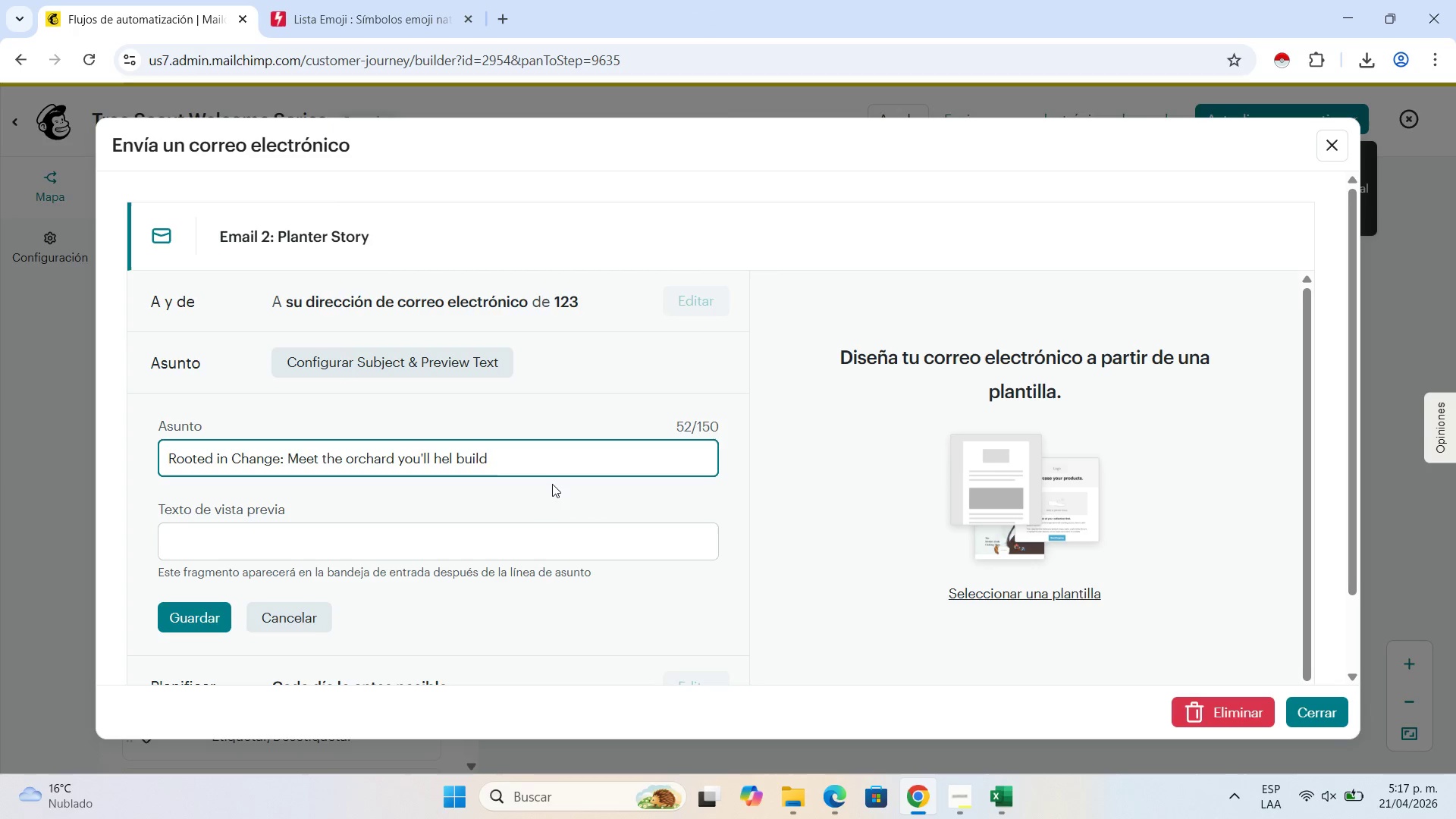 
key(Control+V)
 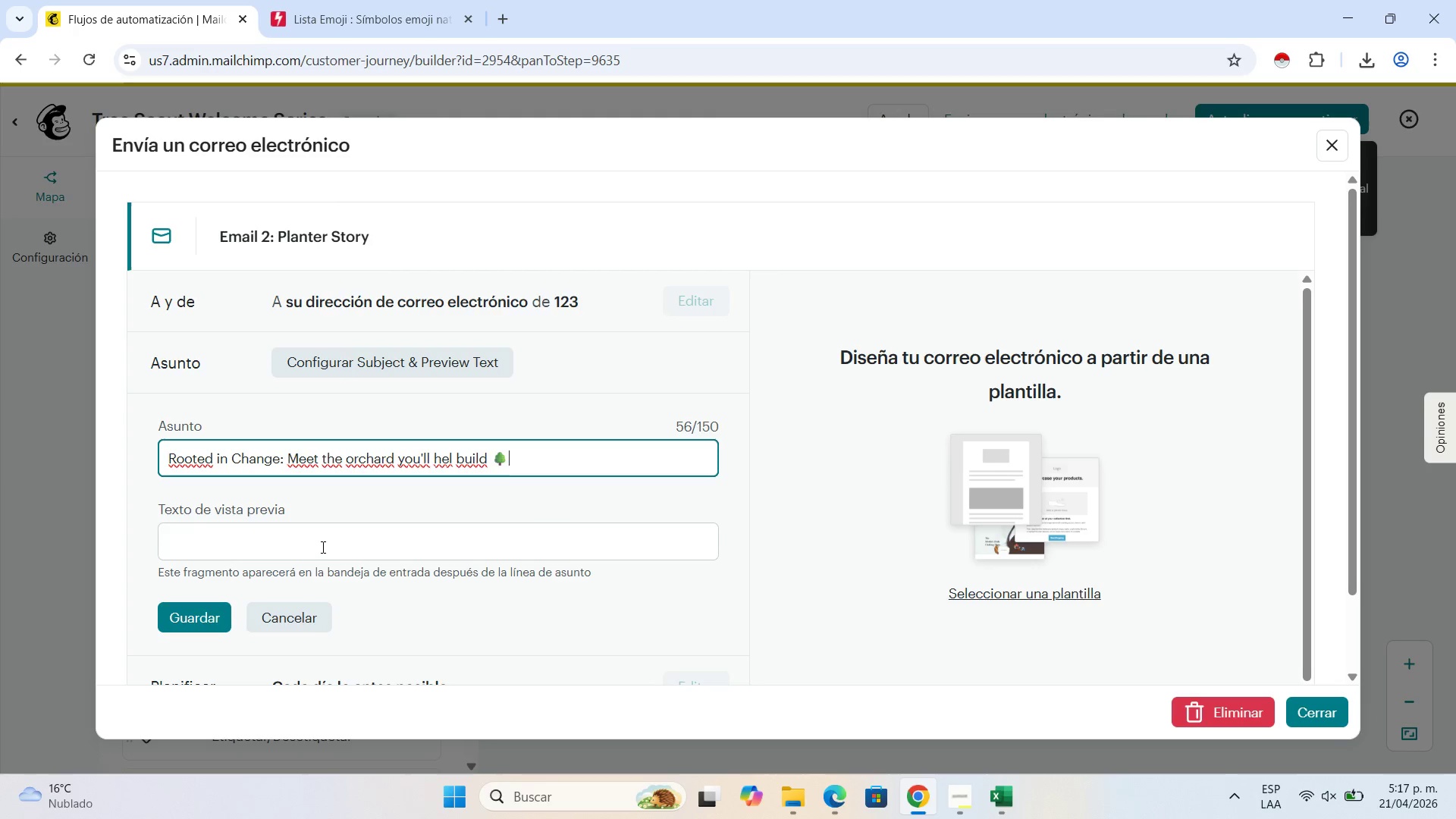 
left_click([321, 516])
 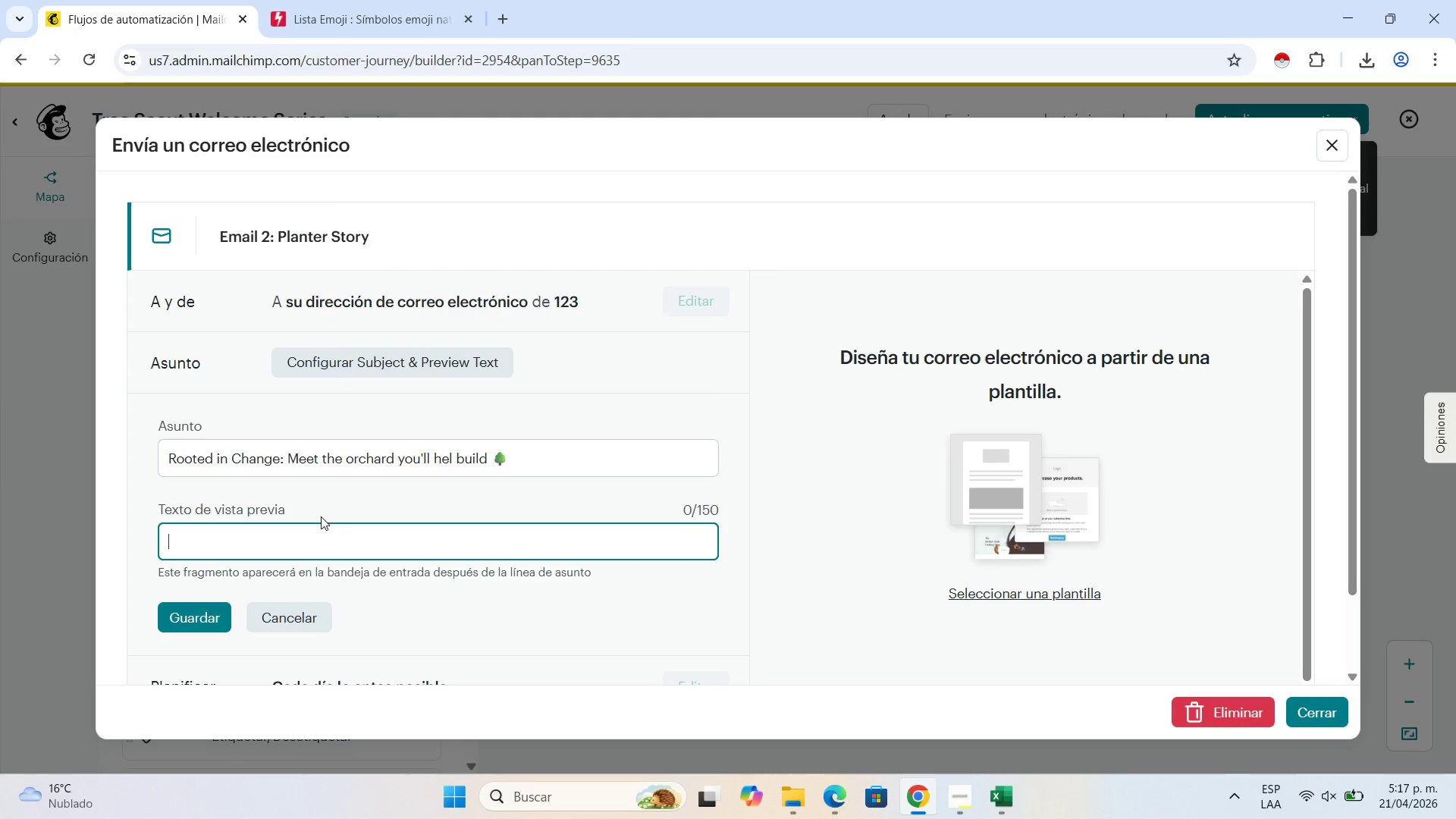 
wait(6.39)
 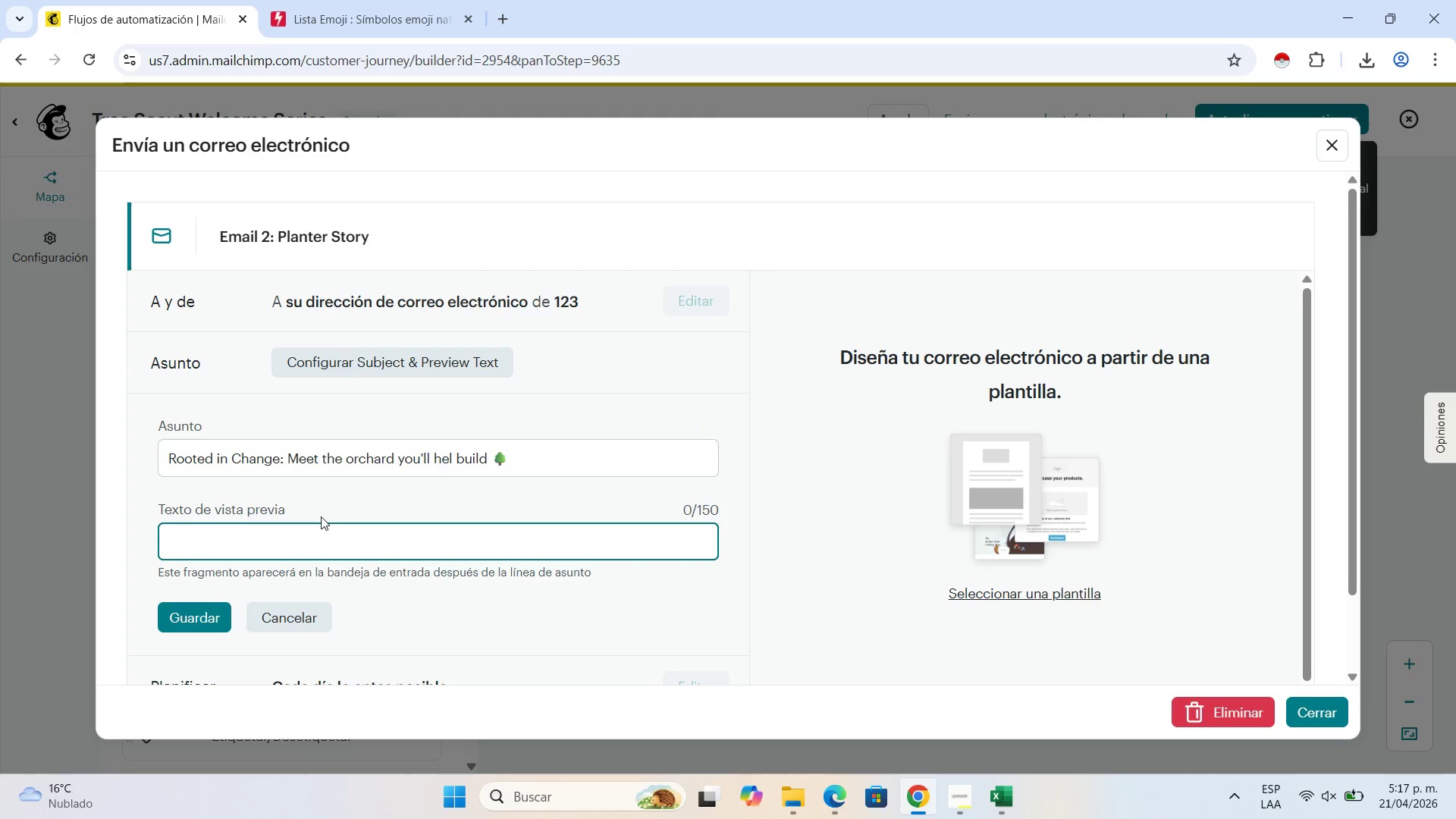 
left_click([229, 522])
 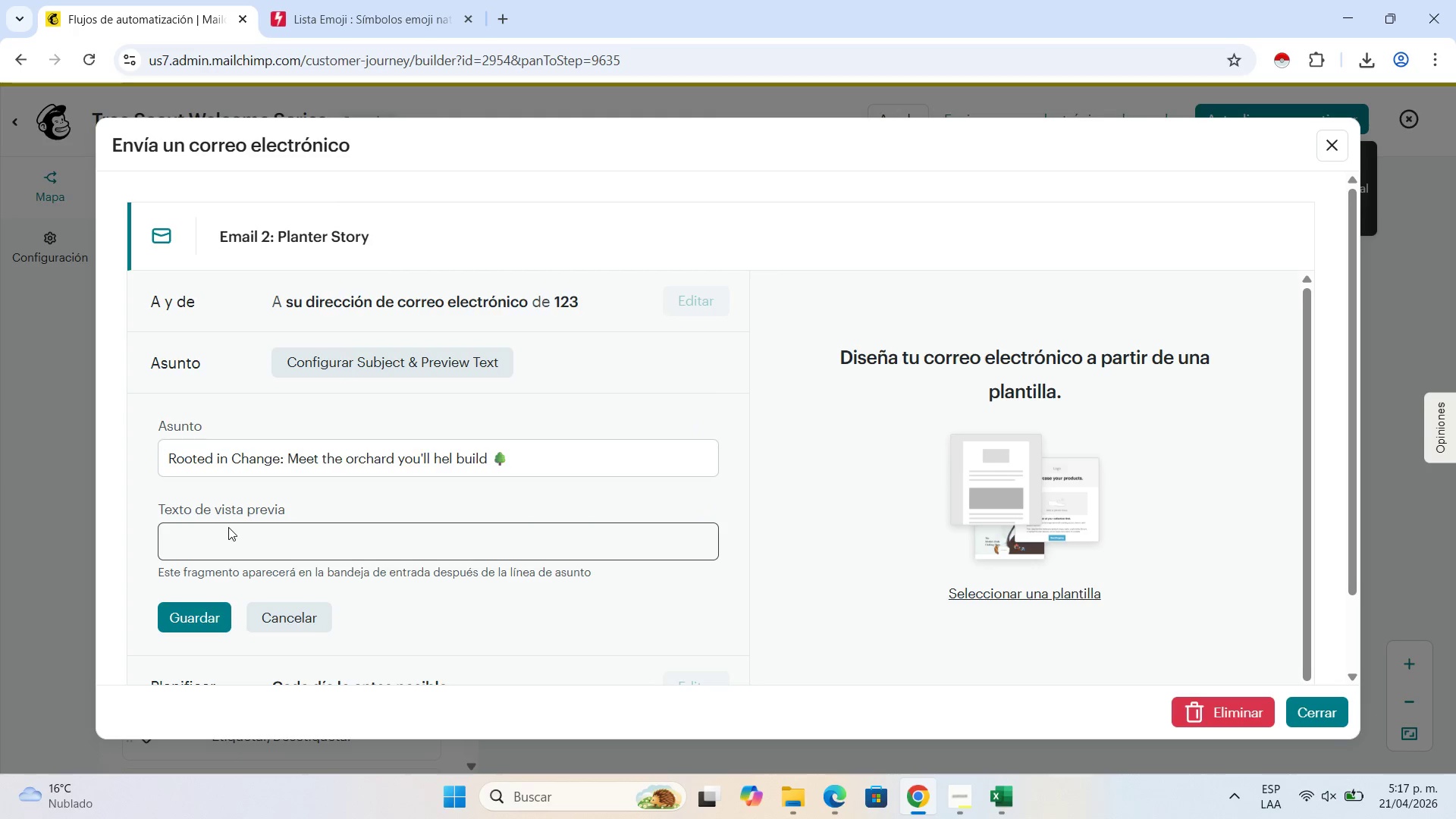 
type(See how a )
 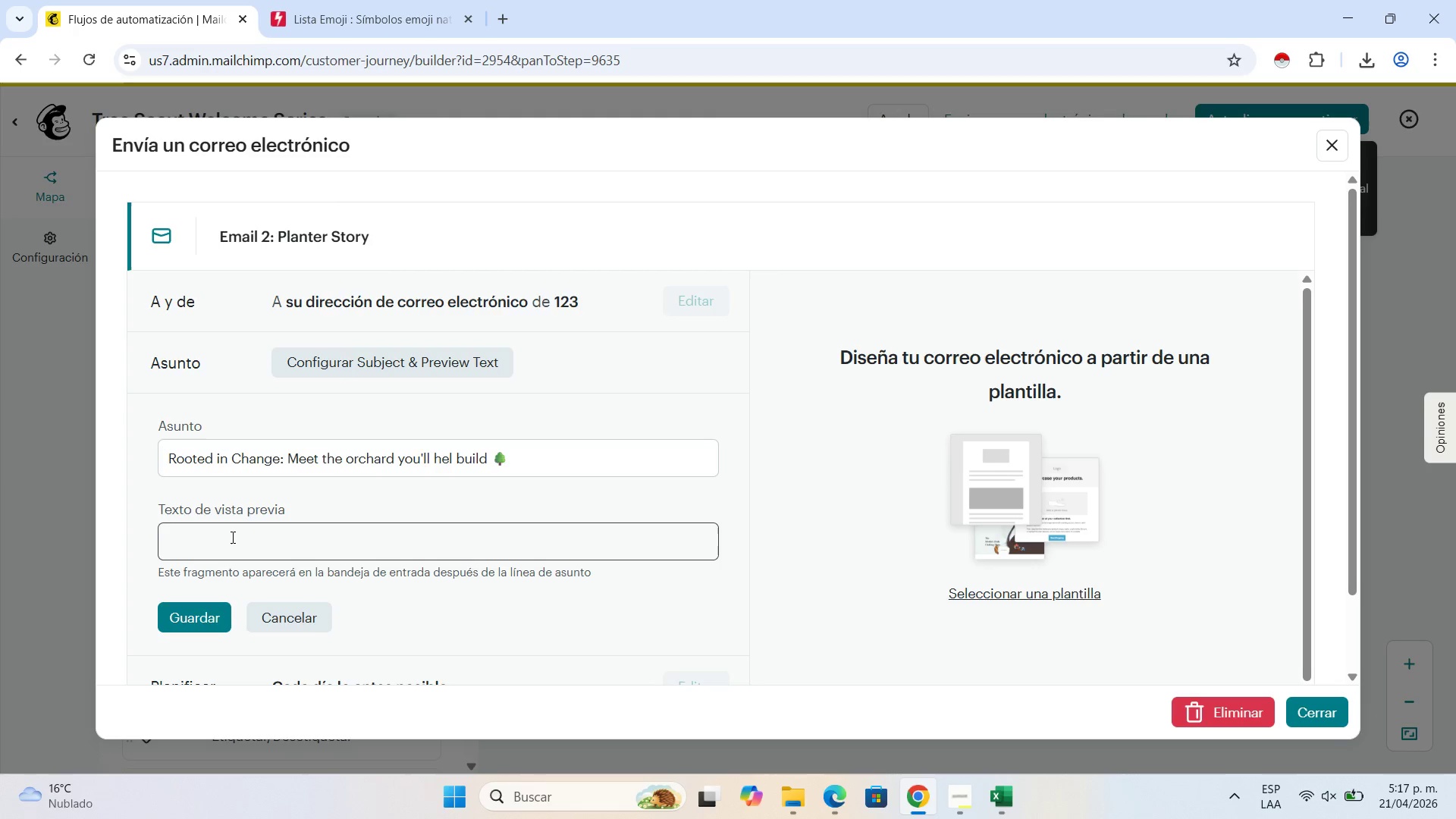 
double_click([232, 537])
 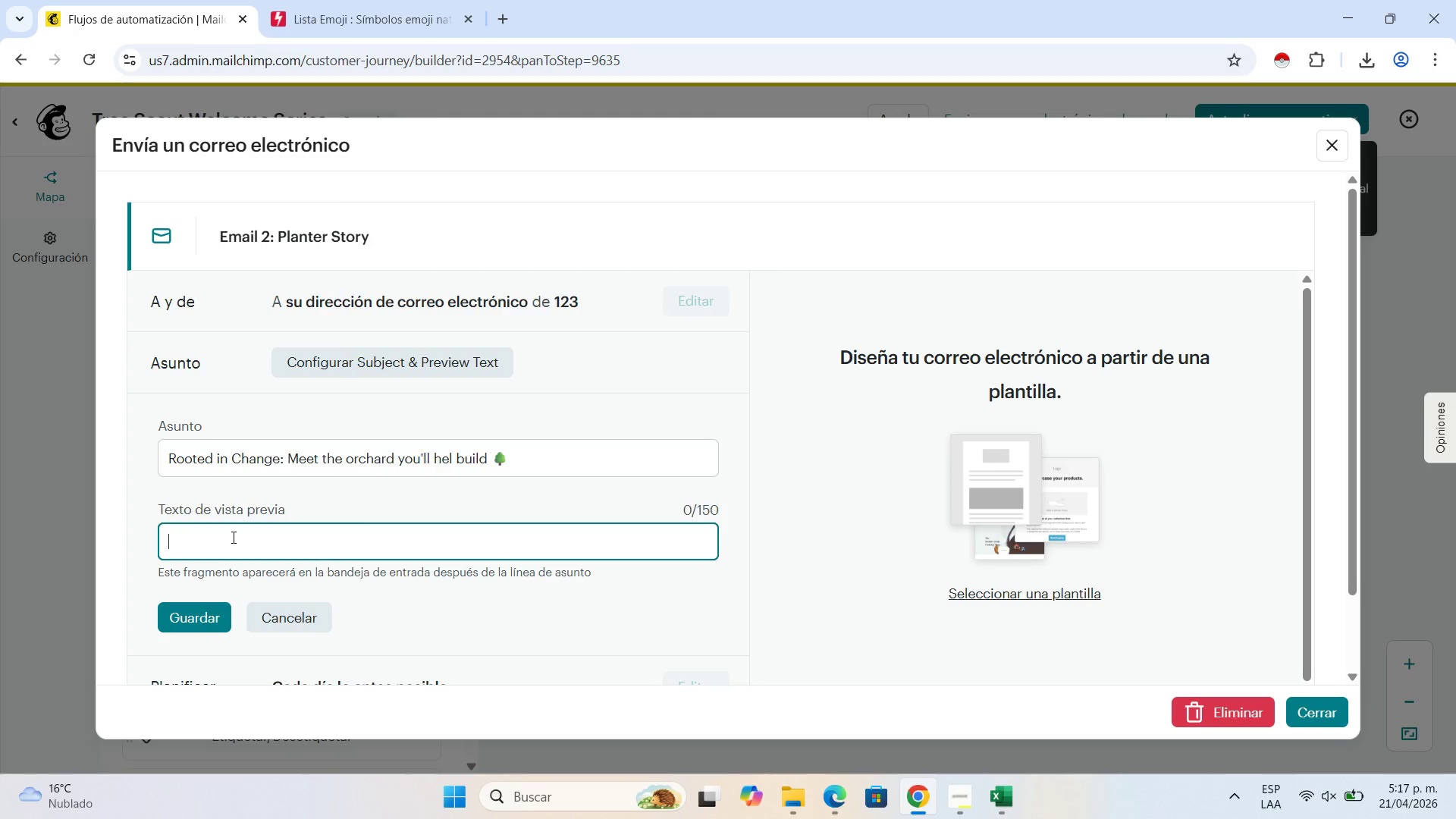 
type(See a)
key(Backspace)
type(how a forgotten lot beacme a thriving communuty d)
key(Backspace)
type(source.)
 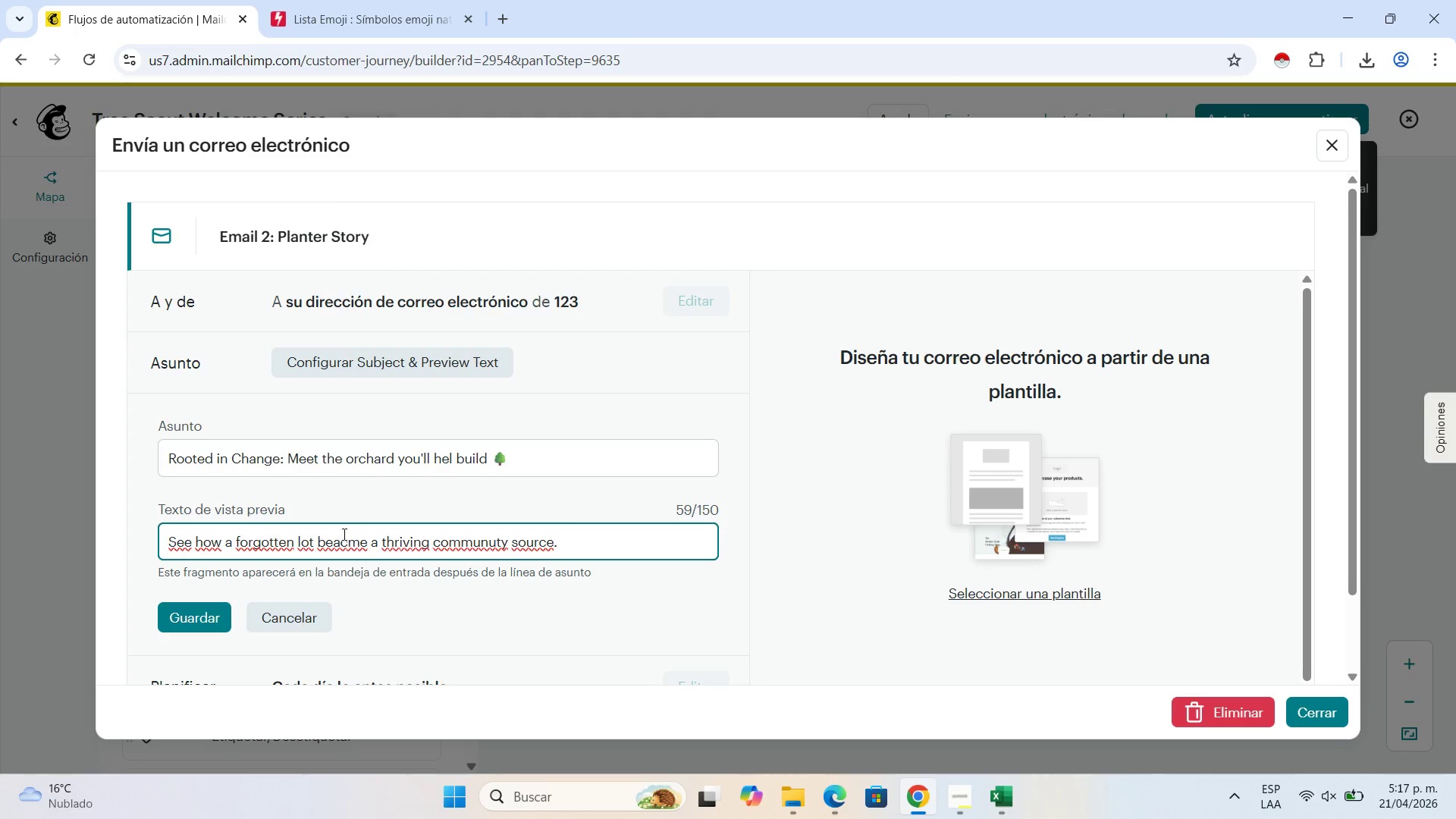 
left_click([346, 537])
 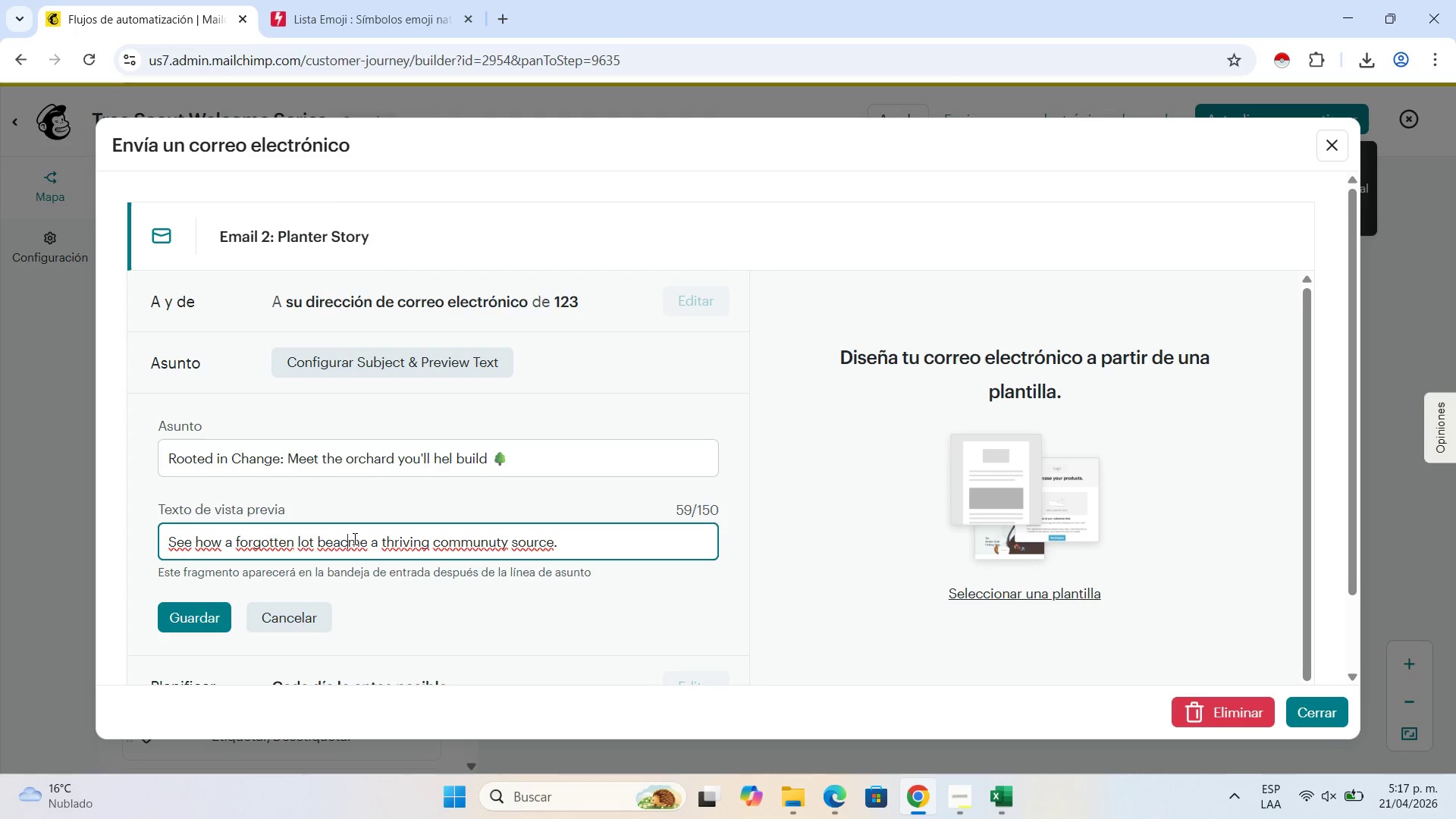 
key(Backspace)
key(Backspace)
type(came)
key(Backspace)
key(Backspace)
 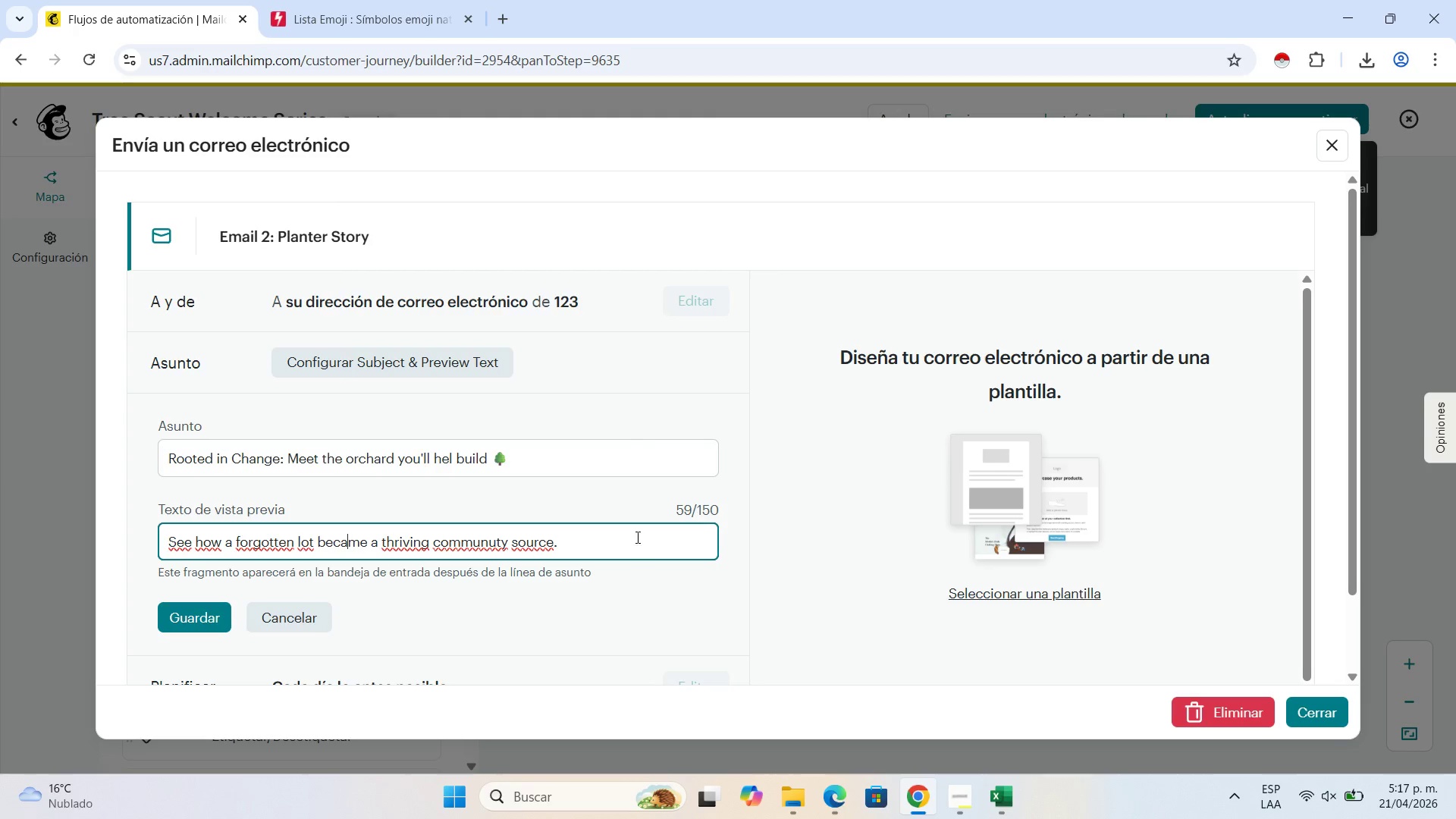 
left_click([626, 525])
 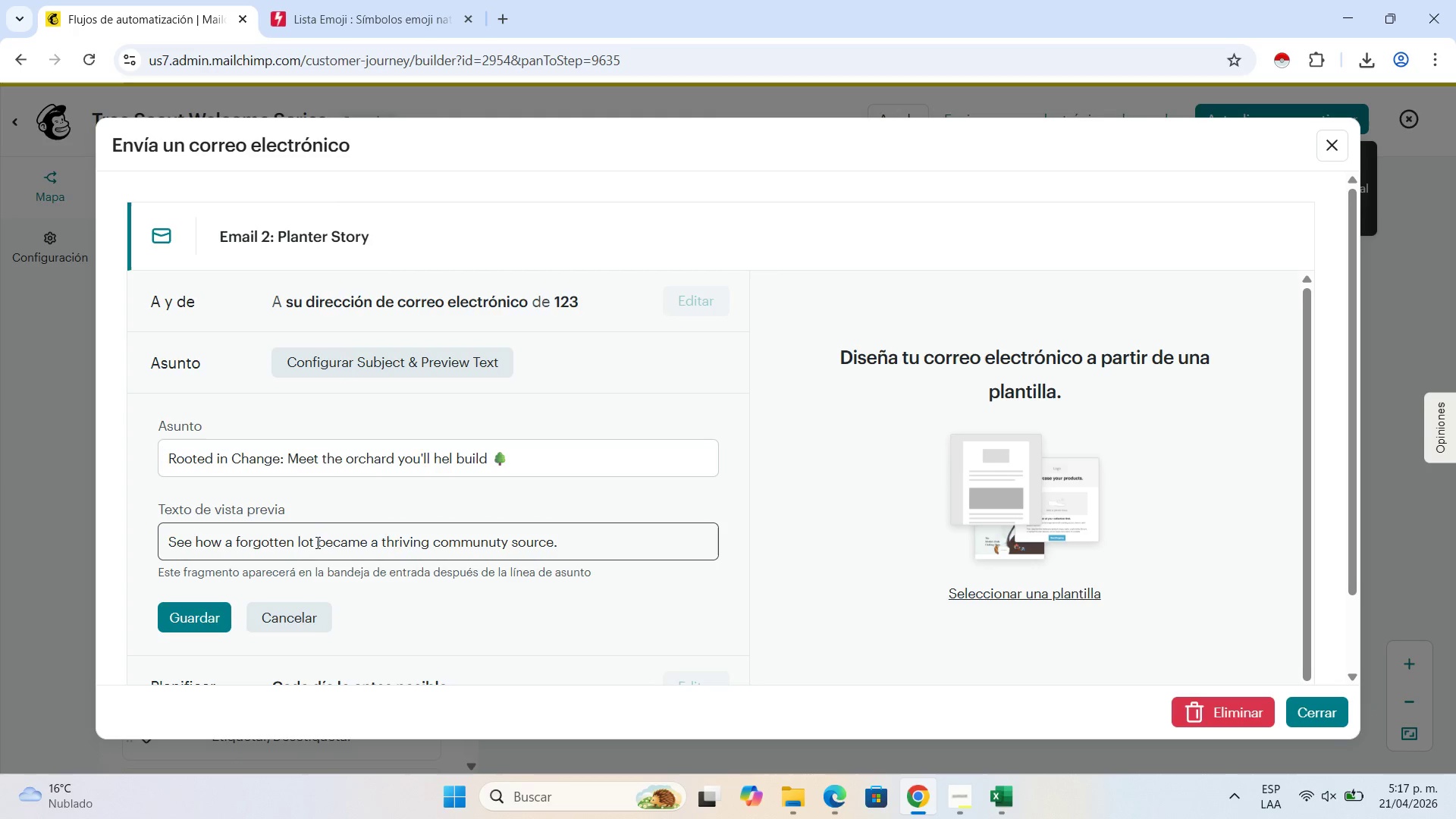 
wait(9.69)
 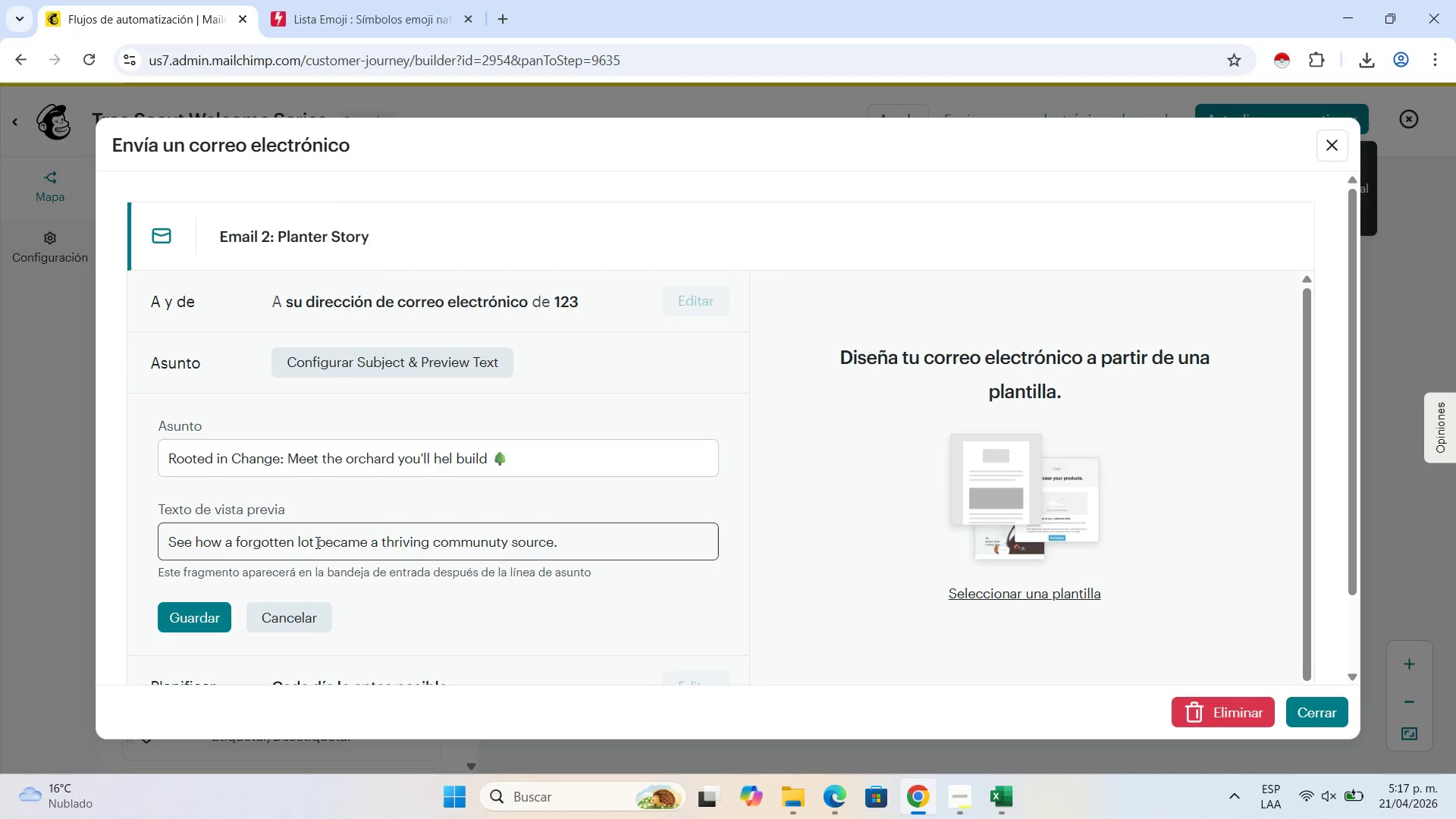 
left_click([497, 544])
 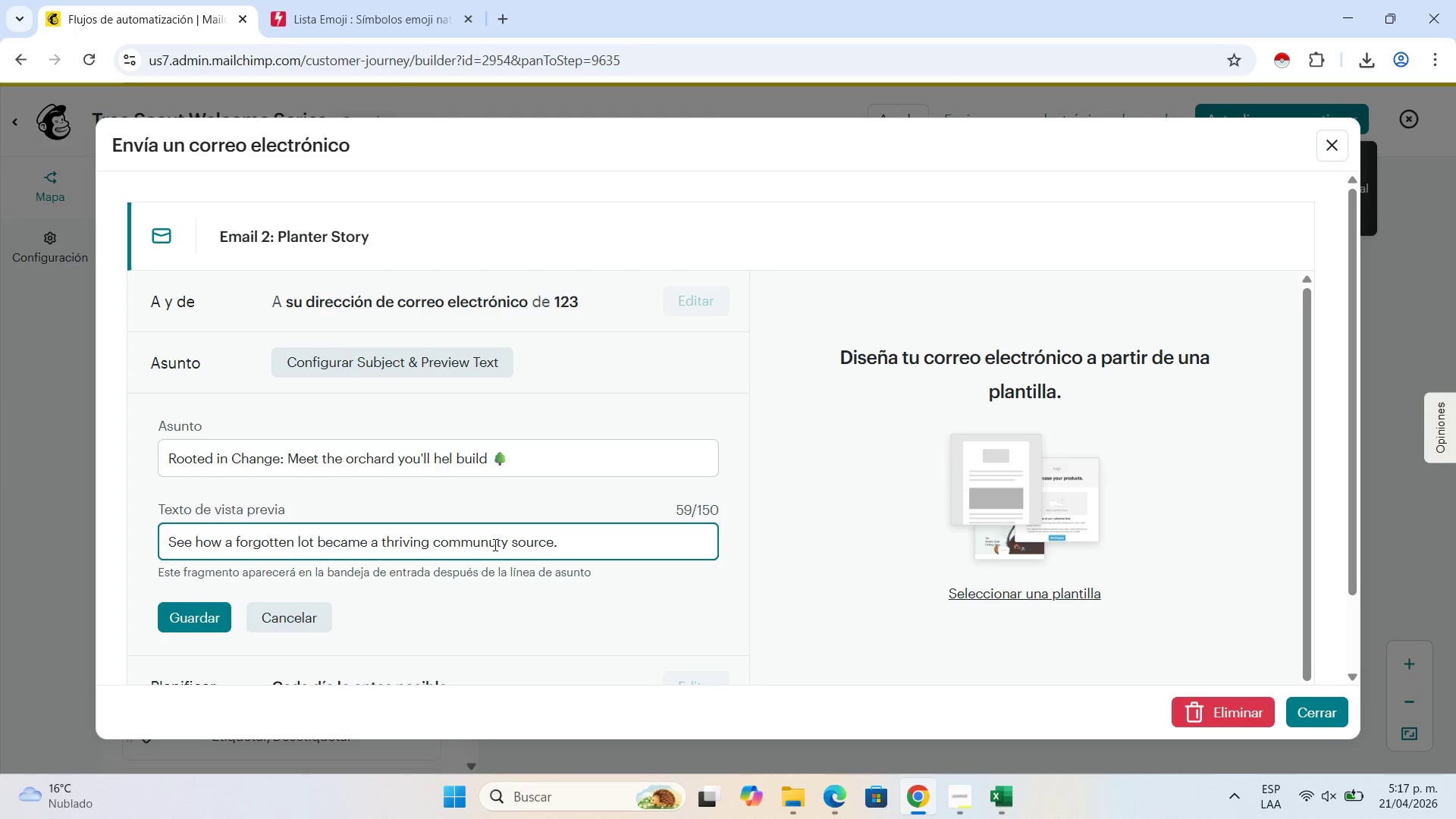 
key(Backspace)
 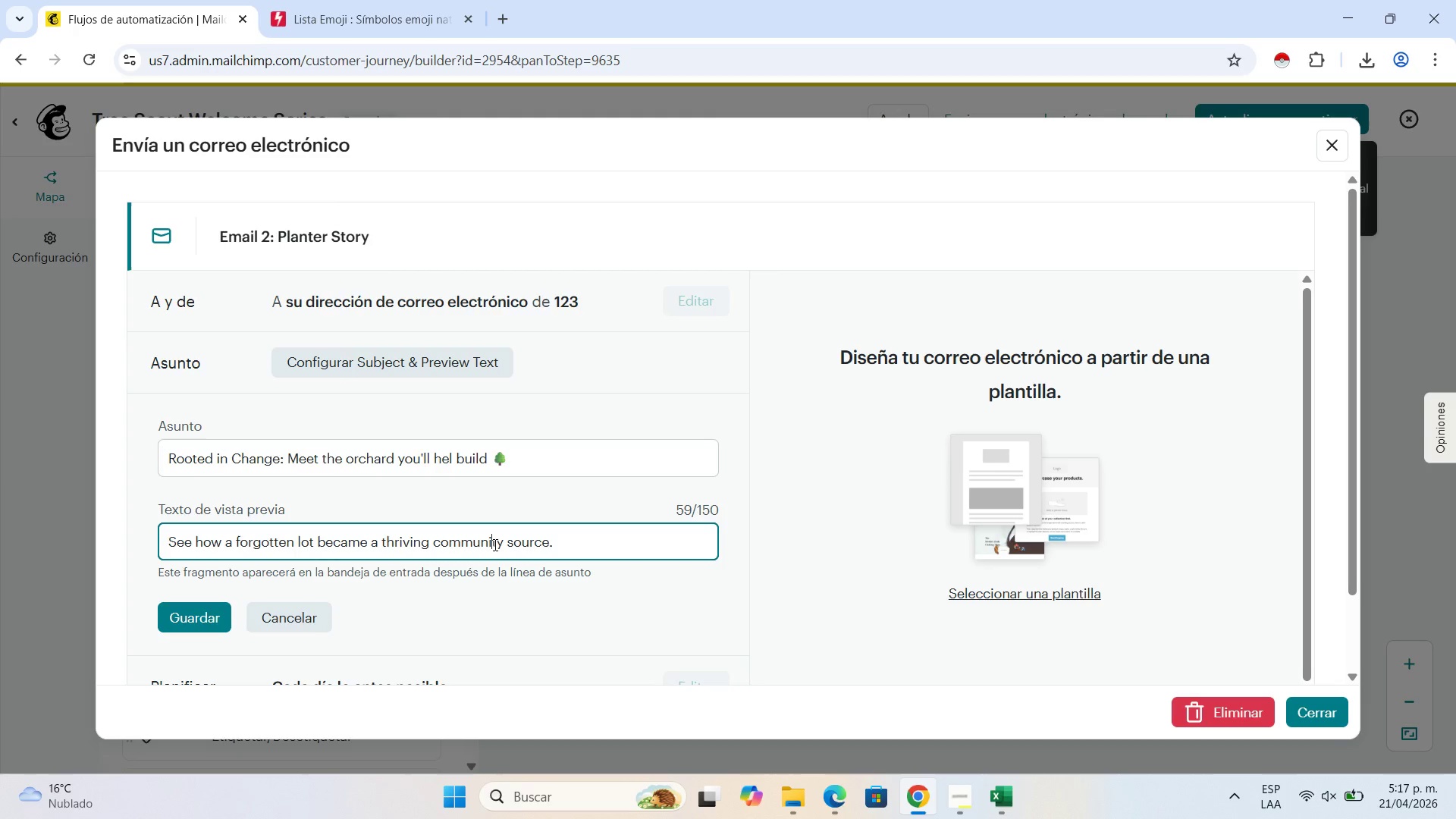 
key(I)
 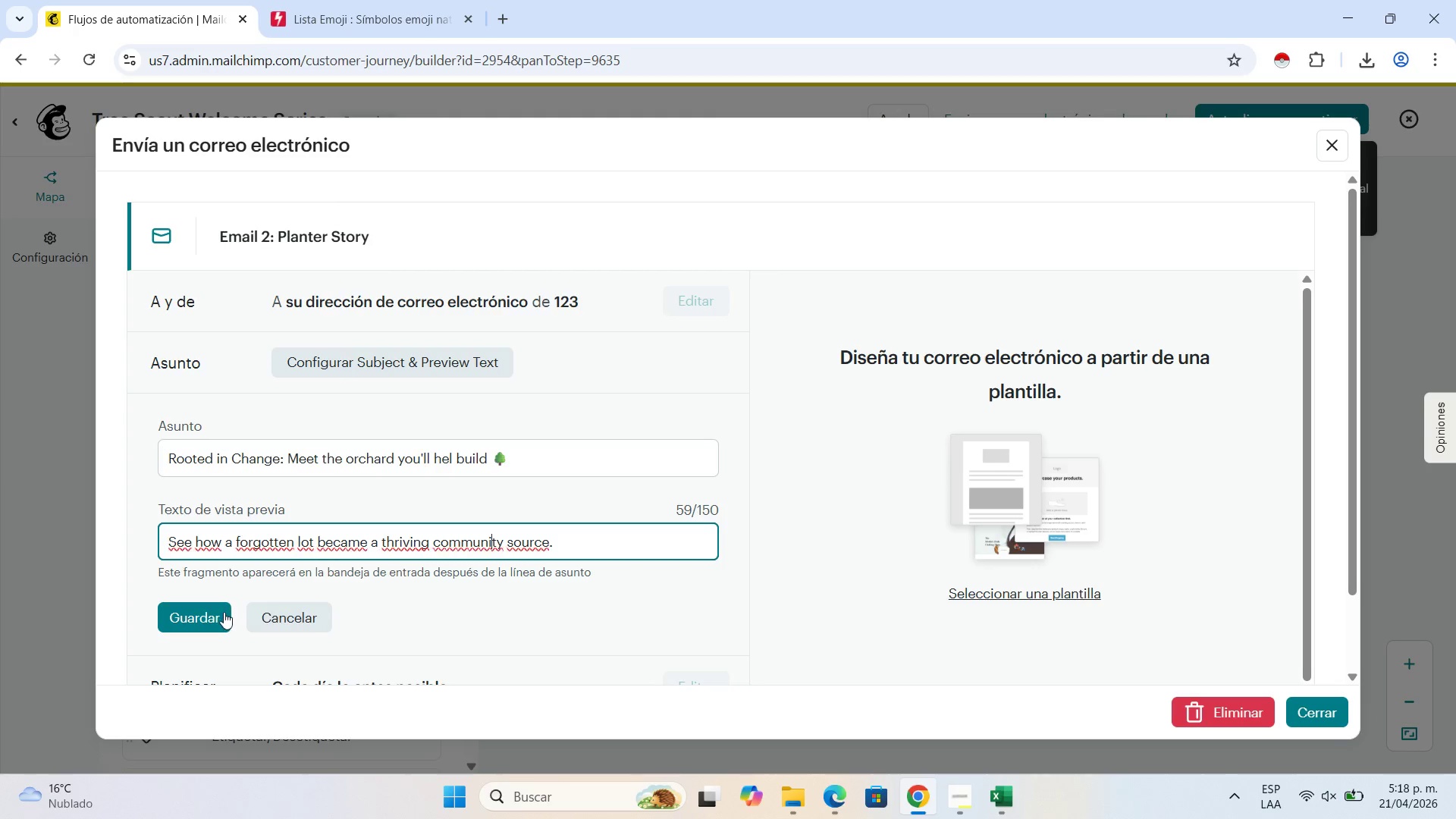 
left_click([212, 617])
 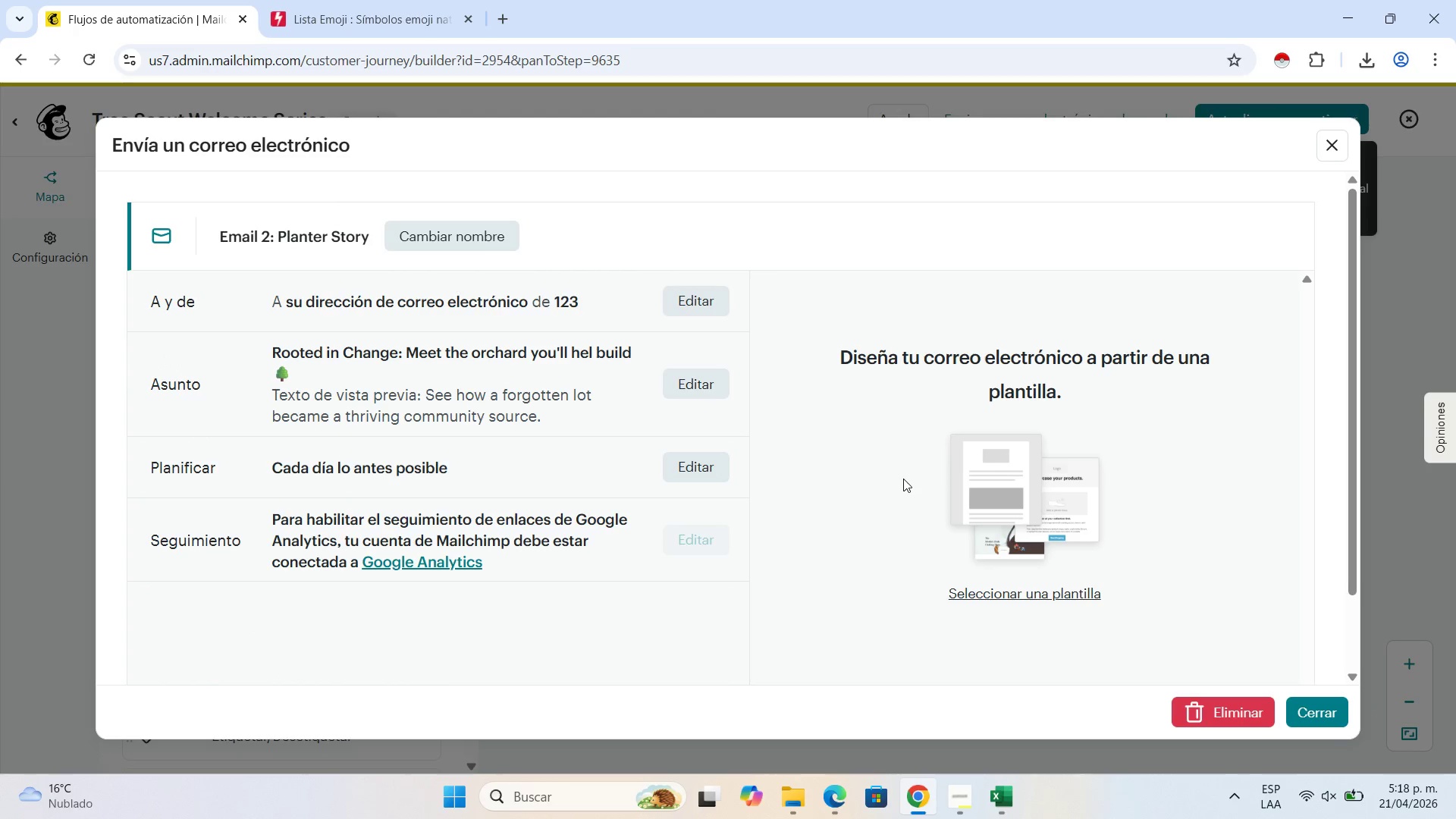 
wait(10.81)
 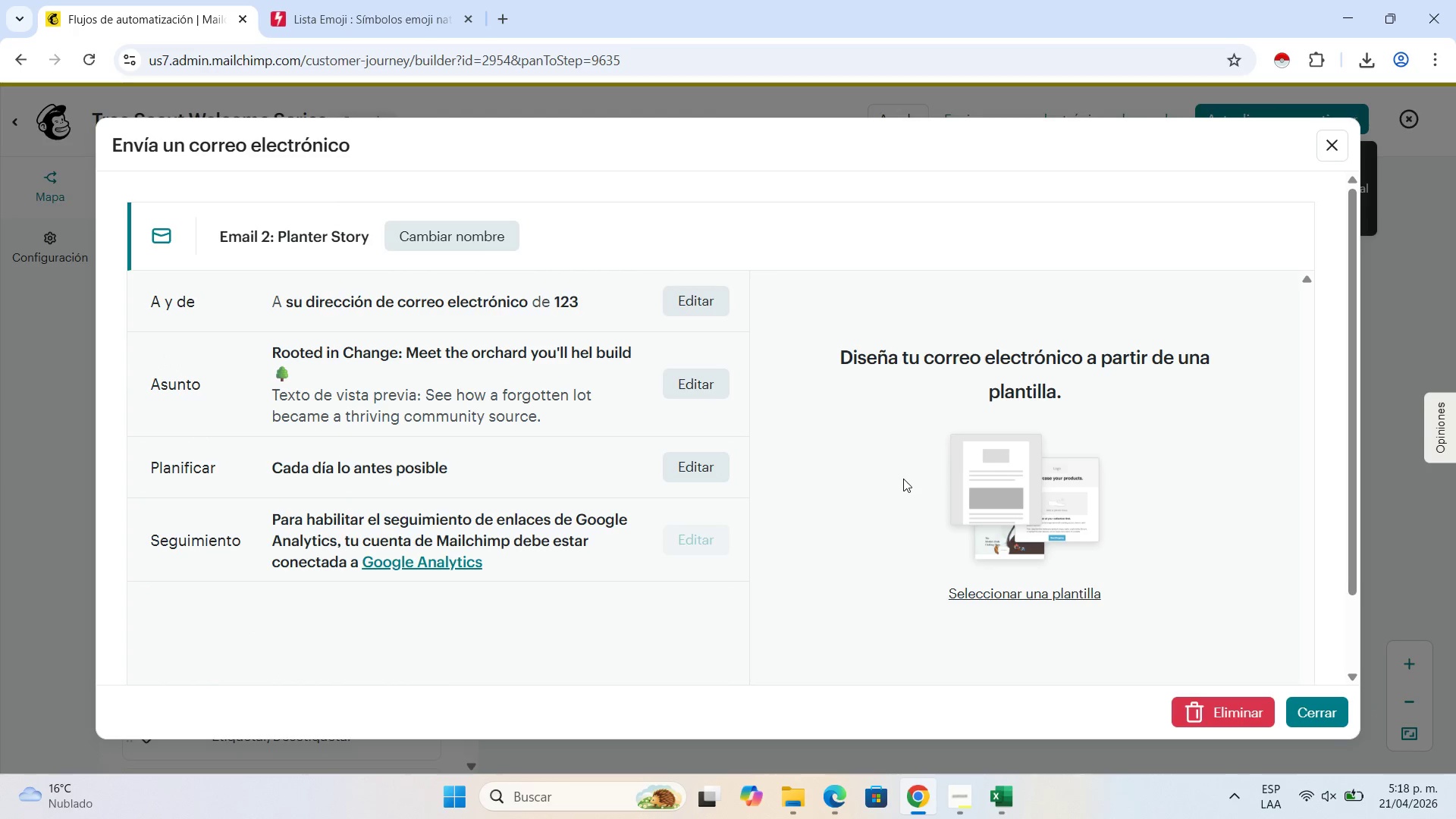 
left_click([1059, 594])
 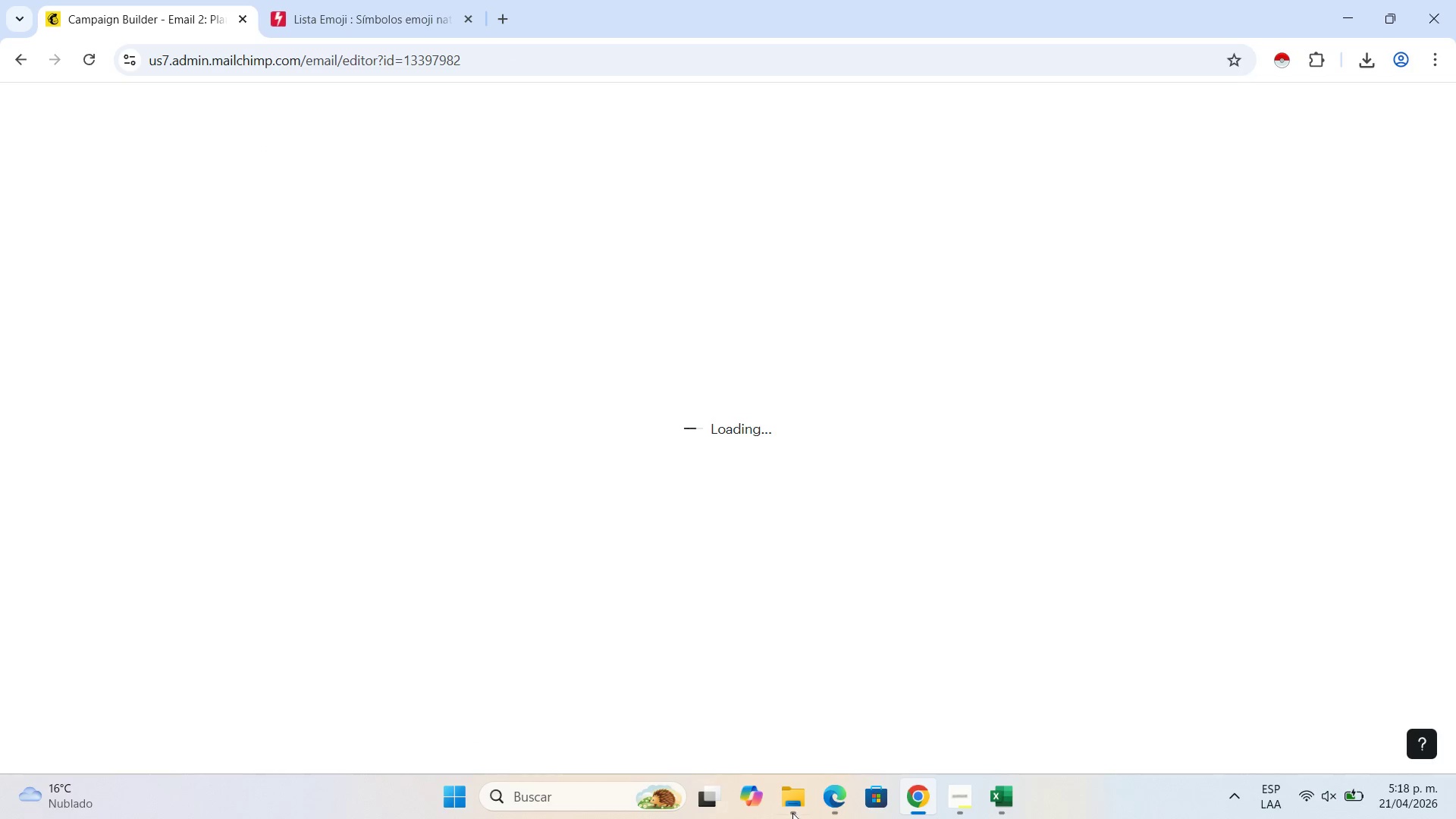 
left_click([968, 795])